 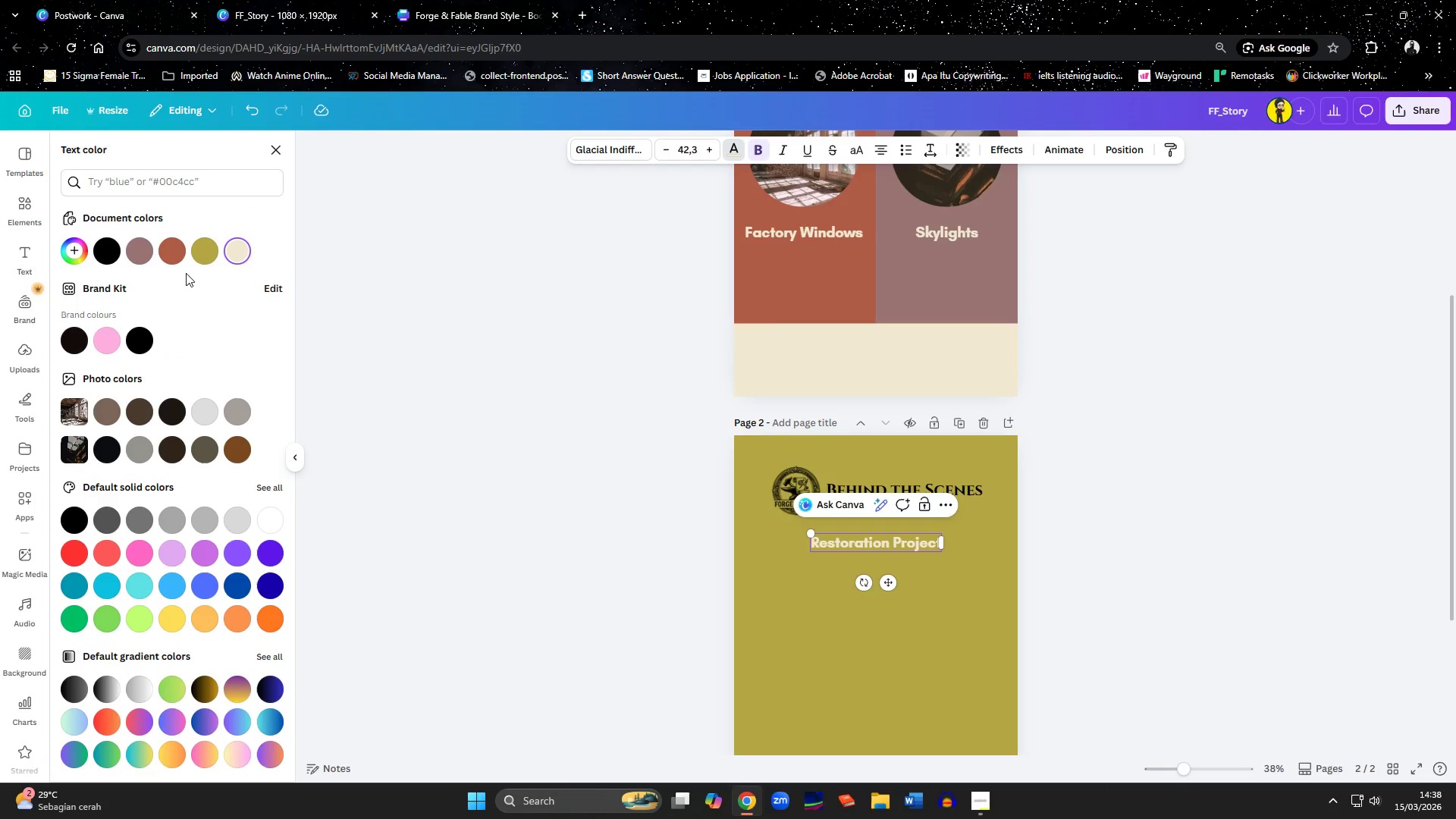 
double_click([855, 534])
 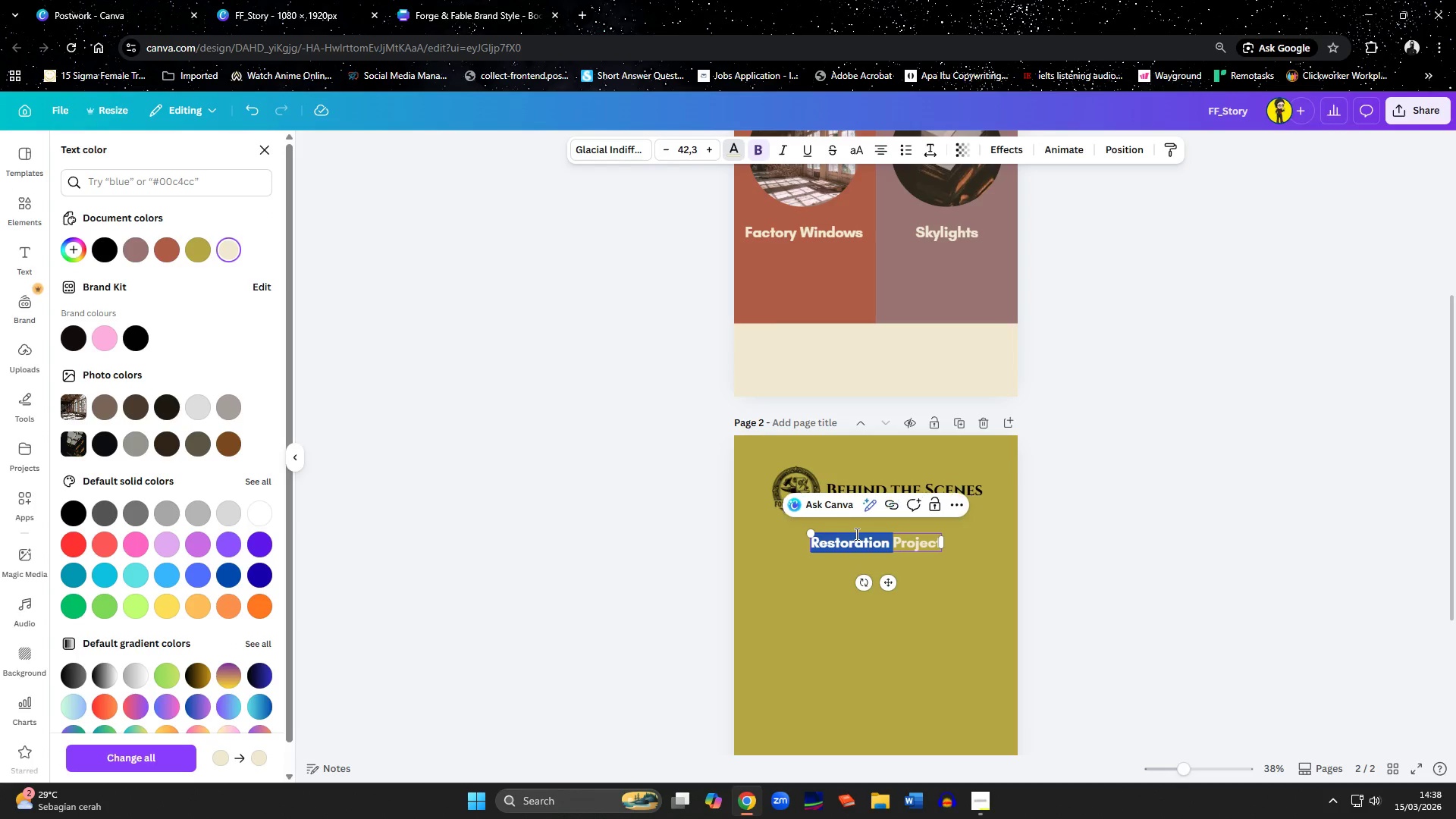 
key(Control+A)
 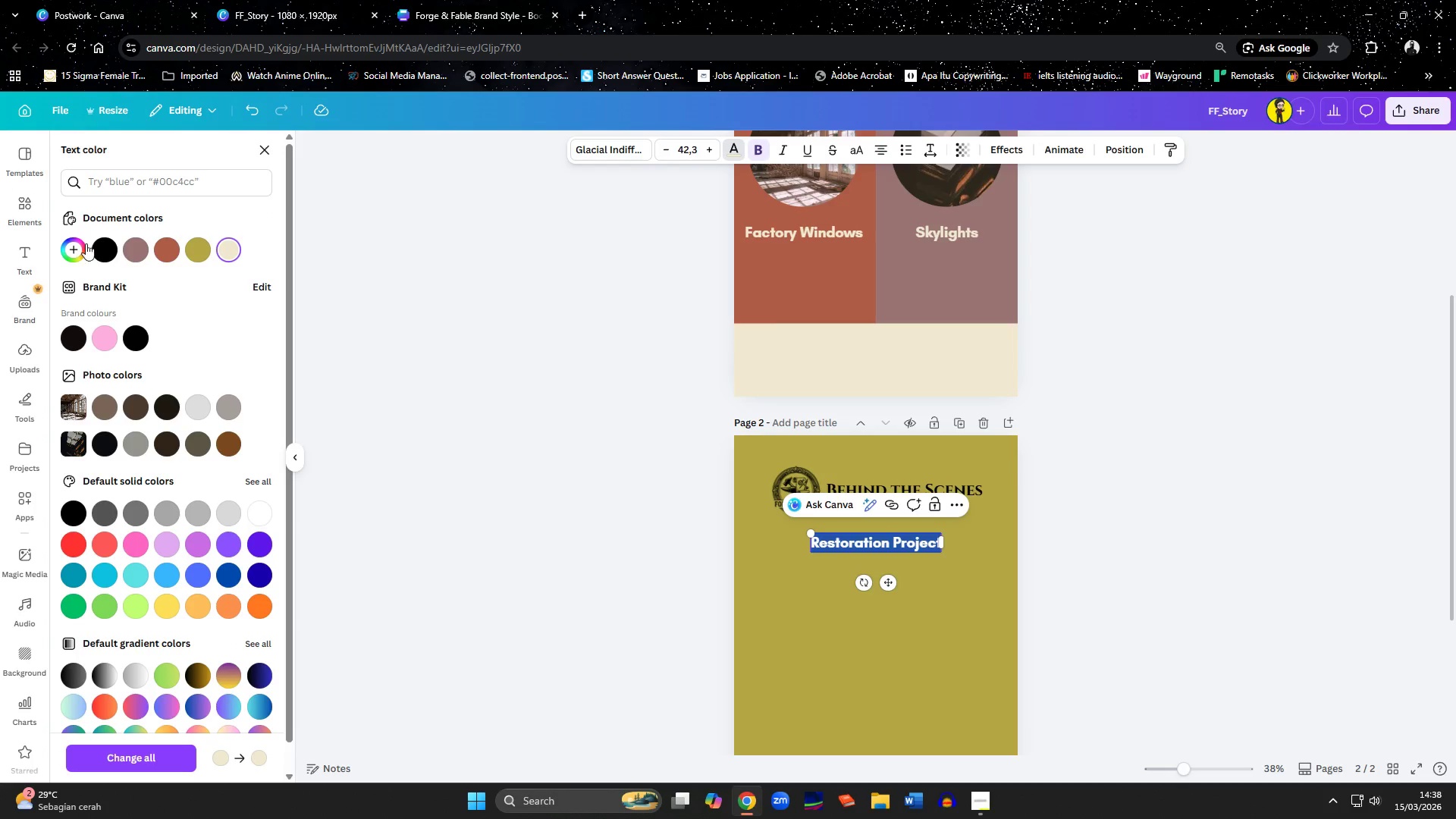 
left_click([102, 246])
 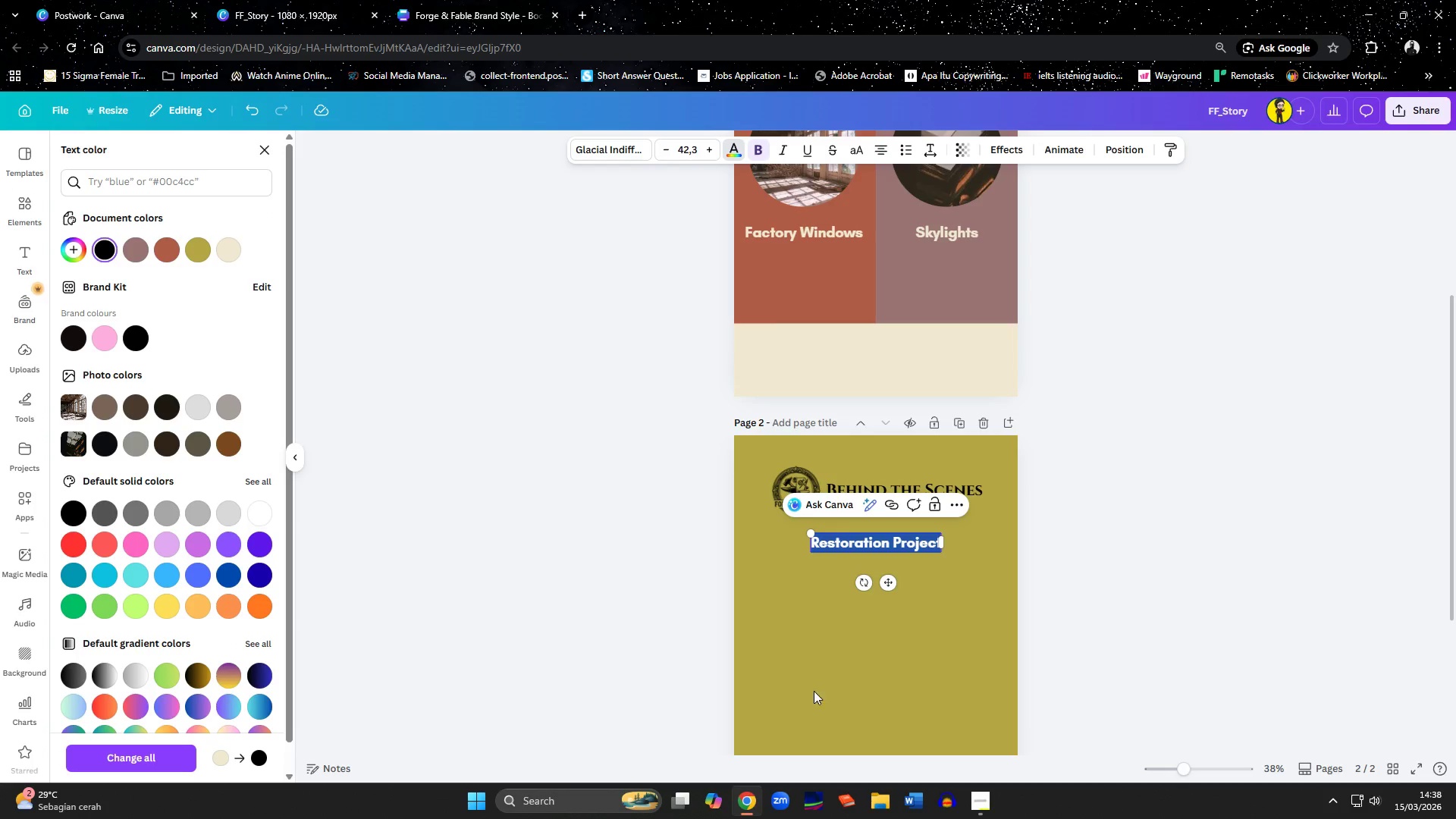 
left_click([910, 669])
 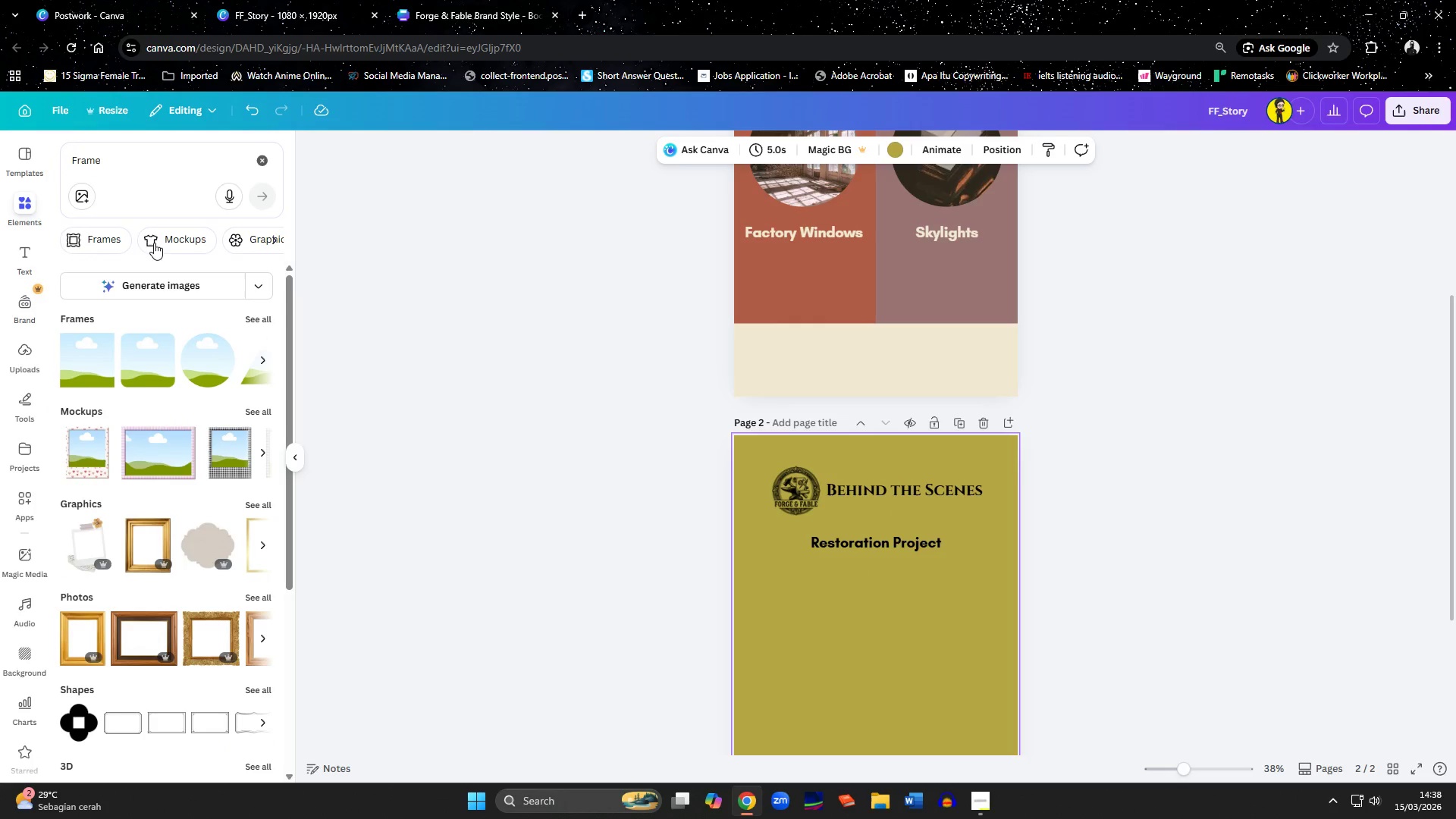 
left_click_drag(start_coordinate=[133, 169], to_coordinate=[53, 166])
 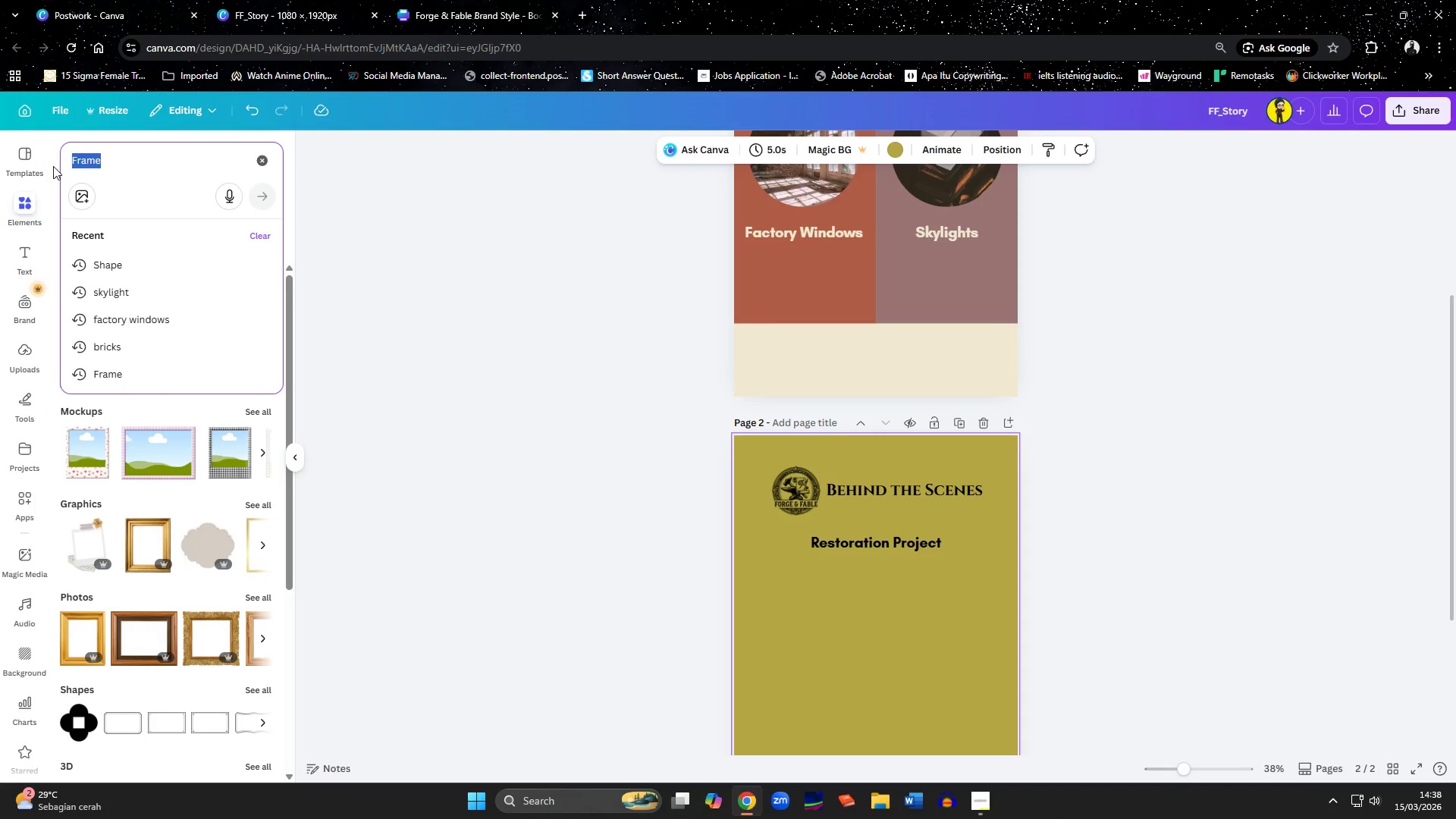 
type(retoa)
key(Backspace)
type(ration)
 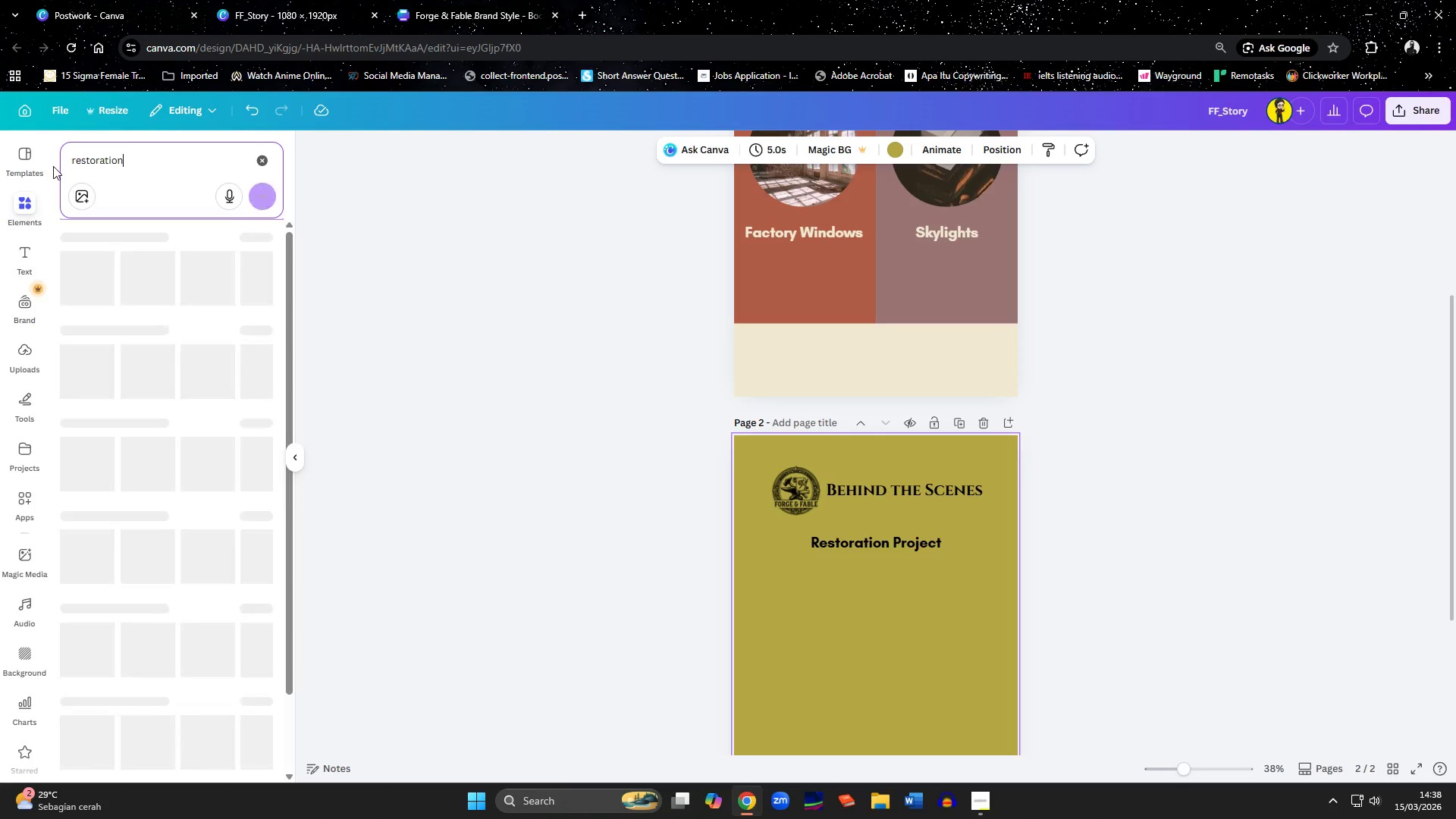 
key(Enter)
 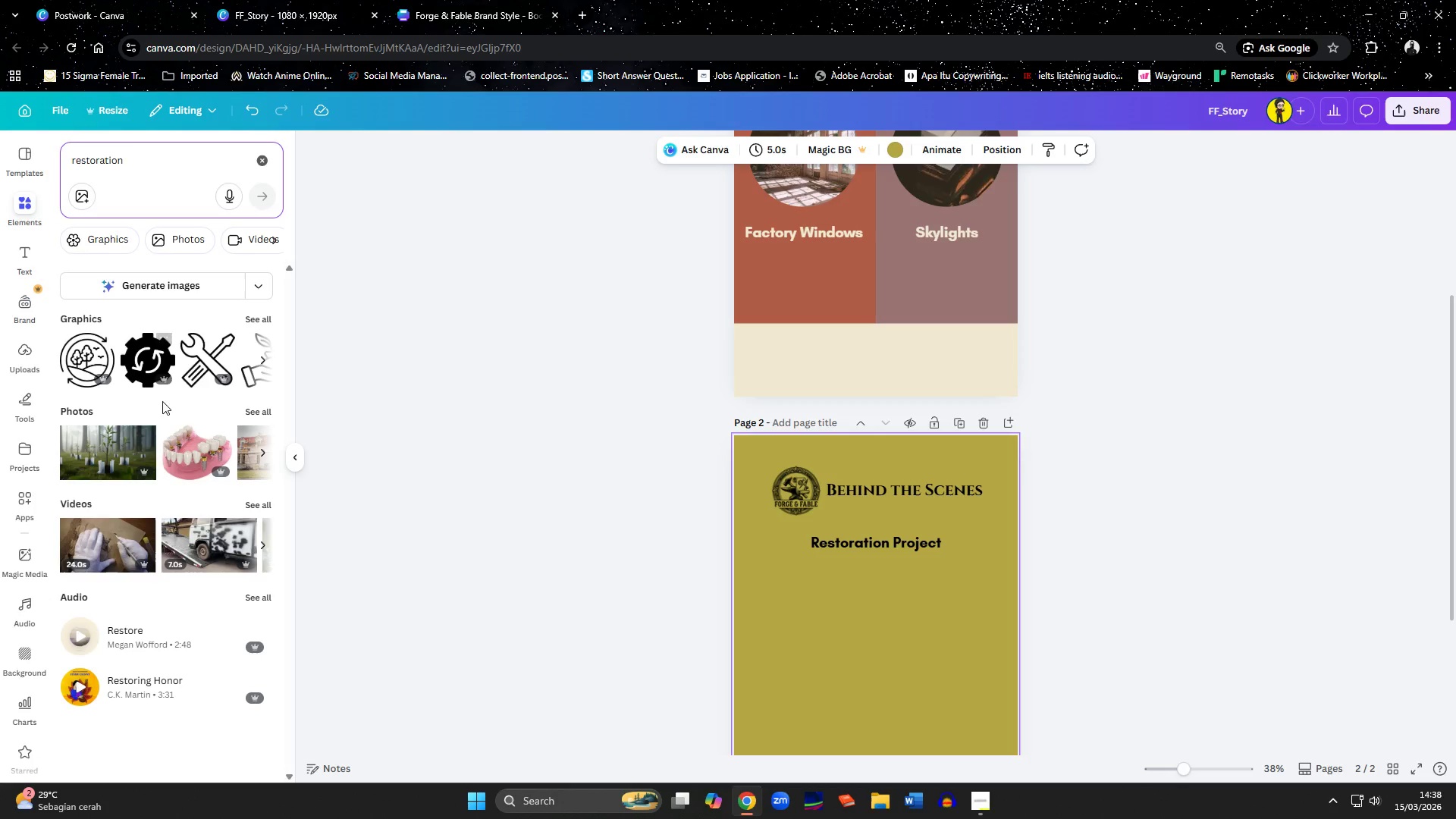 
left_click([249, 409])
 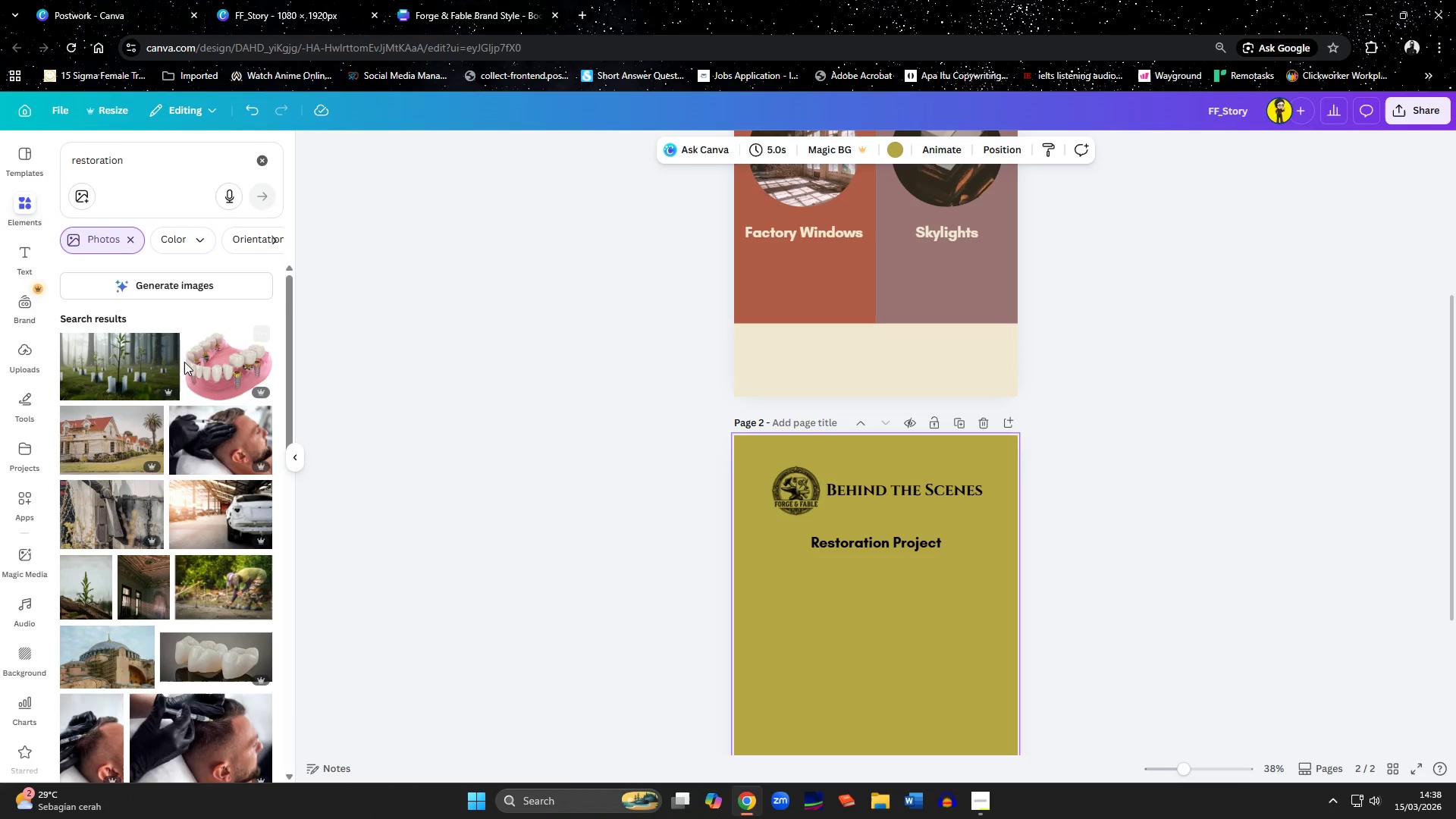 
scroll: coordinate [189, 529], scroll_direction: down, amount: 5.0
 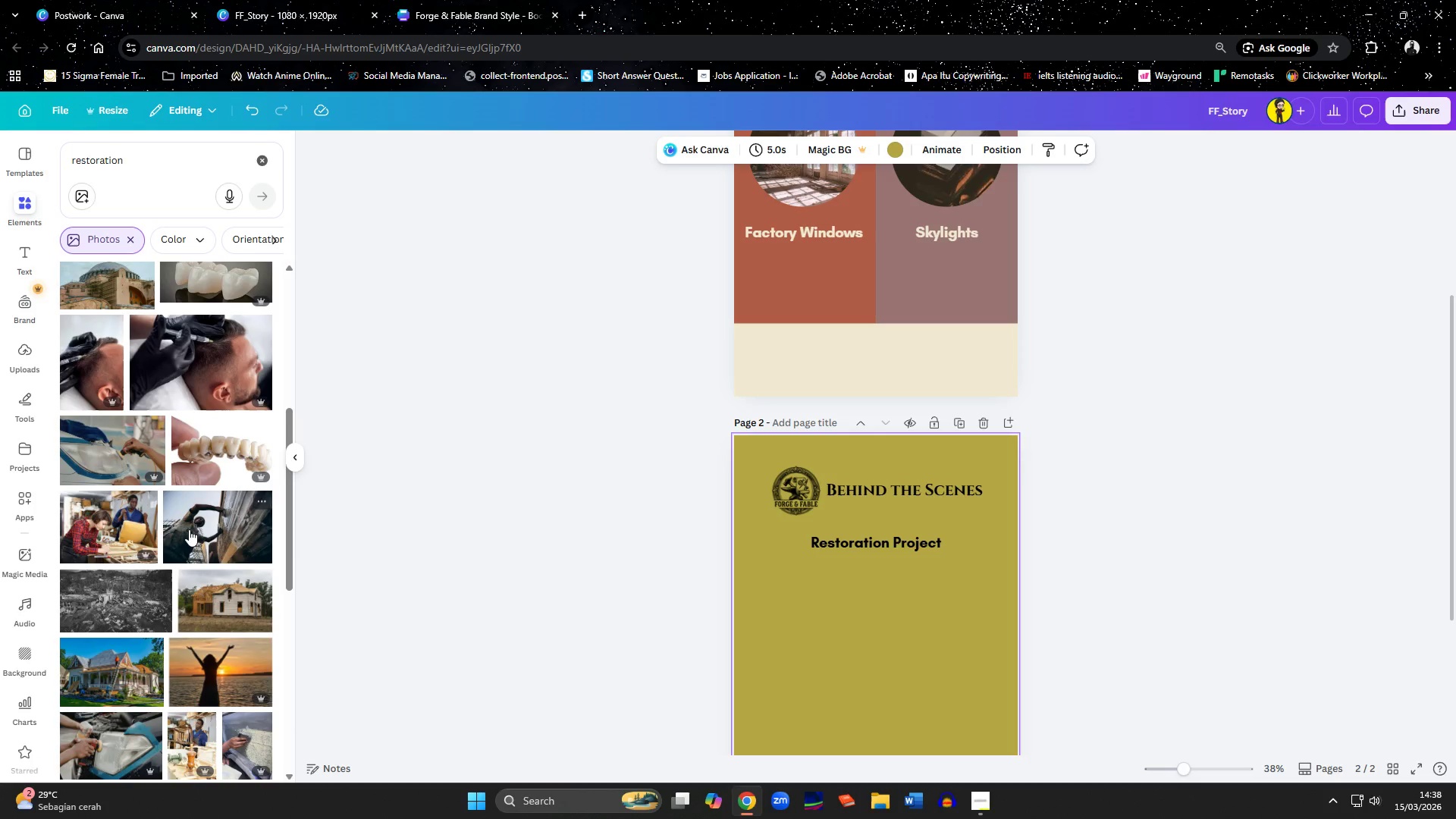 
left_click([190, 526])
 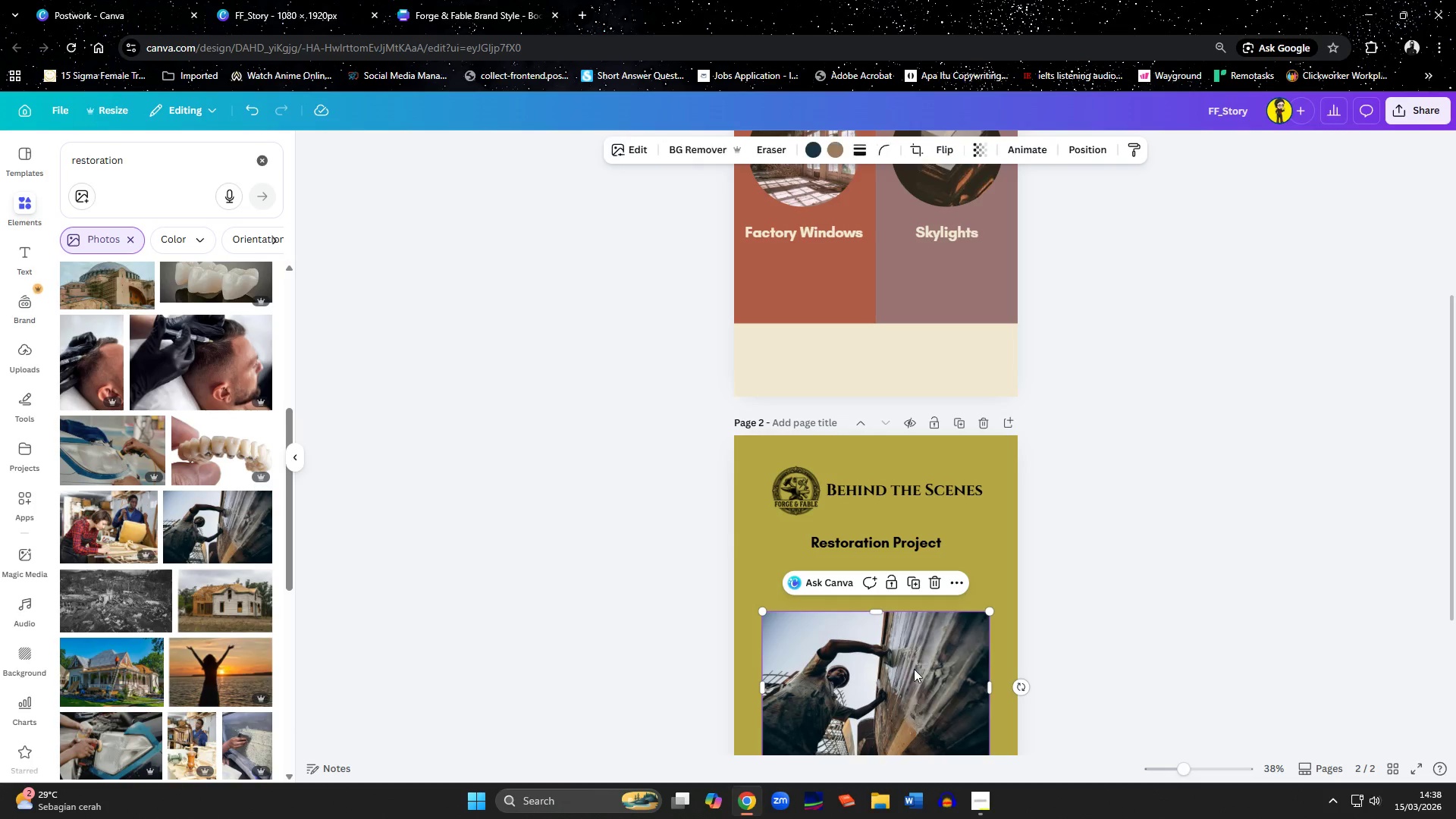 
scroll: coordinate [914, 648], scroll_direction: down, amount: 2.0
 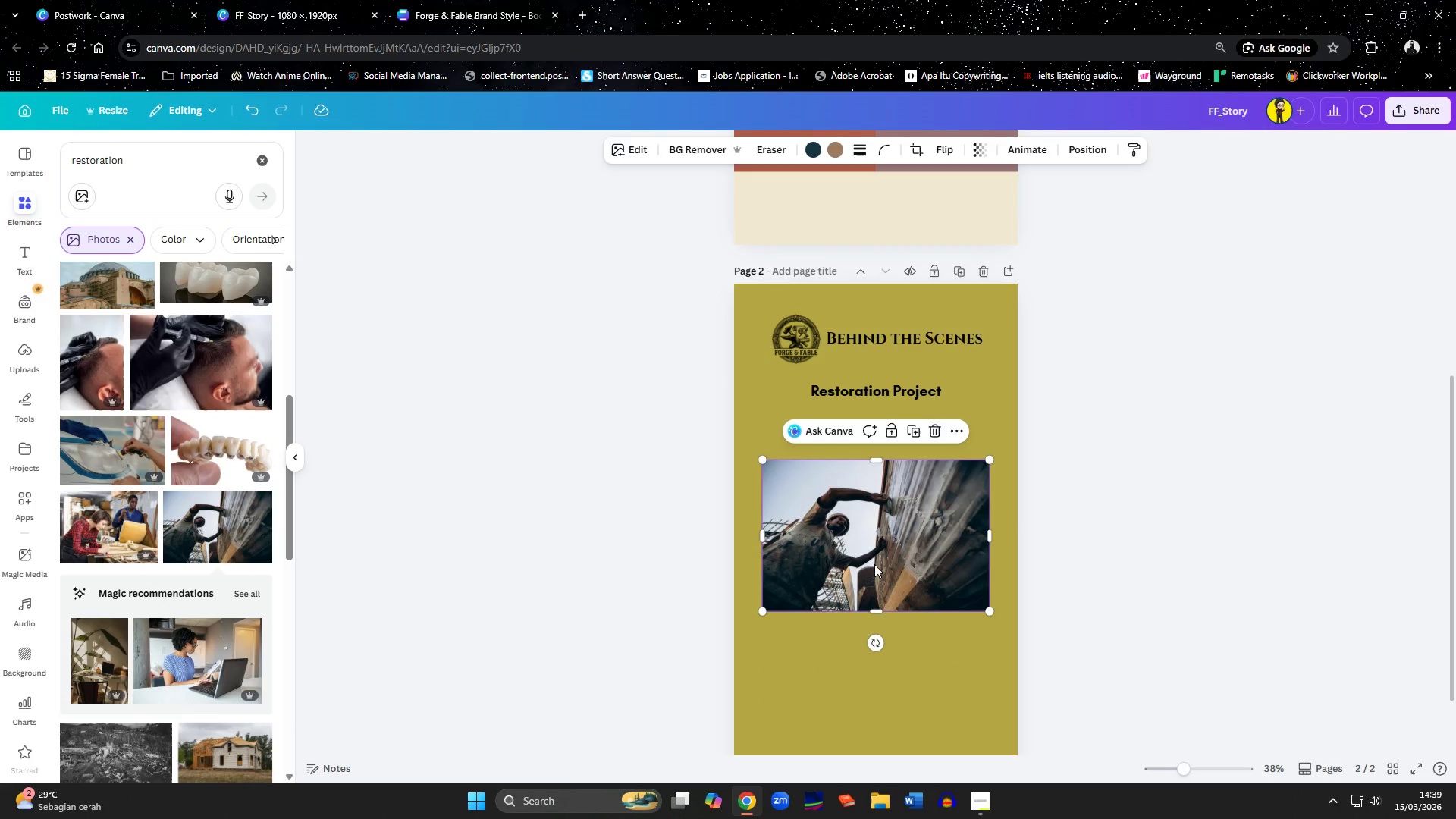 
left_click([883, 154])
 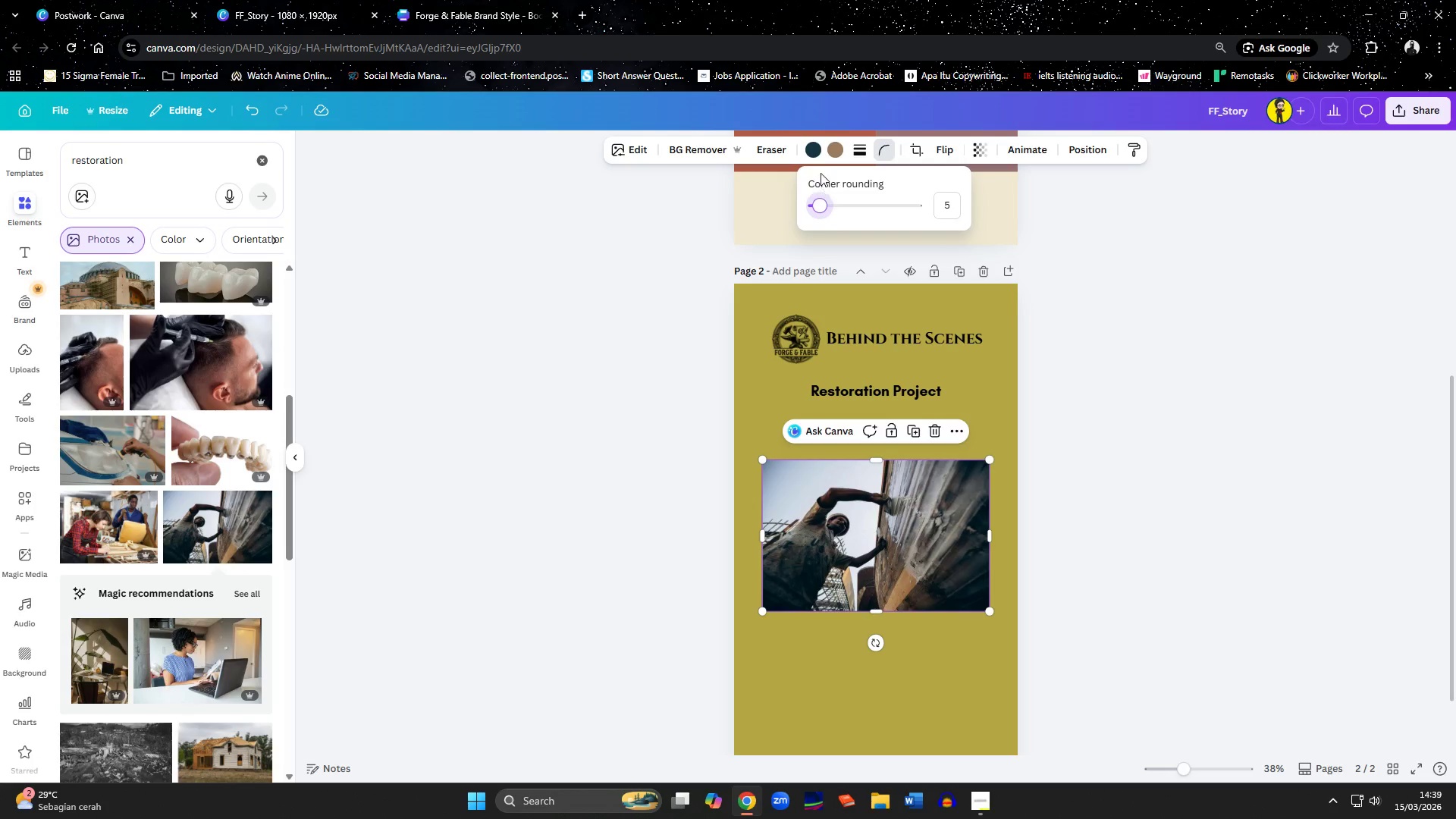 
wait(8.2)
 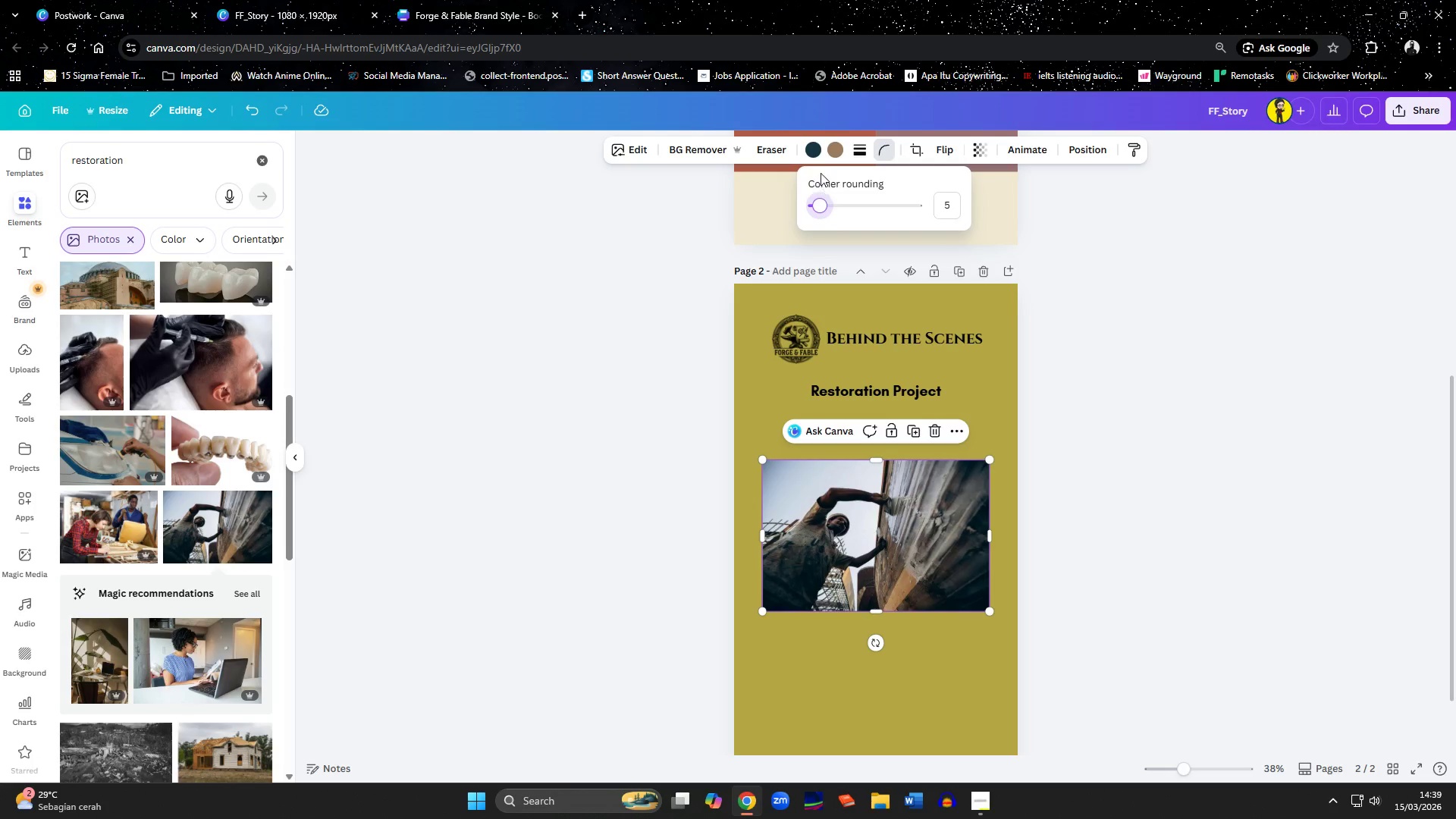 
left_click([848, 145])
 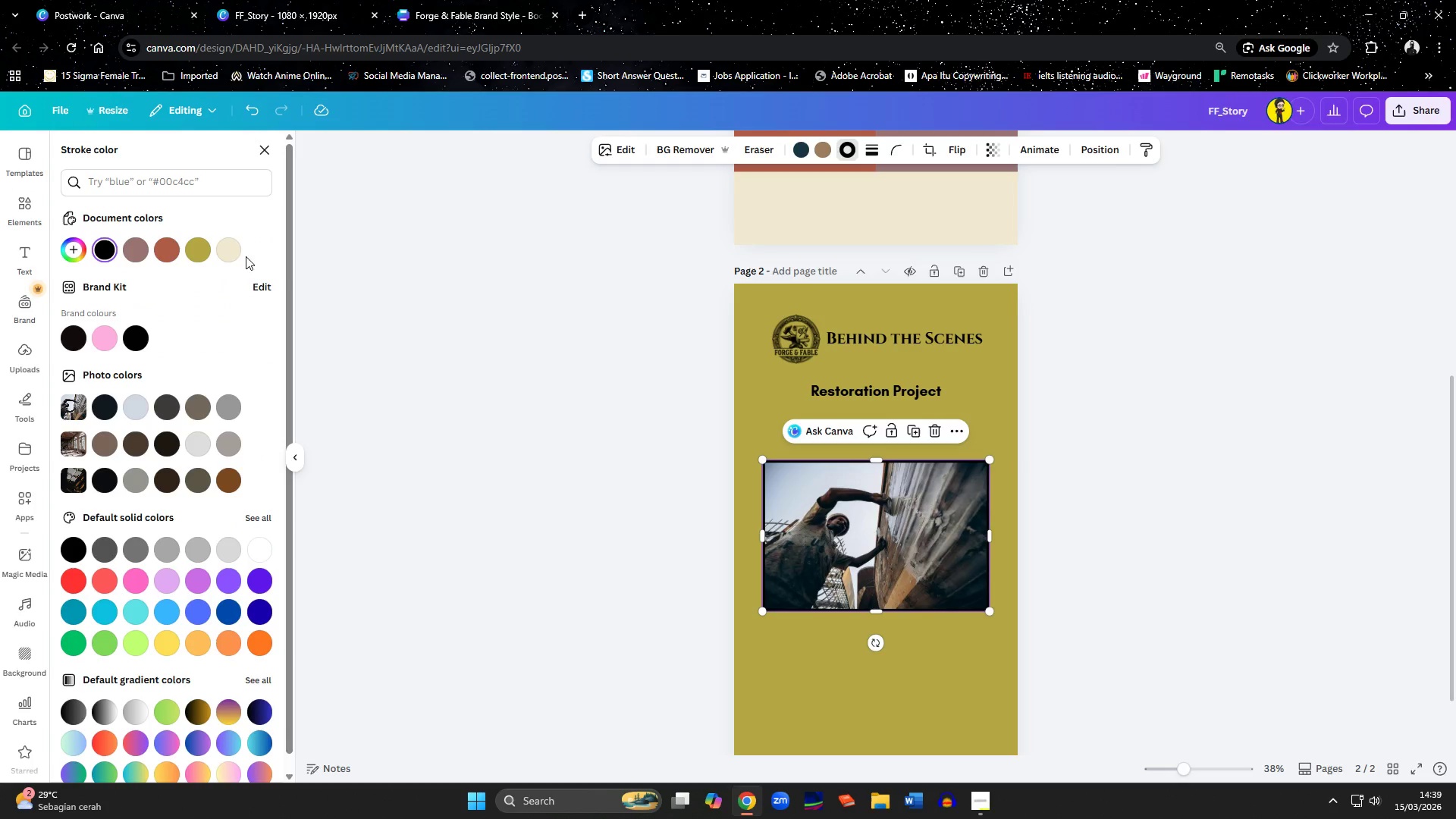 
left_click([228, 255])
 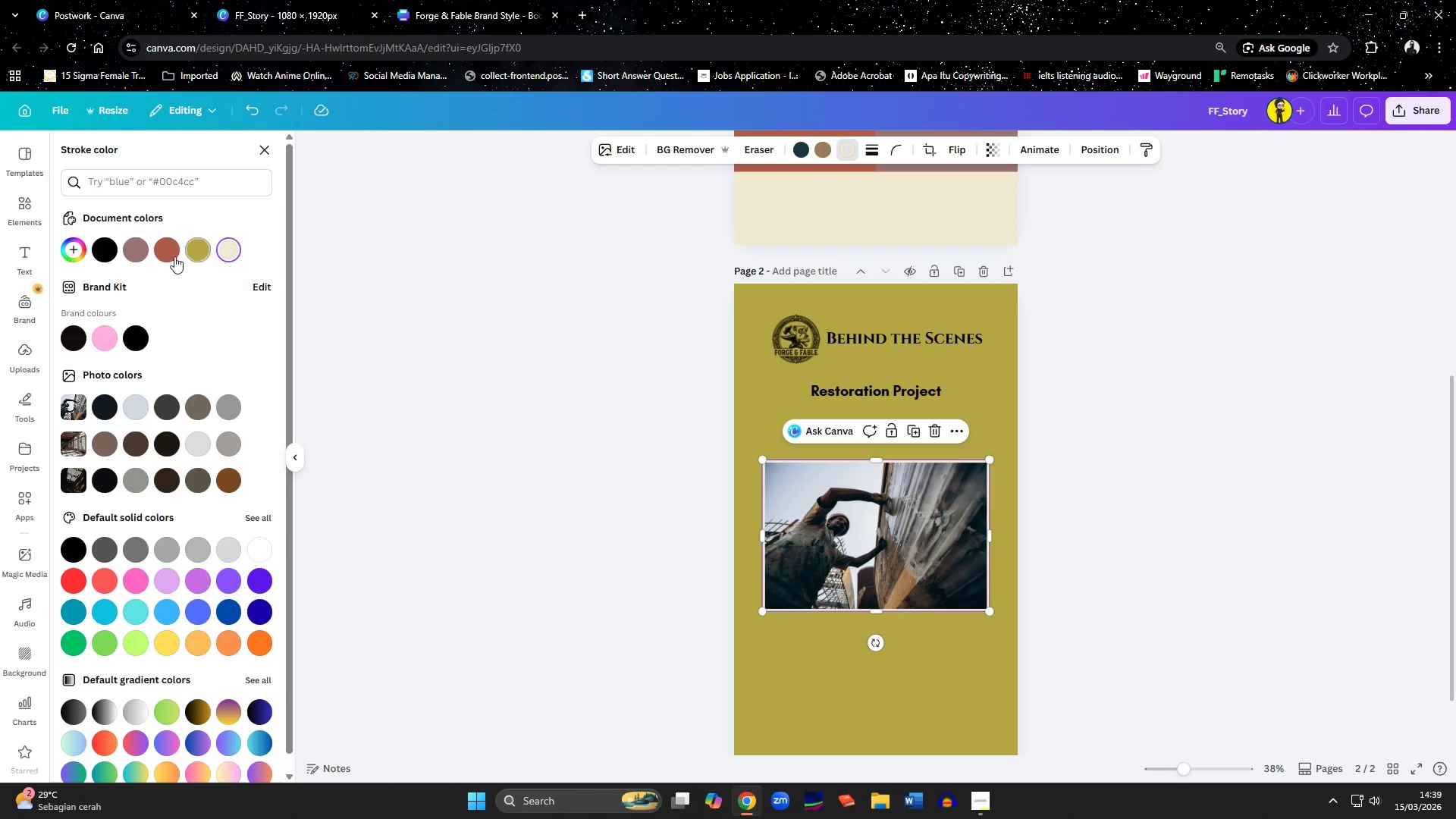 
left_click([158, 256])
 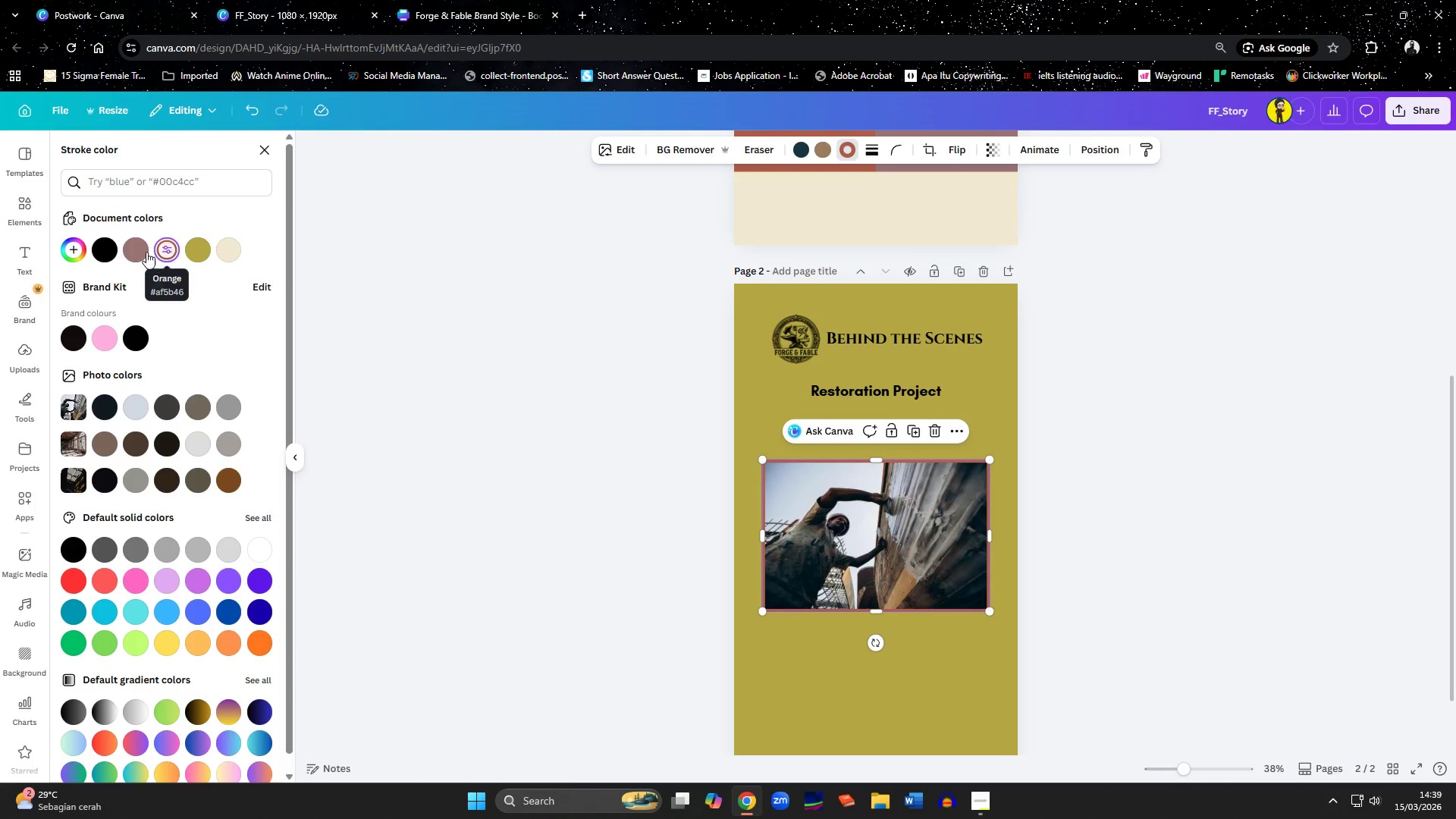 
left_click([139, 249])
 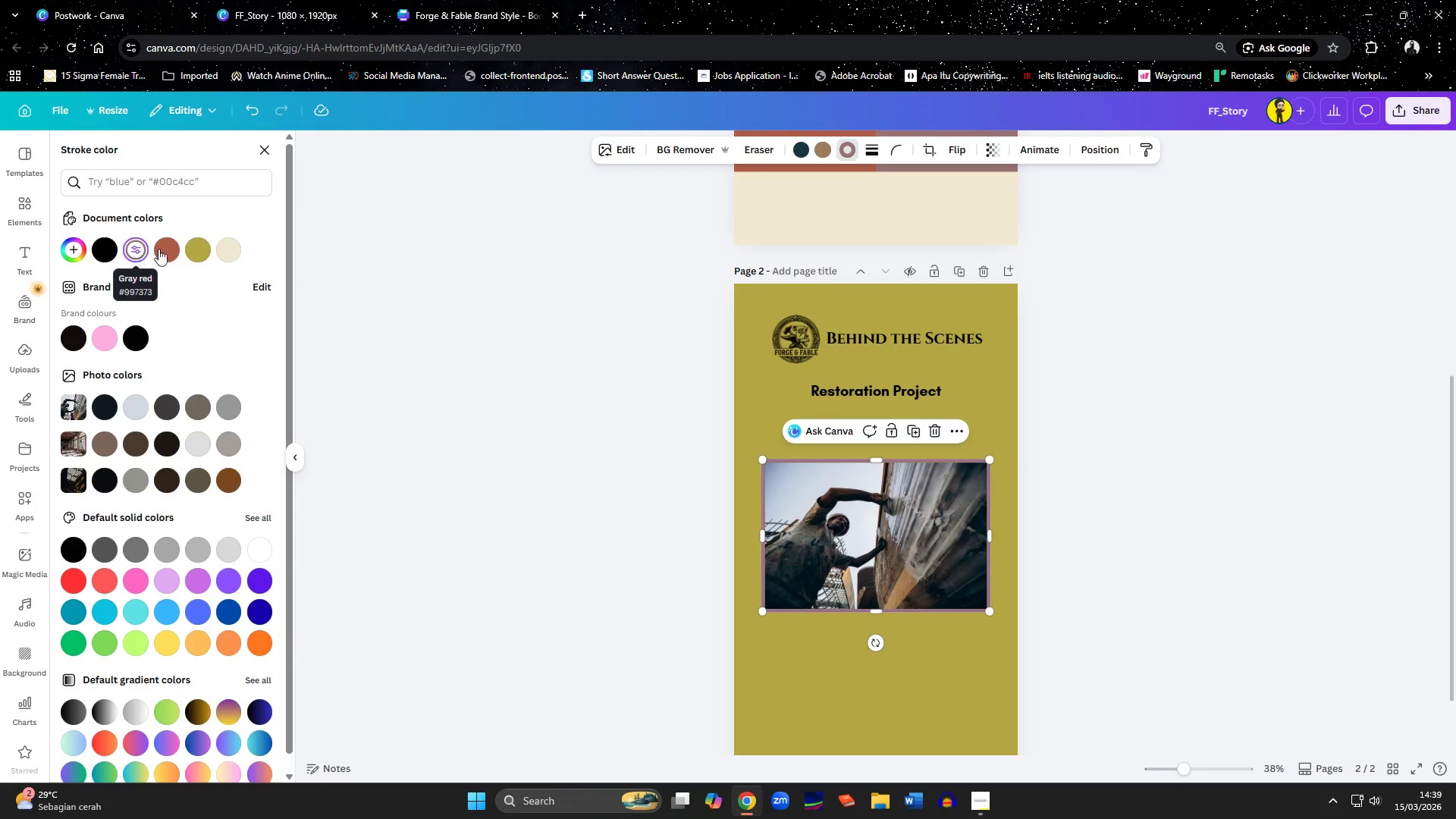 
left_click([201, 249])
 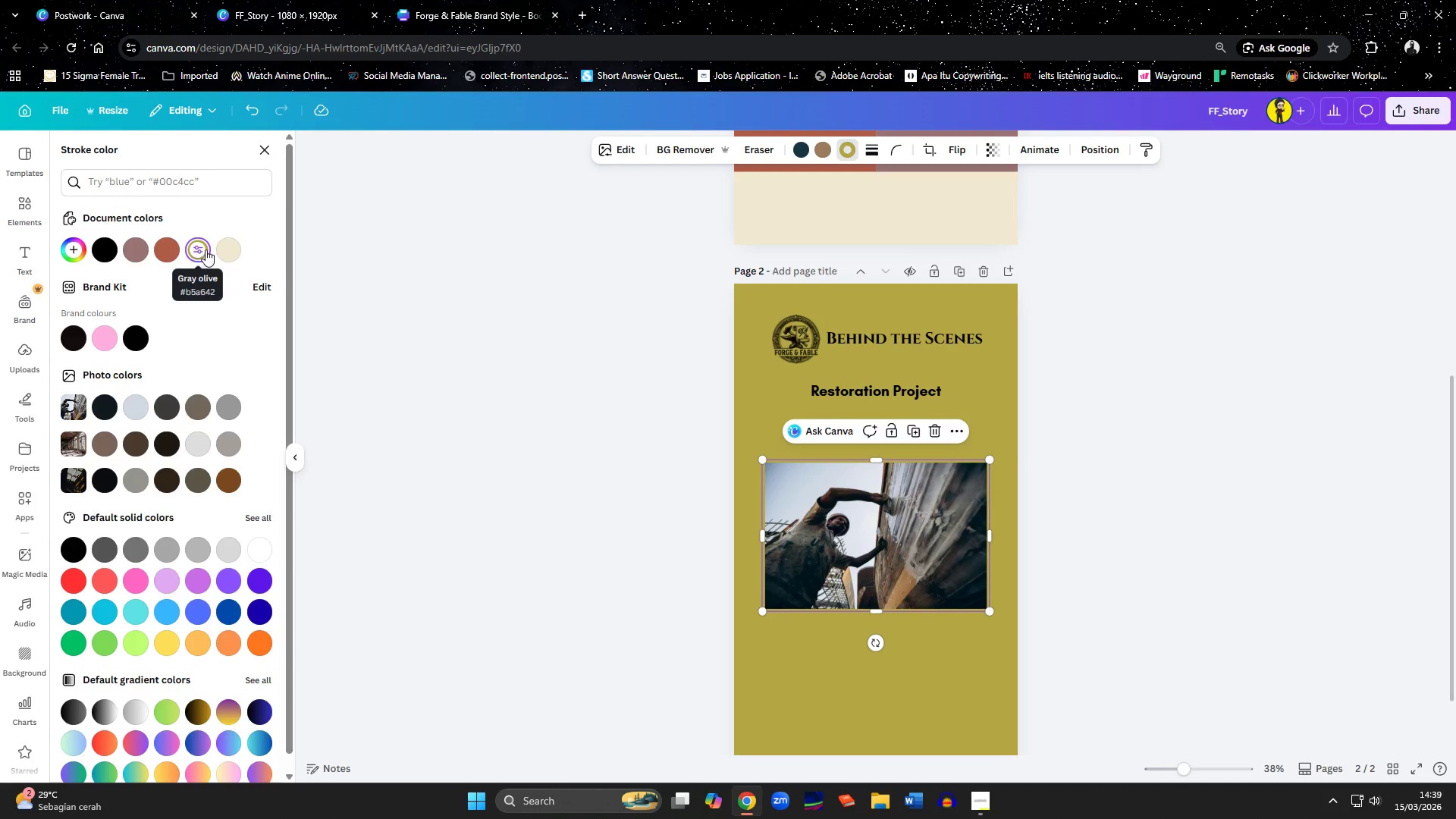 
left_click([229, 249])
 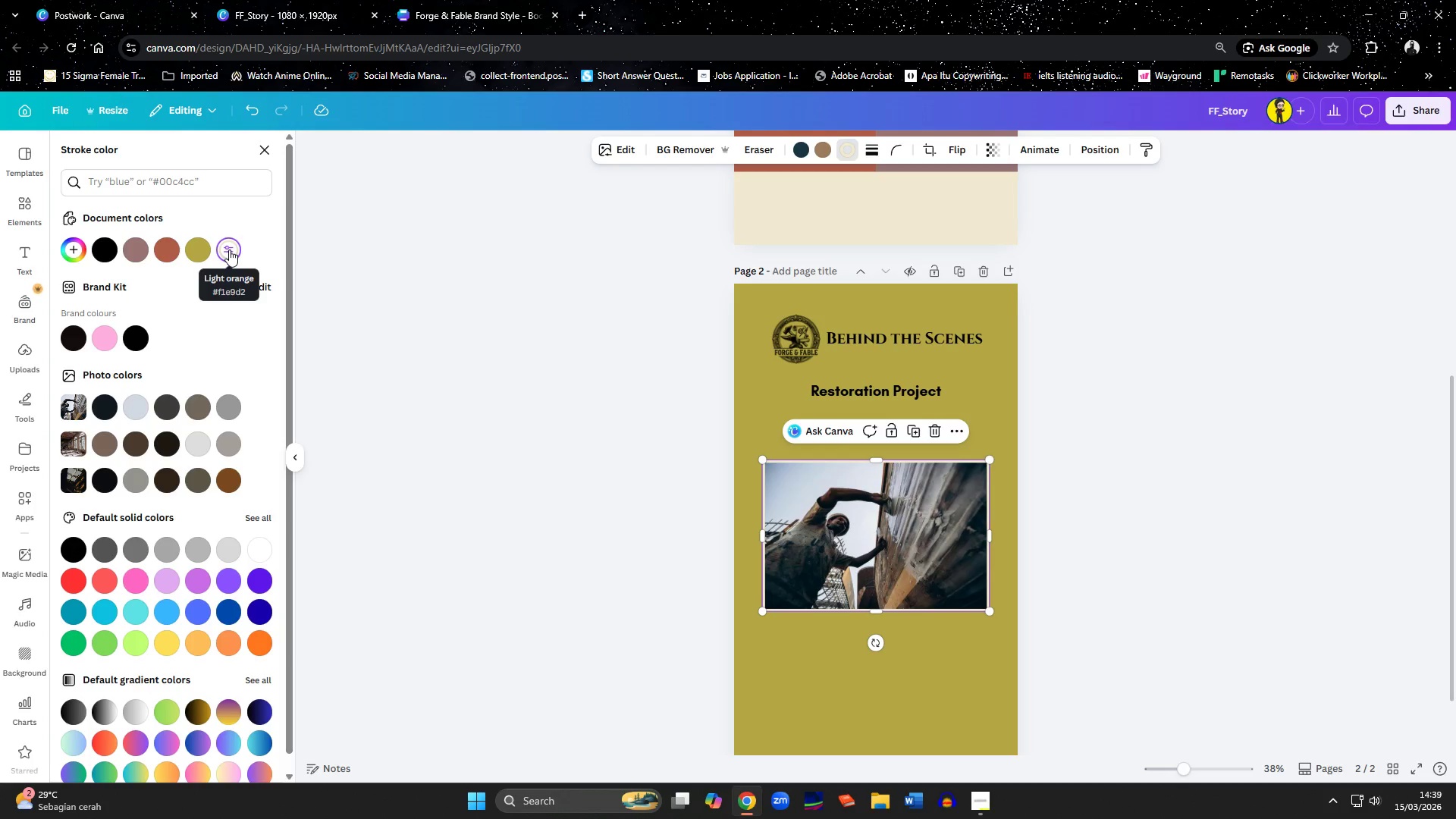 
wait(5.86)
 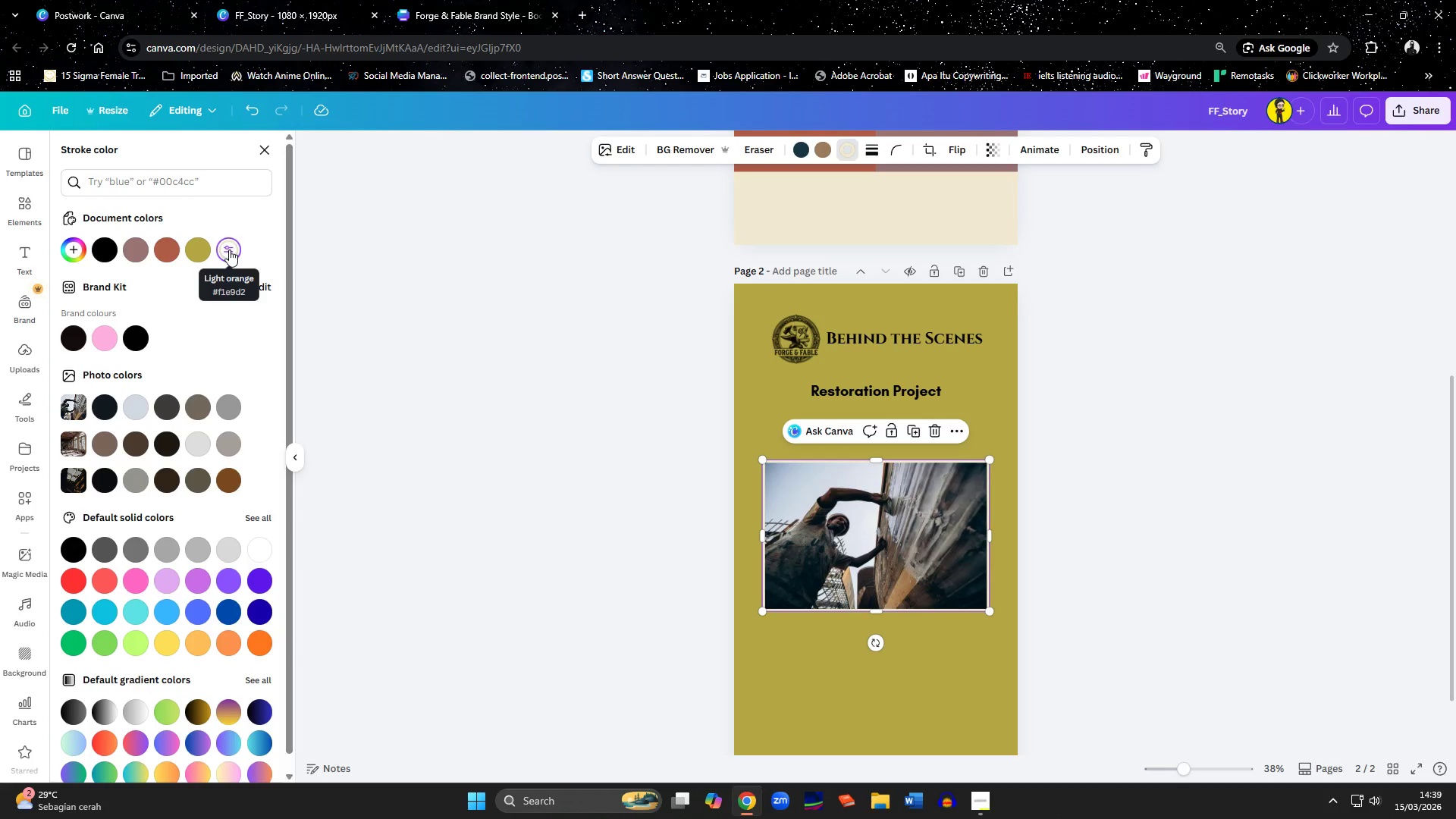 
left_click([900, 151])
 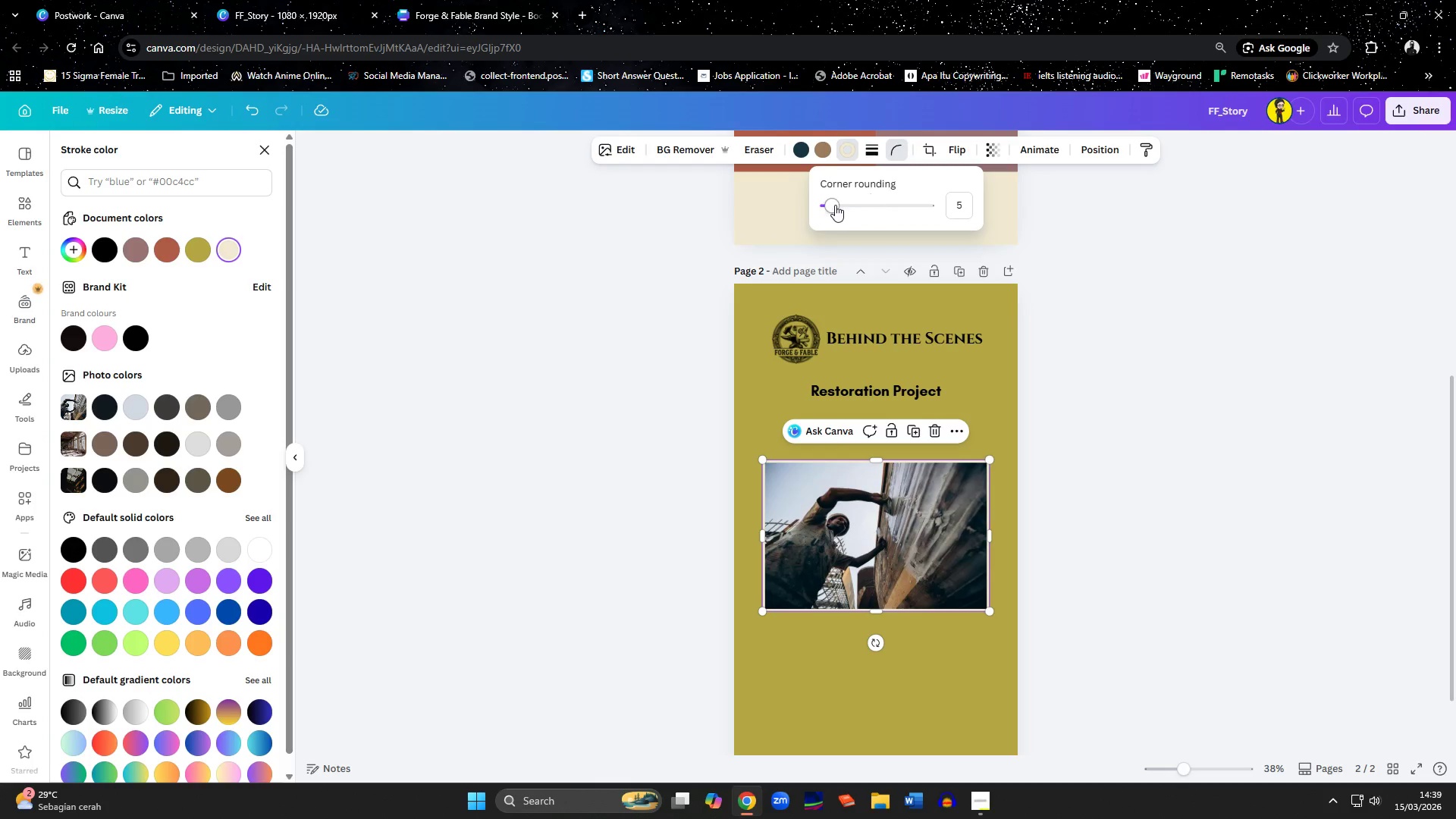 
left_click_drag(start_coordinate=[835, 205], to_coordinate=[846, 213])
 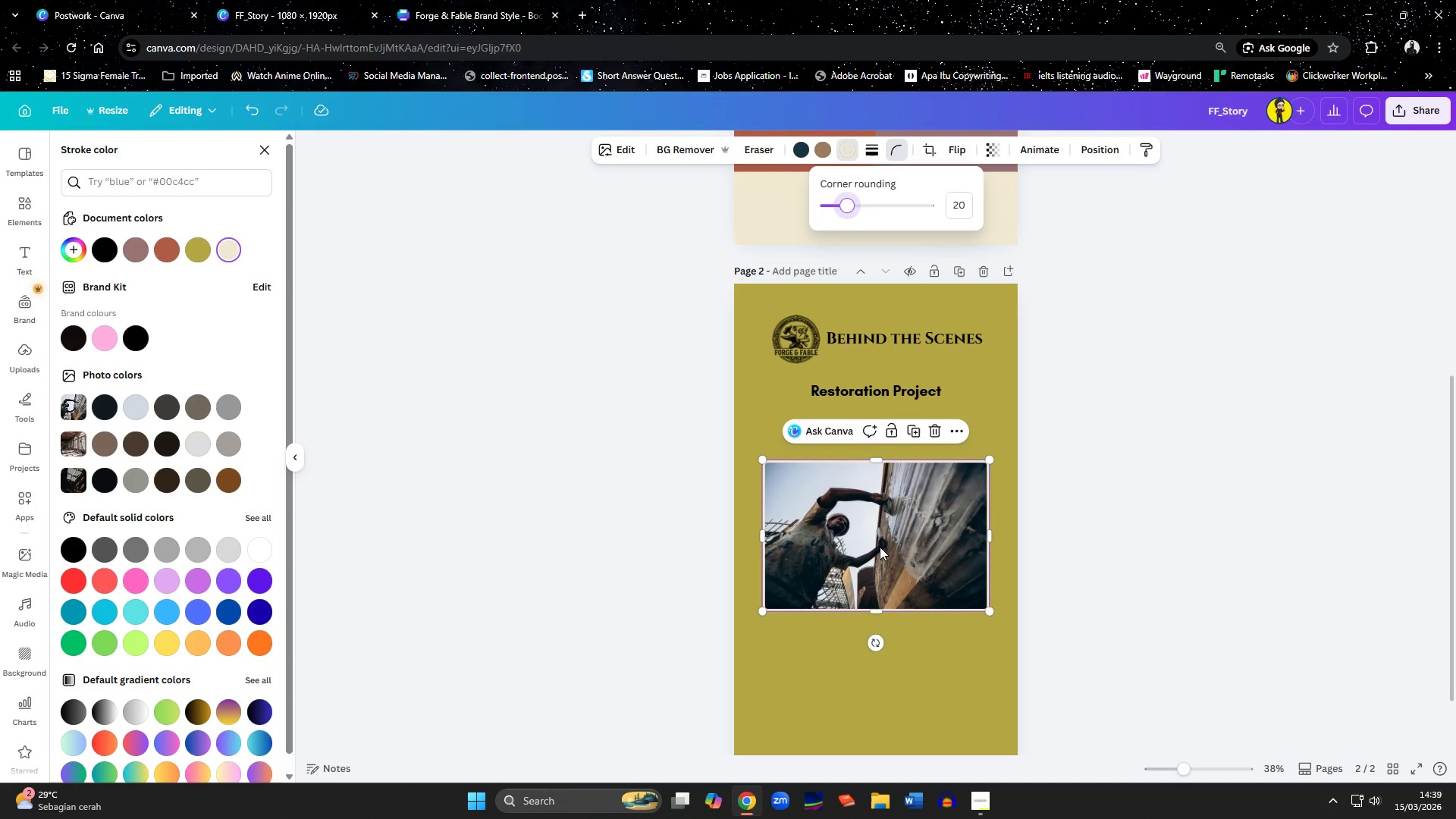 
left_click([880, 547])
 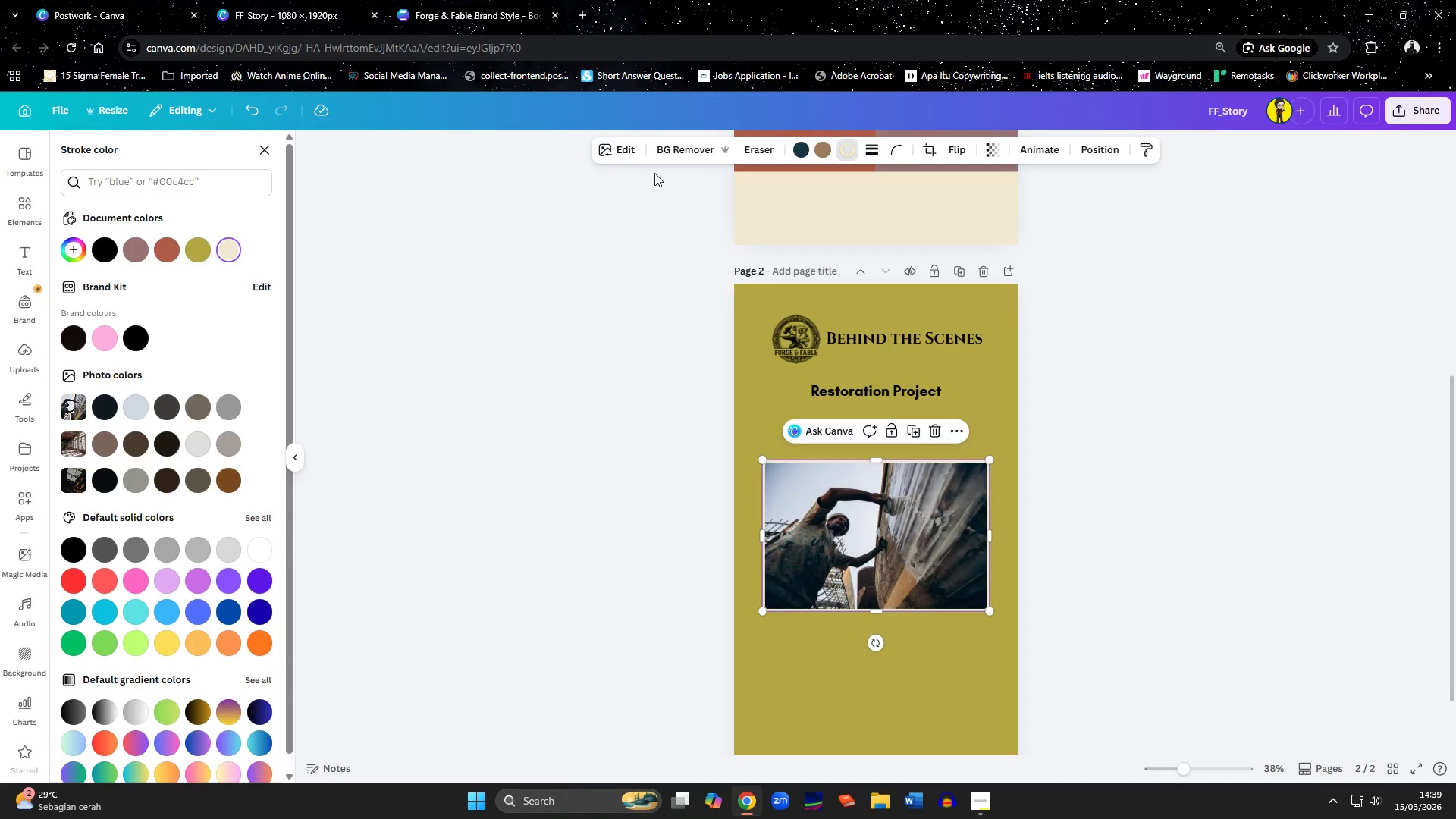 
left_click([631, 146])
 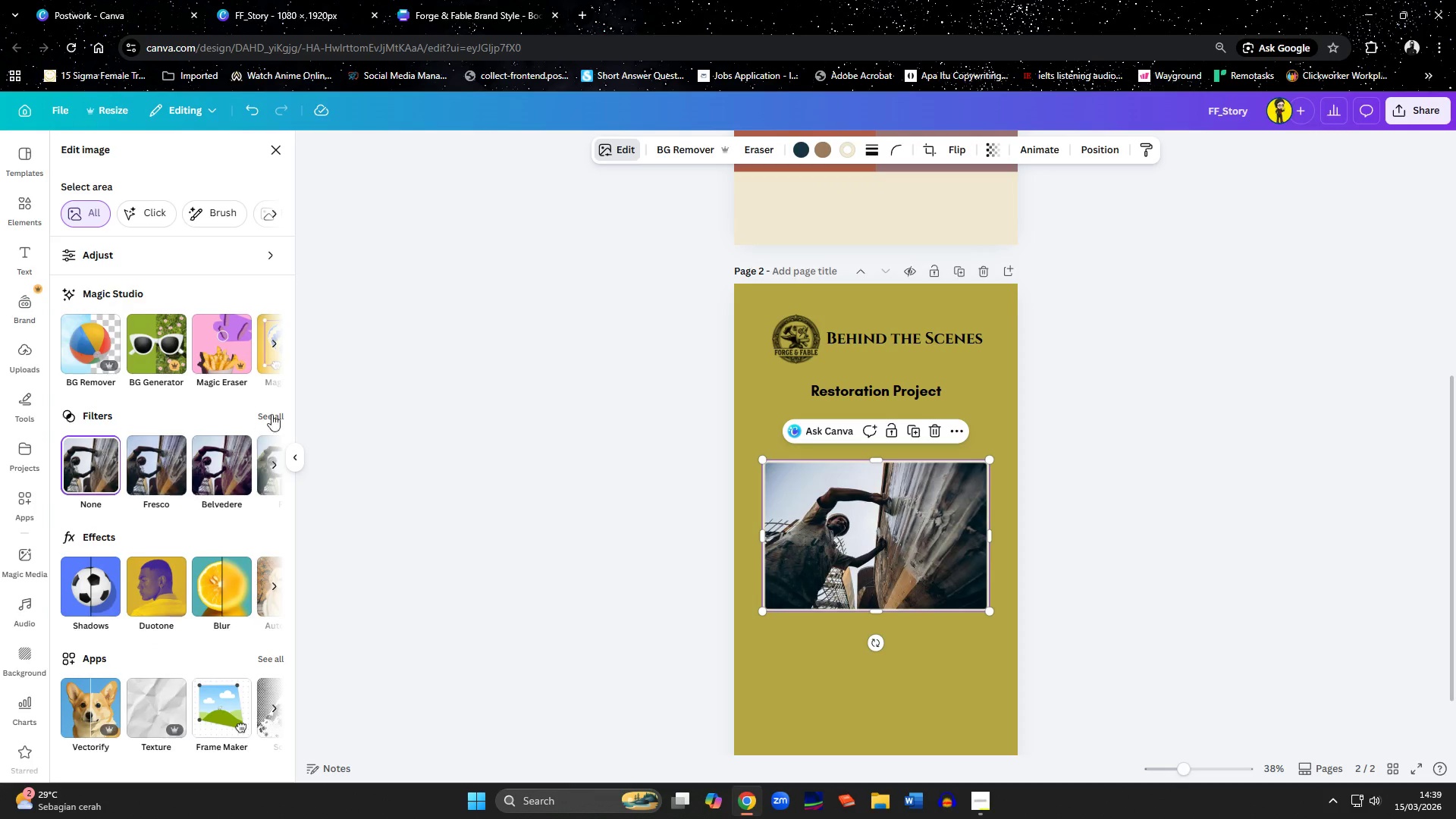 
left_click([261, 412])
 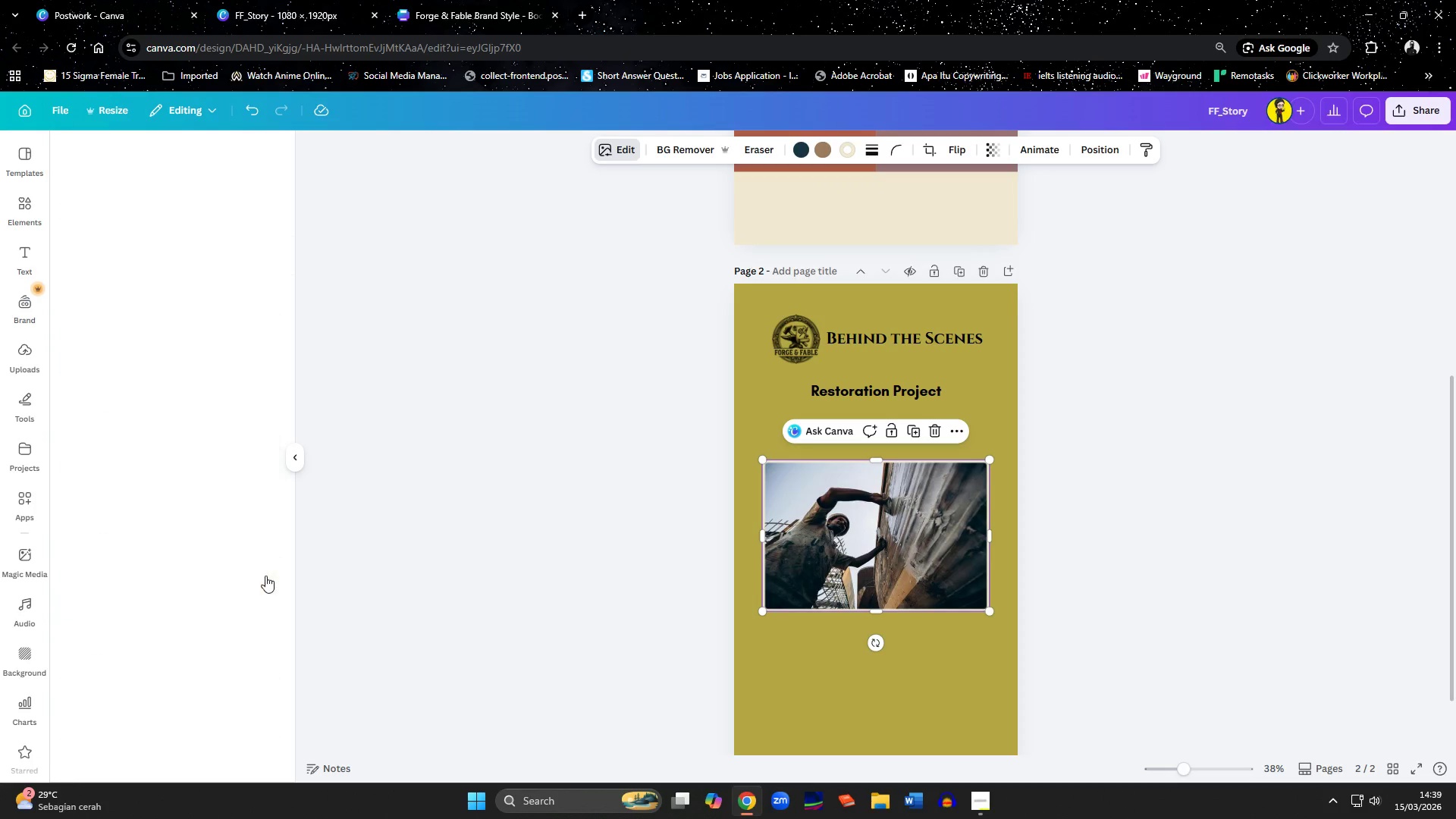 
left_click([227, 587])
 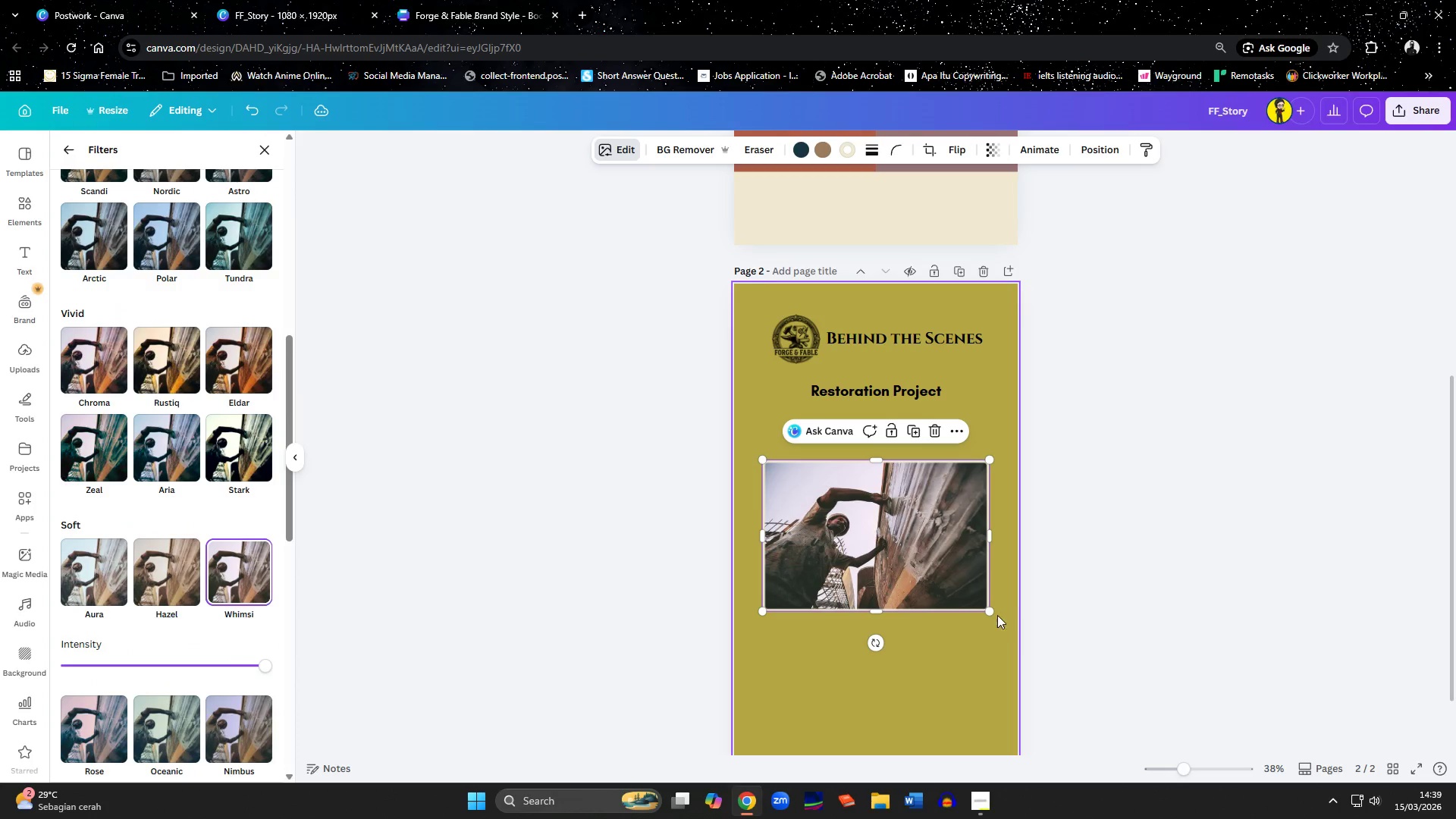 
scroll: coordinate [213, 582], scroll_direction: down, amount: 4.0
 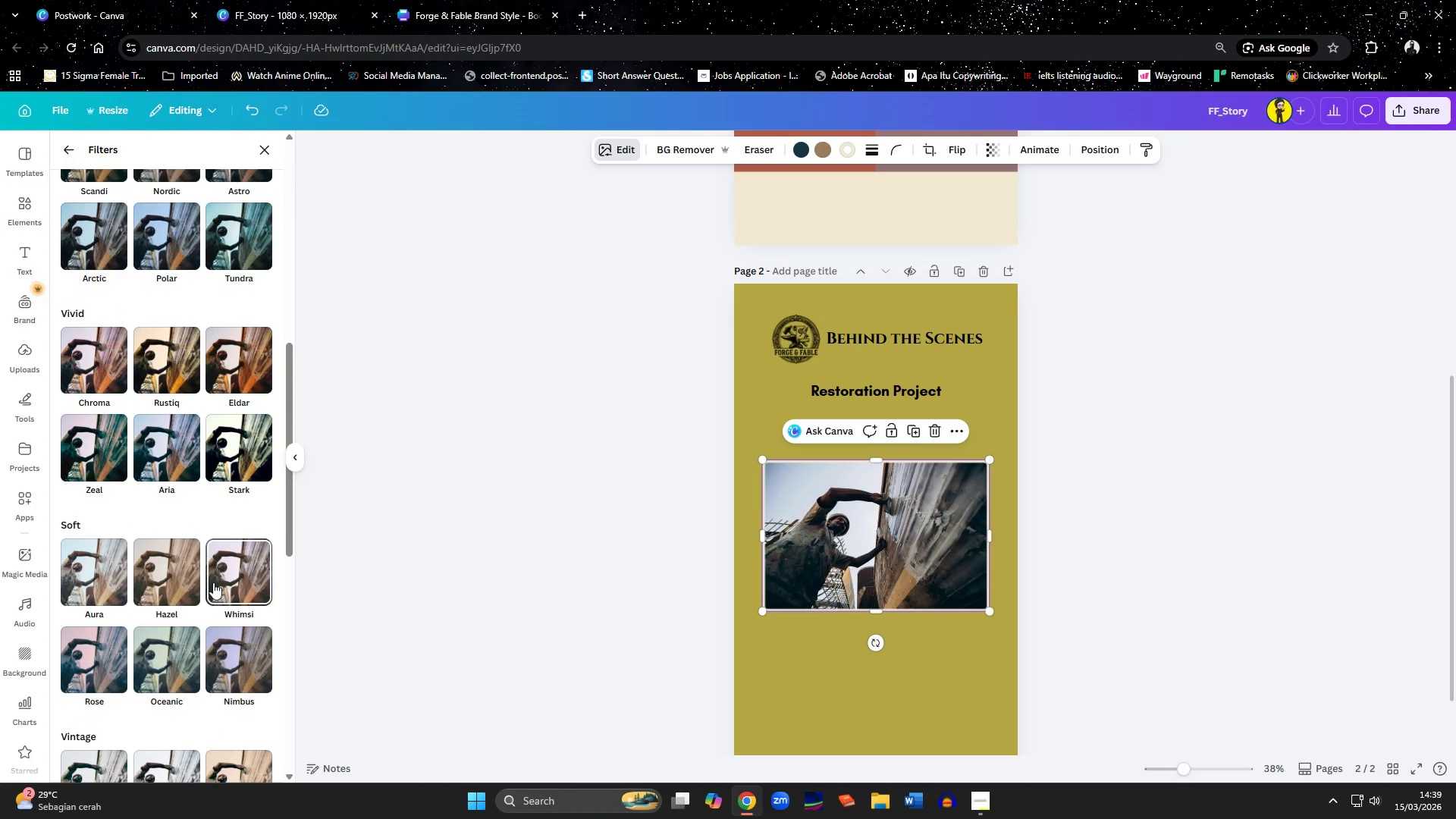 
left_click_drag(start_coordinate=[993, 610], to_coordinate=[934, 569])
 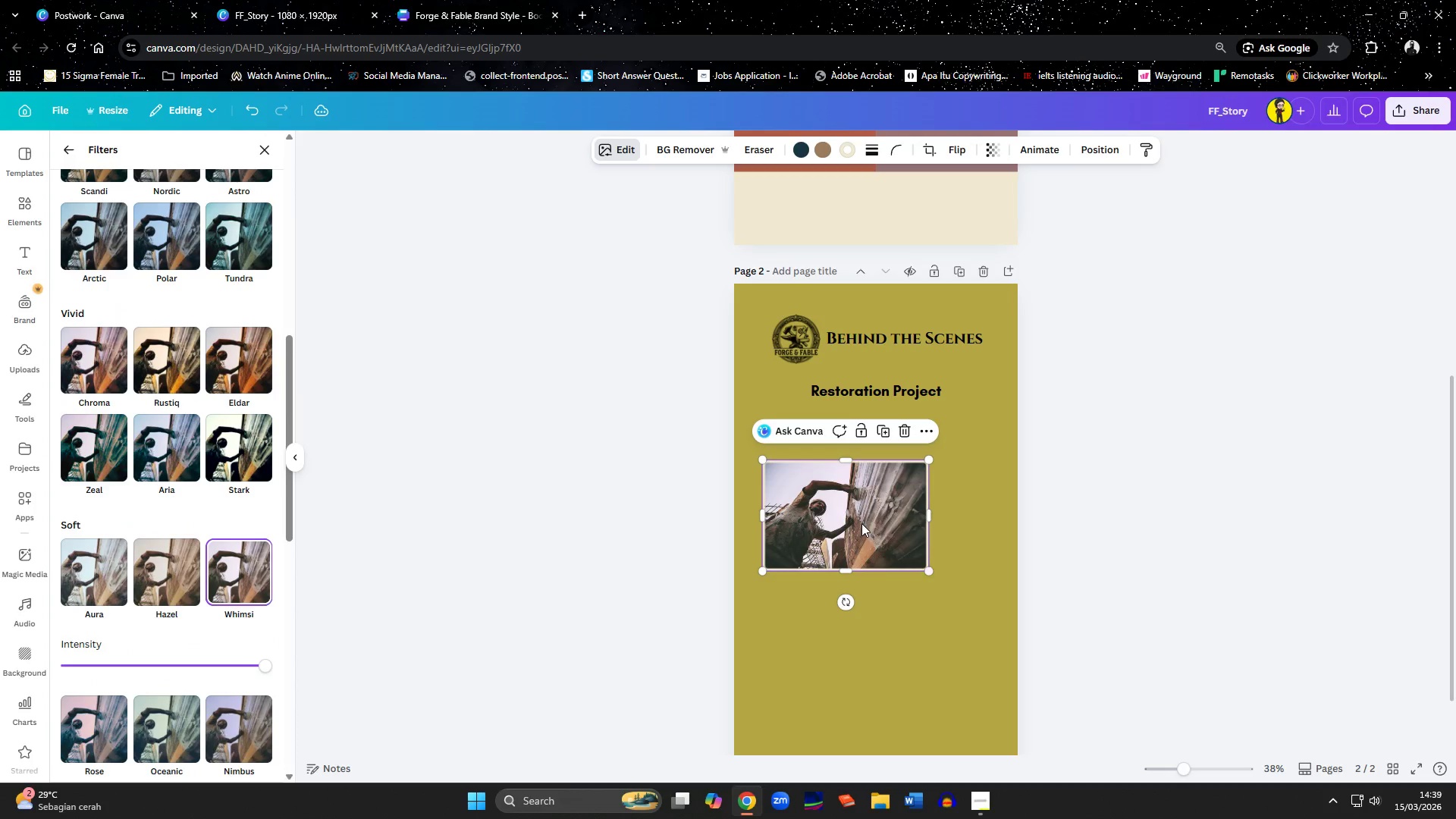 
left_click_drag(start_coordinate=[861, 523], to_coordinate=[864, 485])
 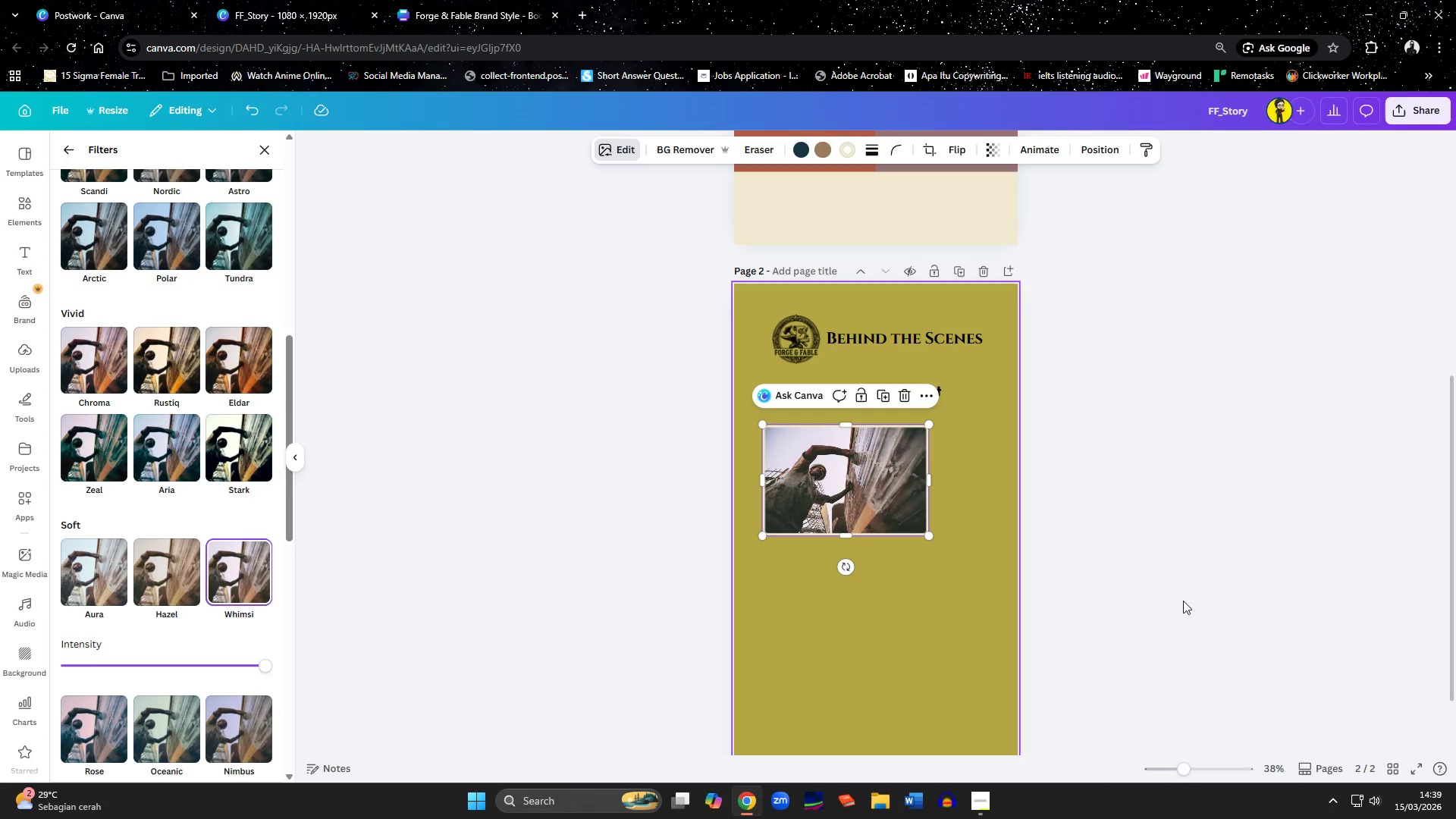 
left_click([1251, 626])
 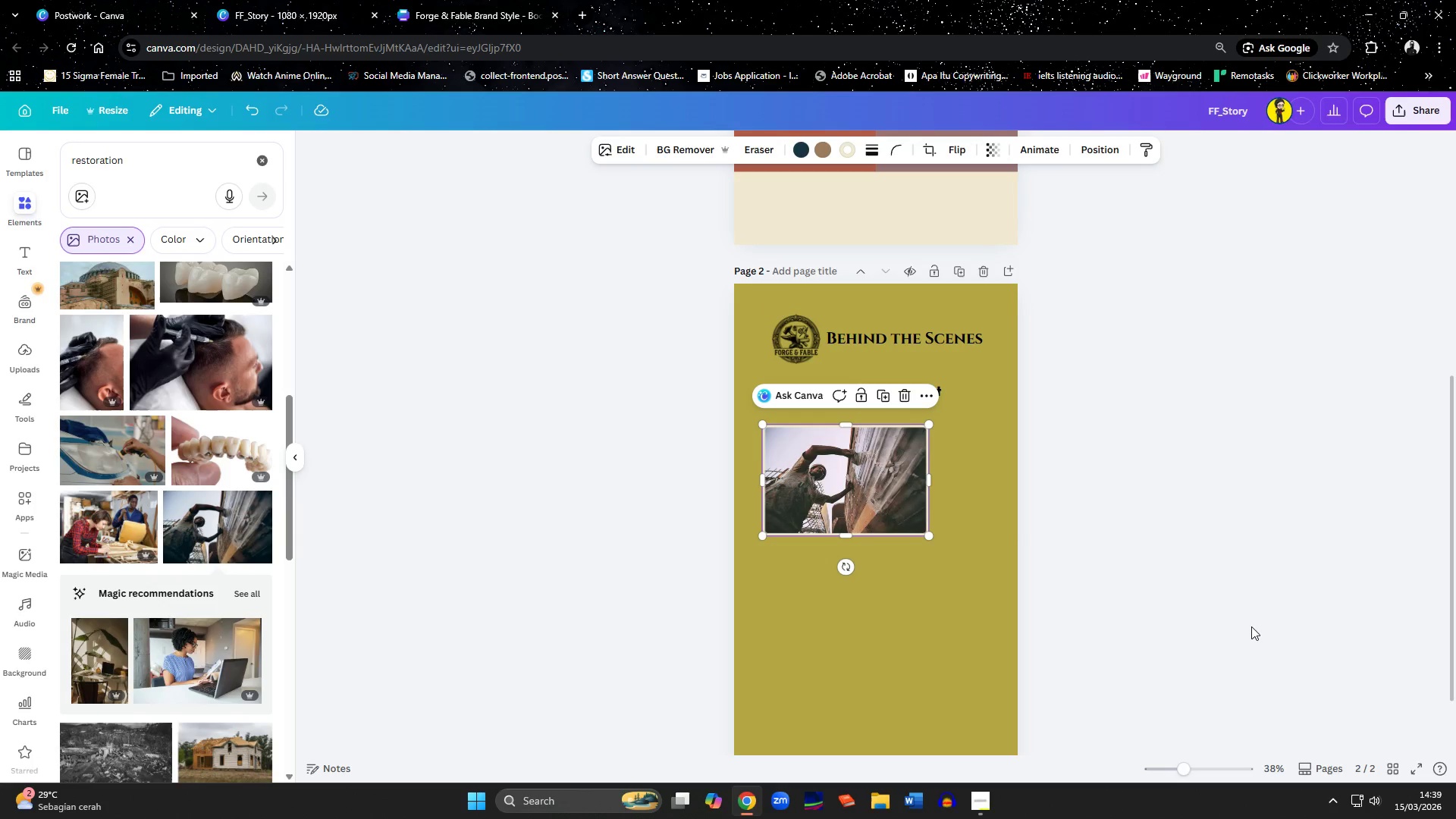 
left_click([1234, 620])
 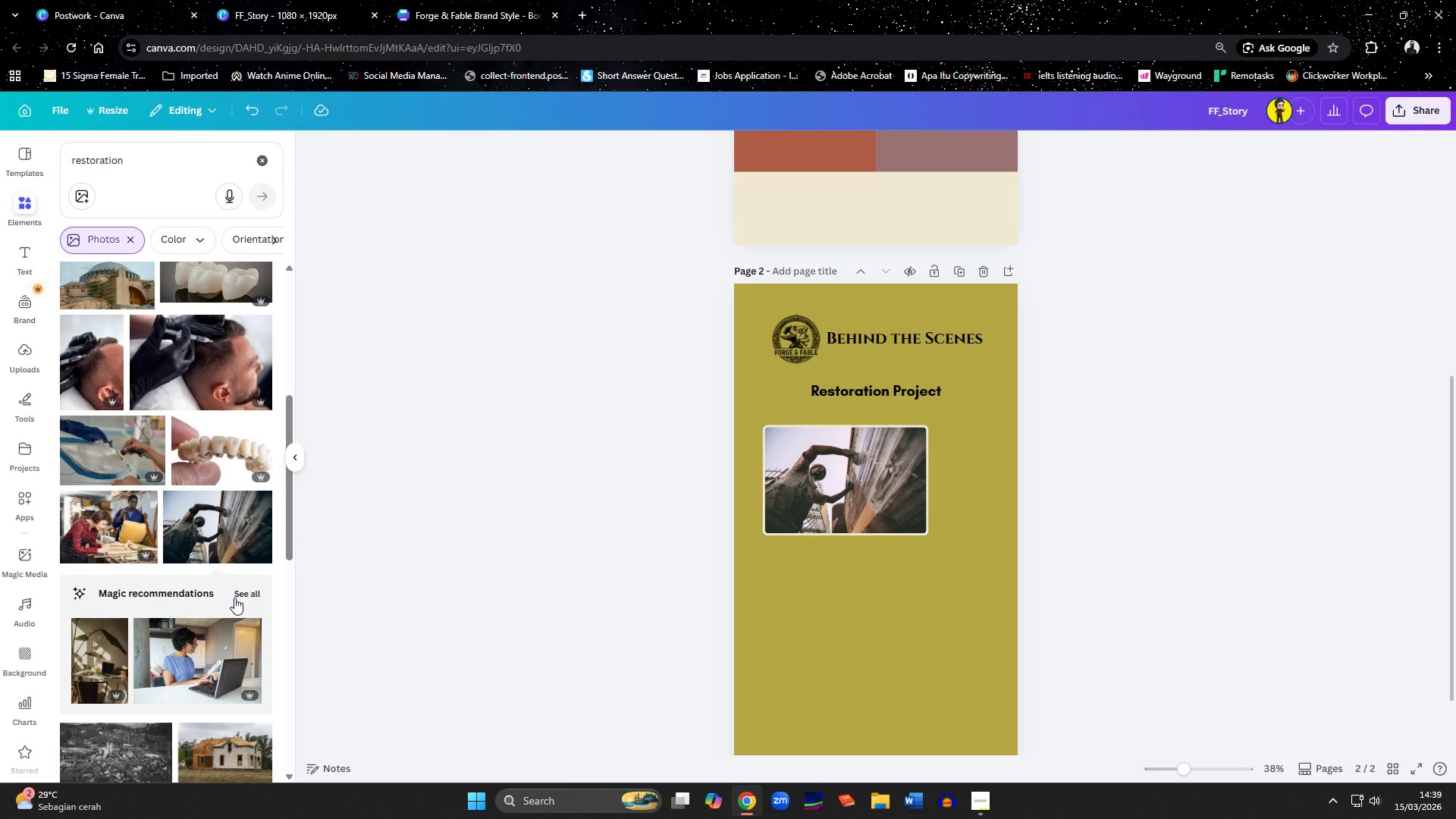 
scroll: coordinate [124, 420], scroll_direction: down, amount: 6.0
 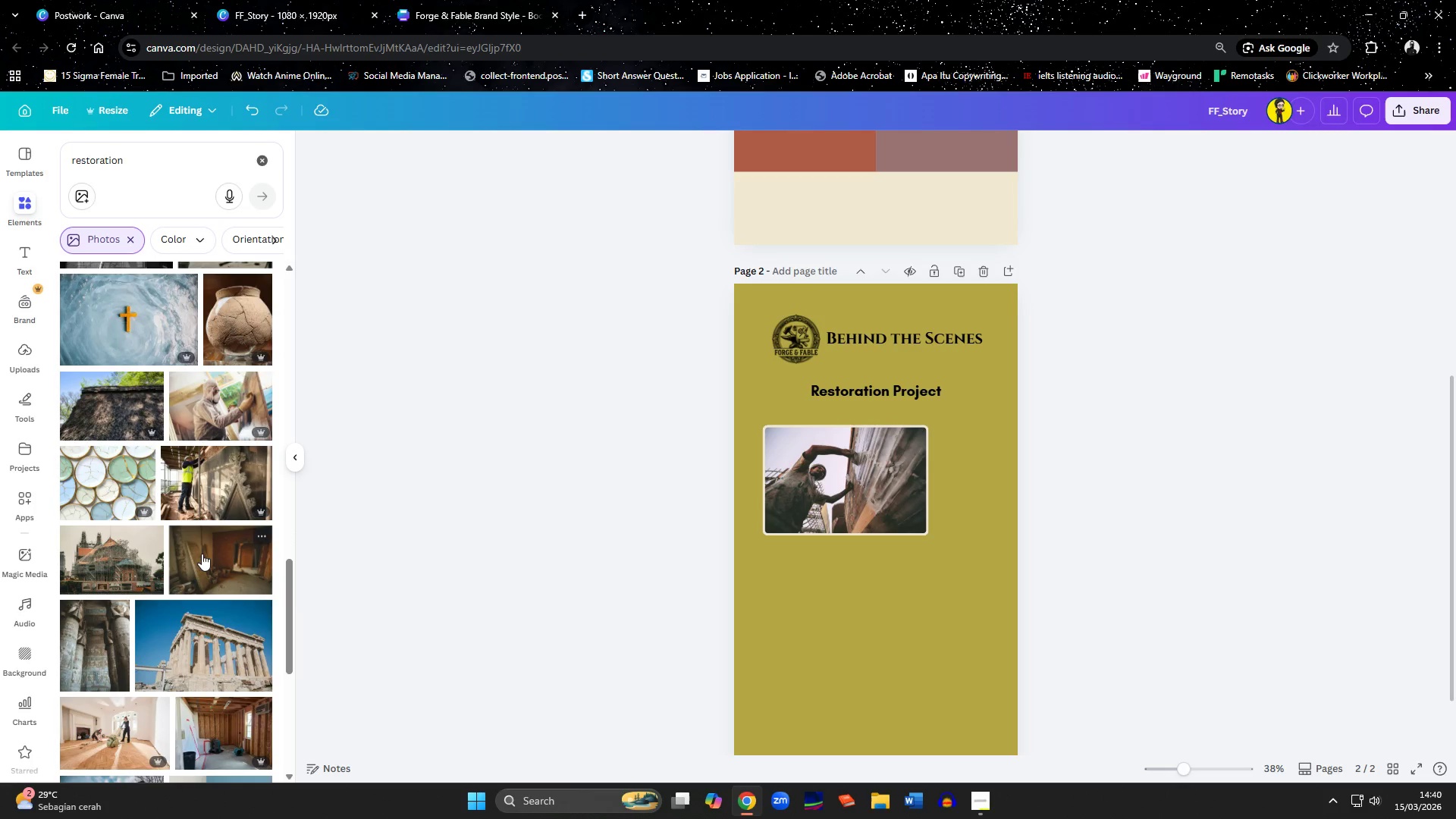 
left_click([202, 554])
 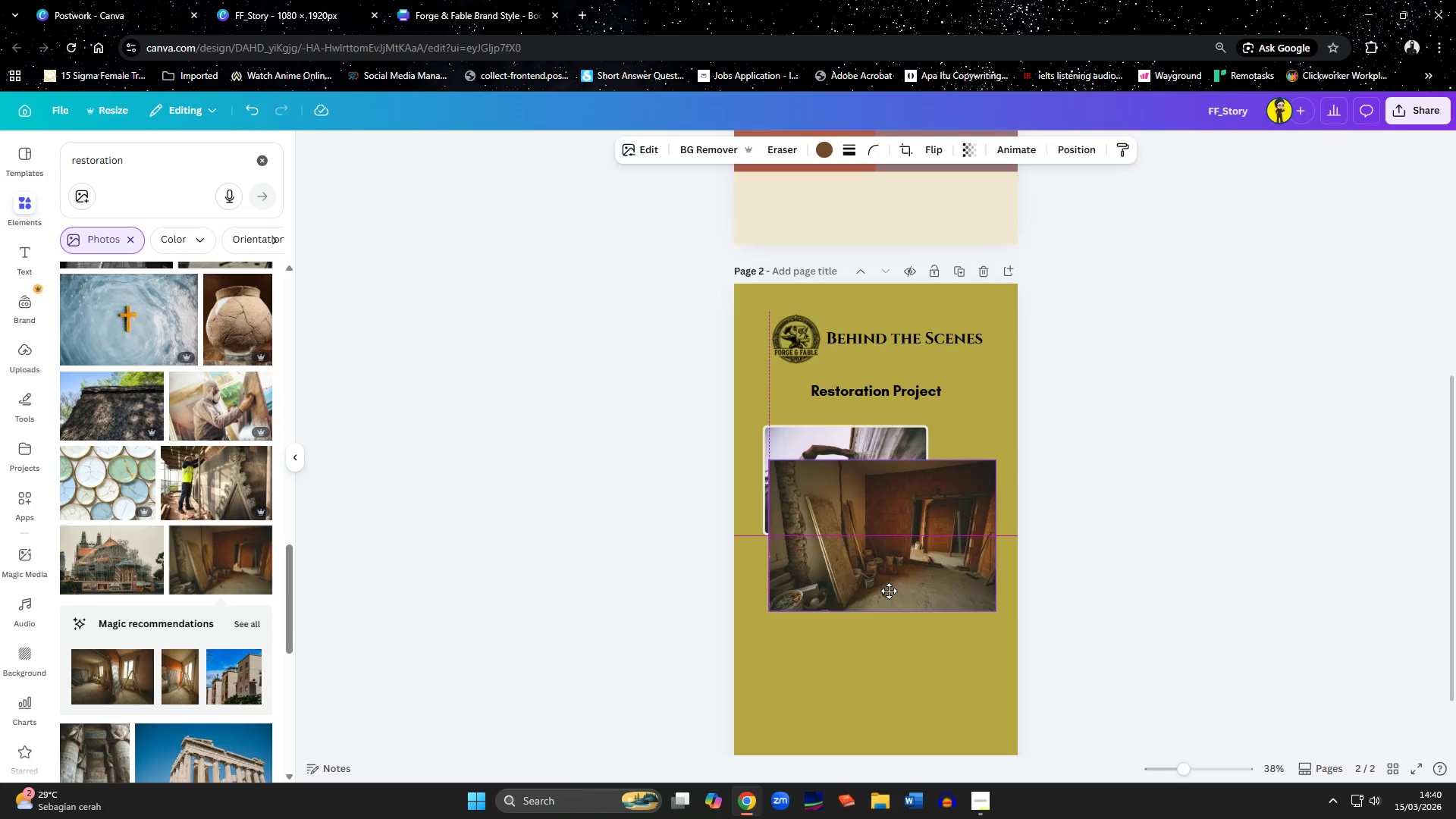 
left_click([886, 591])
 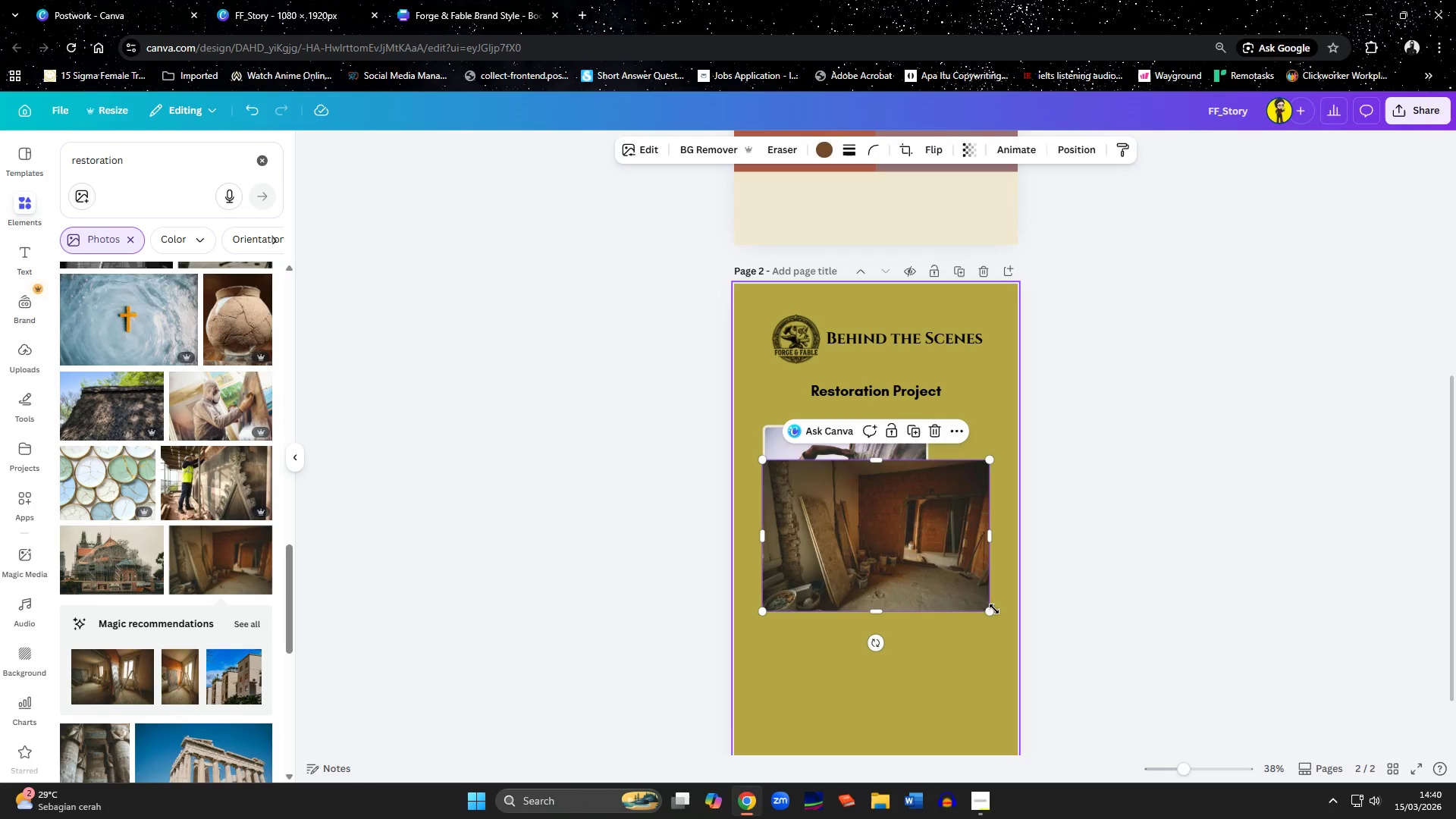 
left_click_drag(start_coordinate=[992, 608], to_coordinate=[924, 572])
 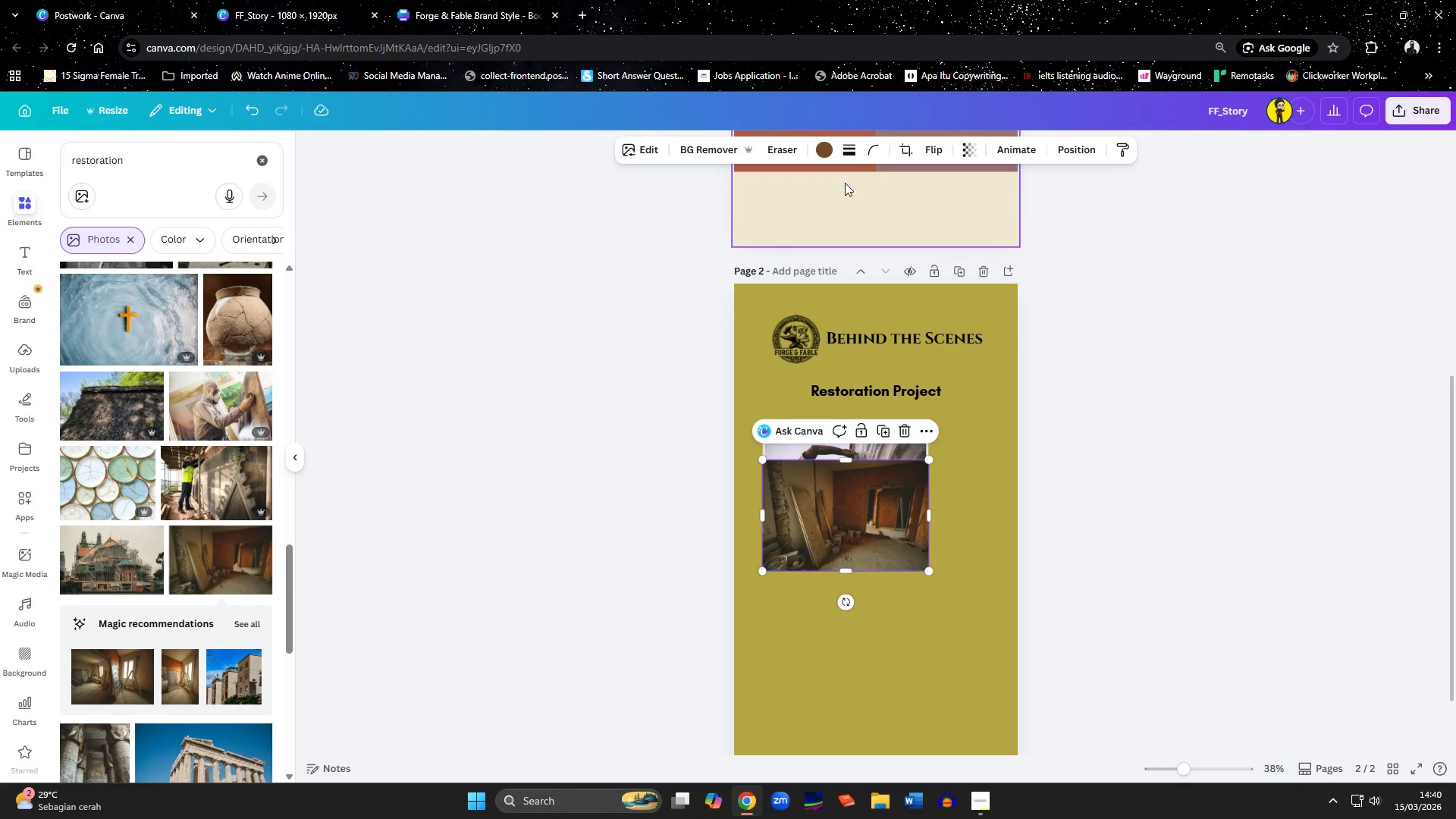 
left_click([849, 152])
 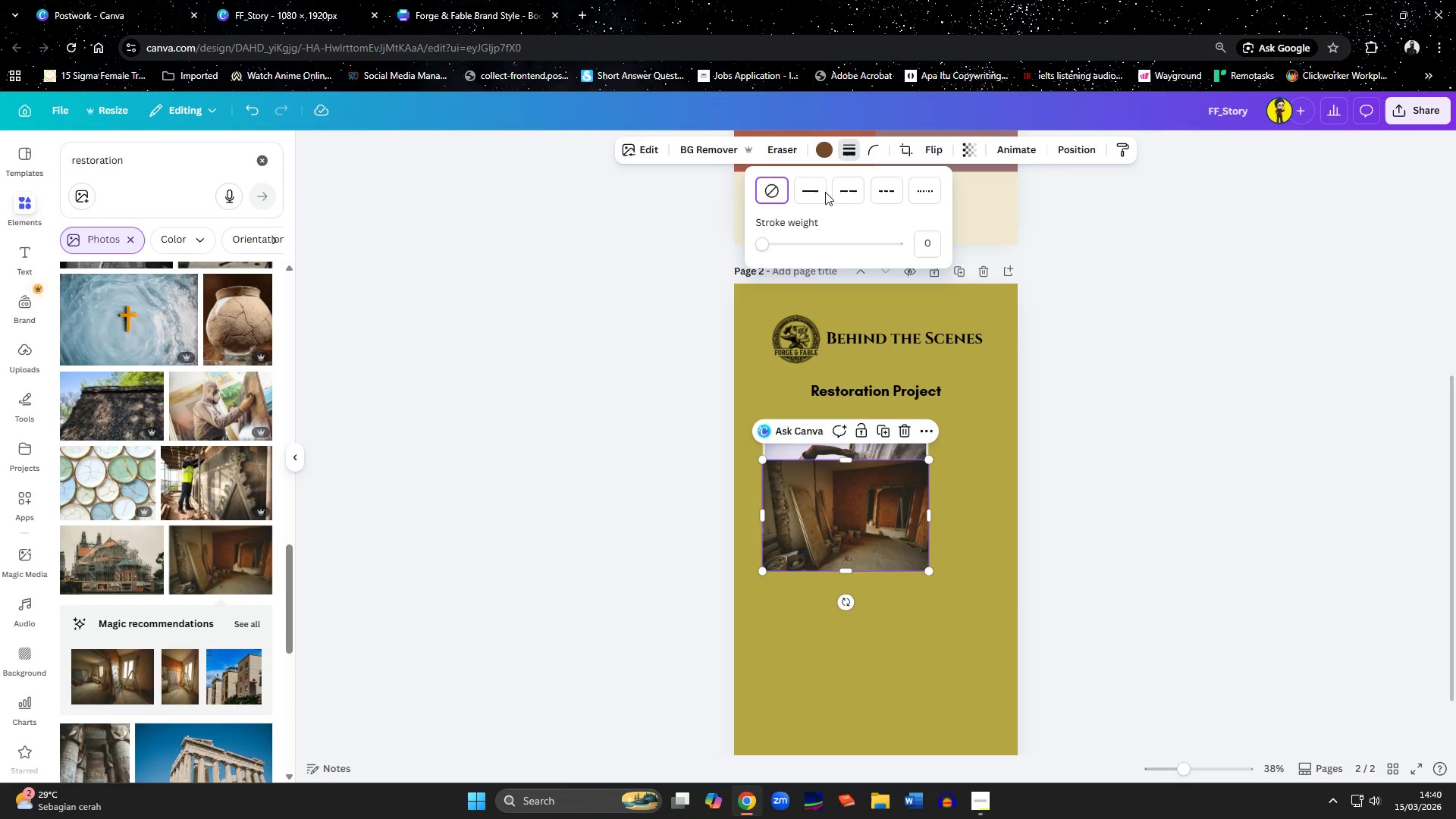 
left_click([814, 200])
 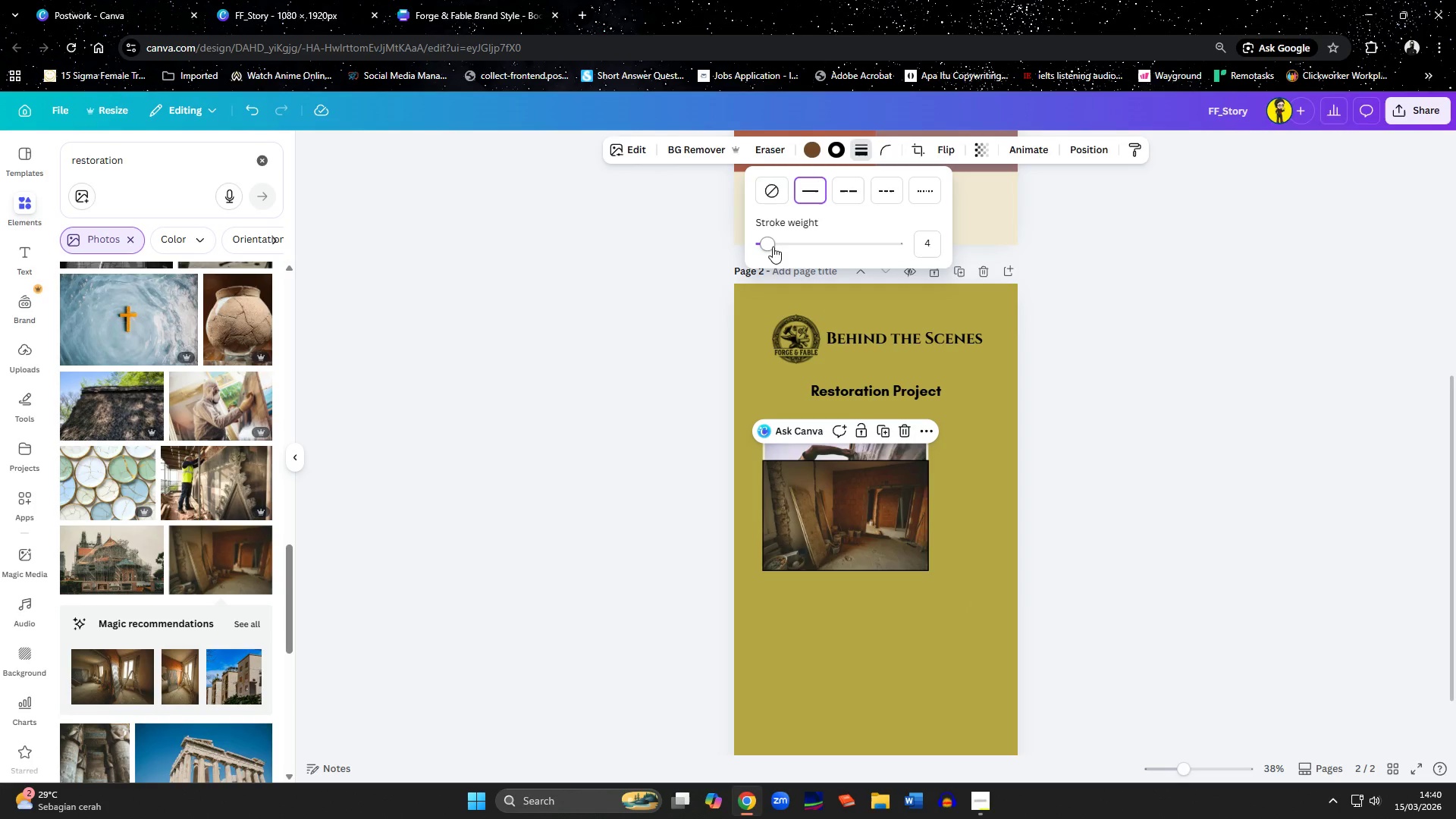 
left_click_drag(start_coordinate=[770, 246], to_coordinate=[775, 250])
 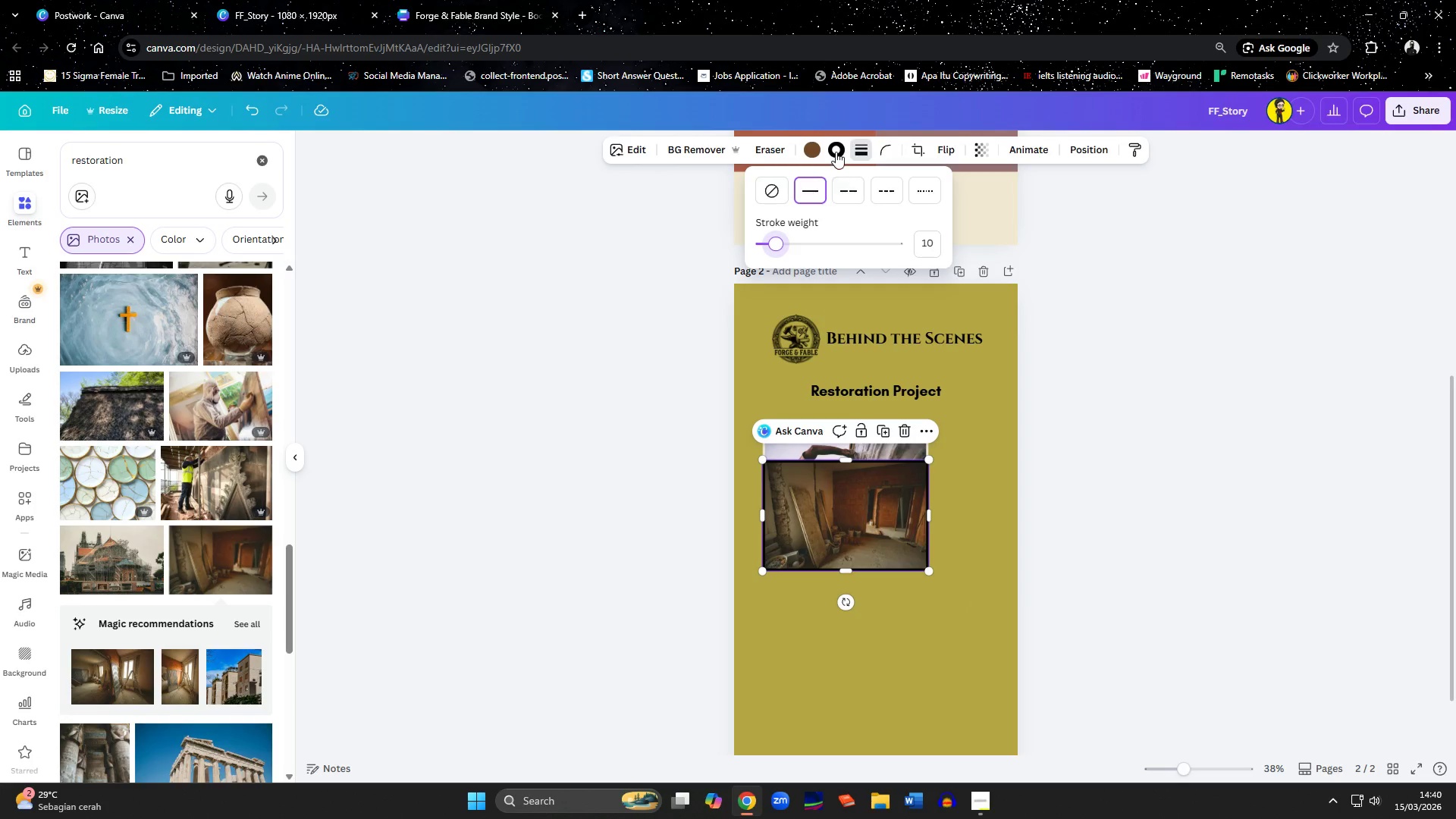 
left_click([836, 148])
 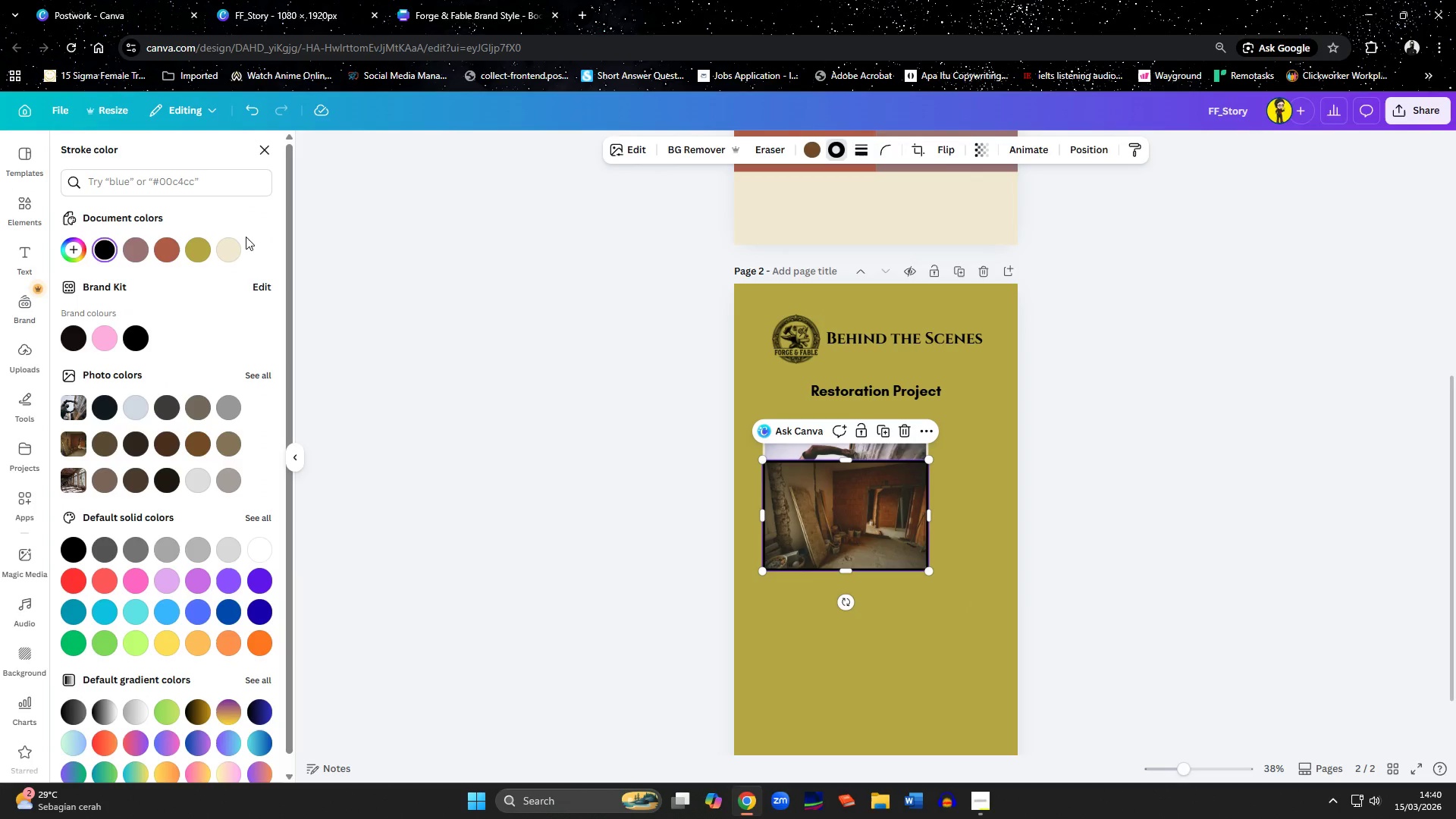 
left_click([237, 251])
 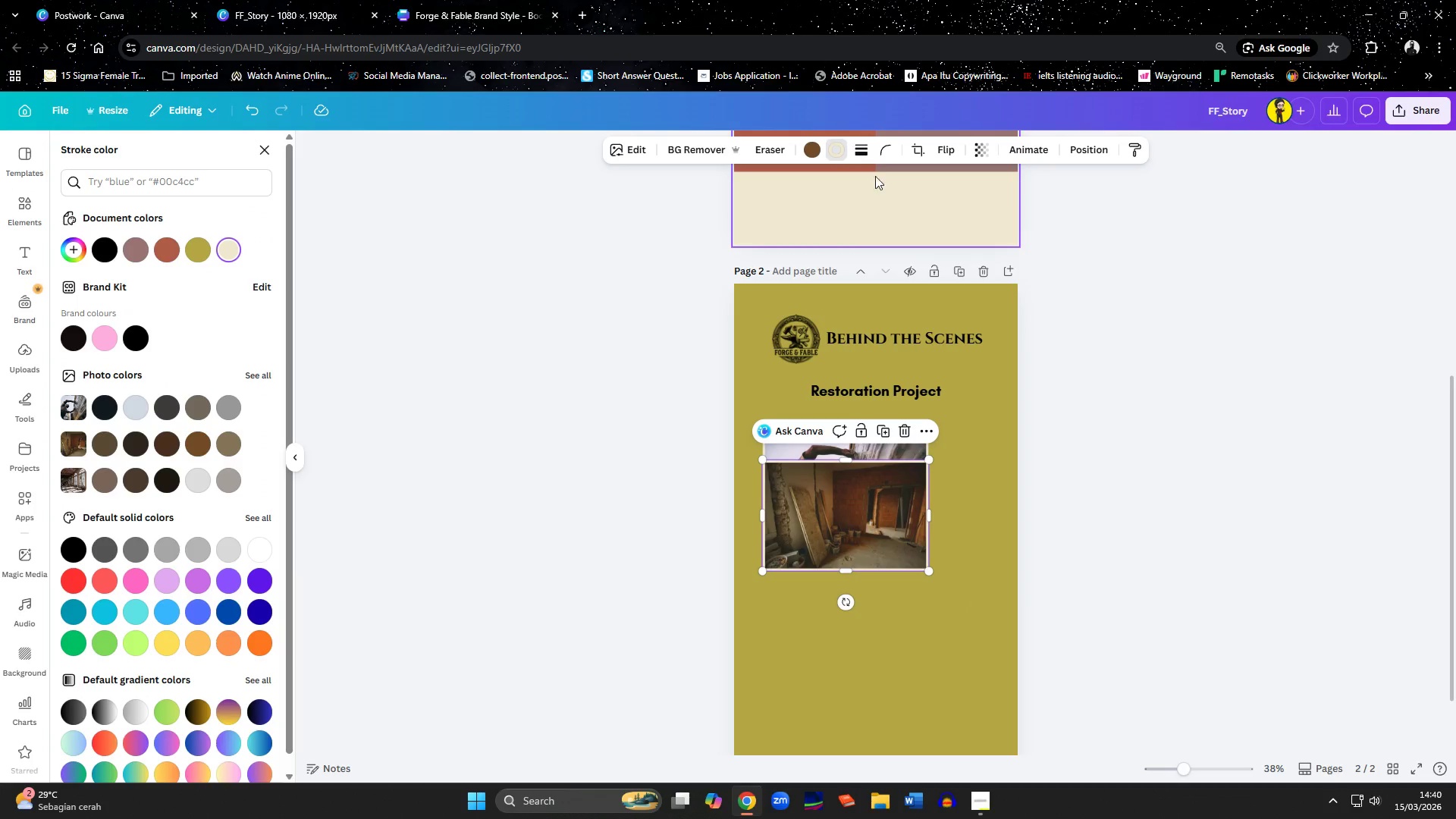 
left_click([884, 152])
 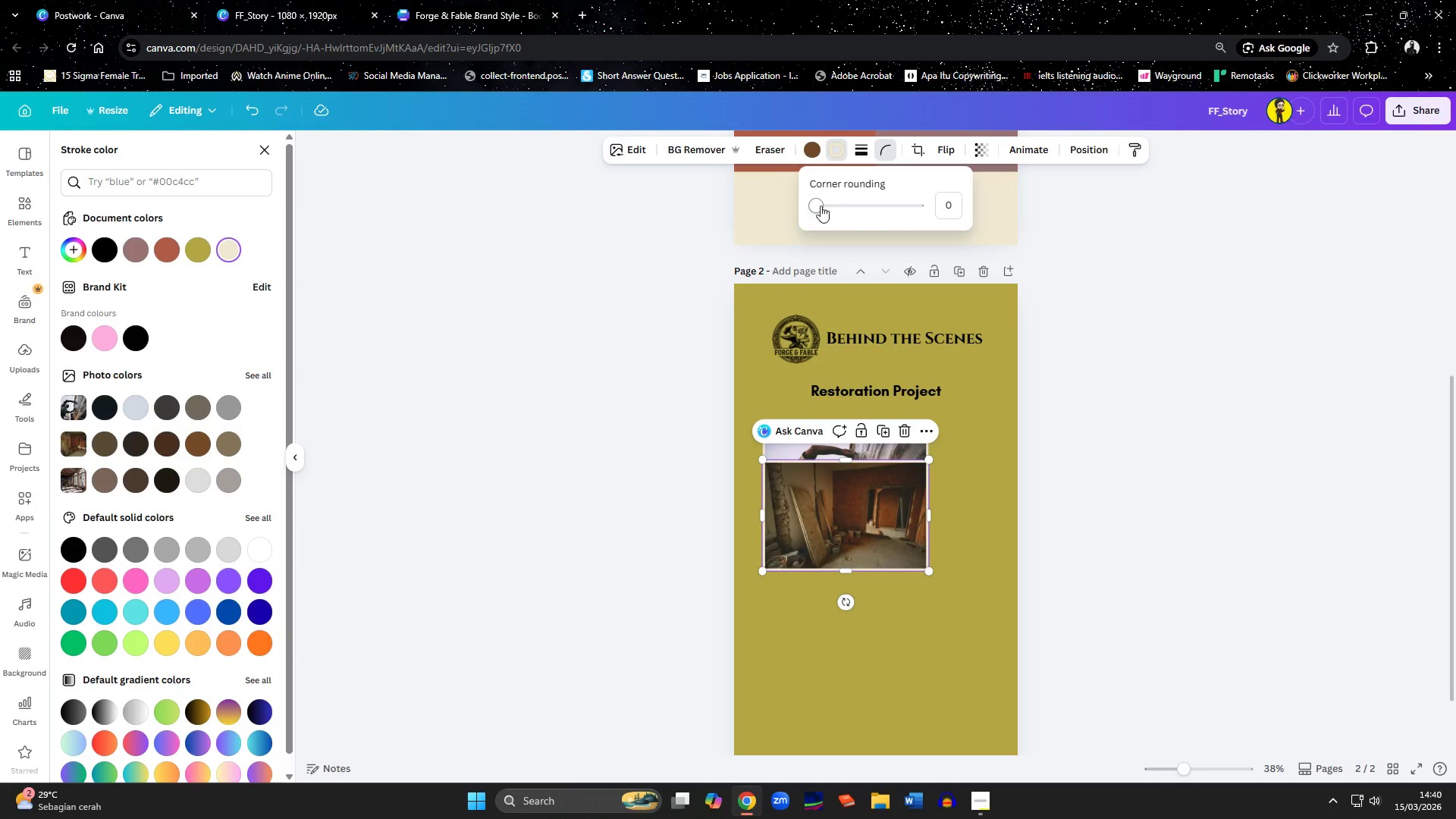 
left_click_drag(start_coordinate=[816, 212], to_coordinate=[836, 221])
 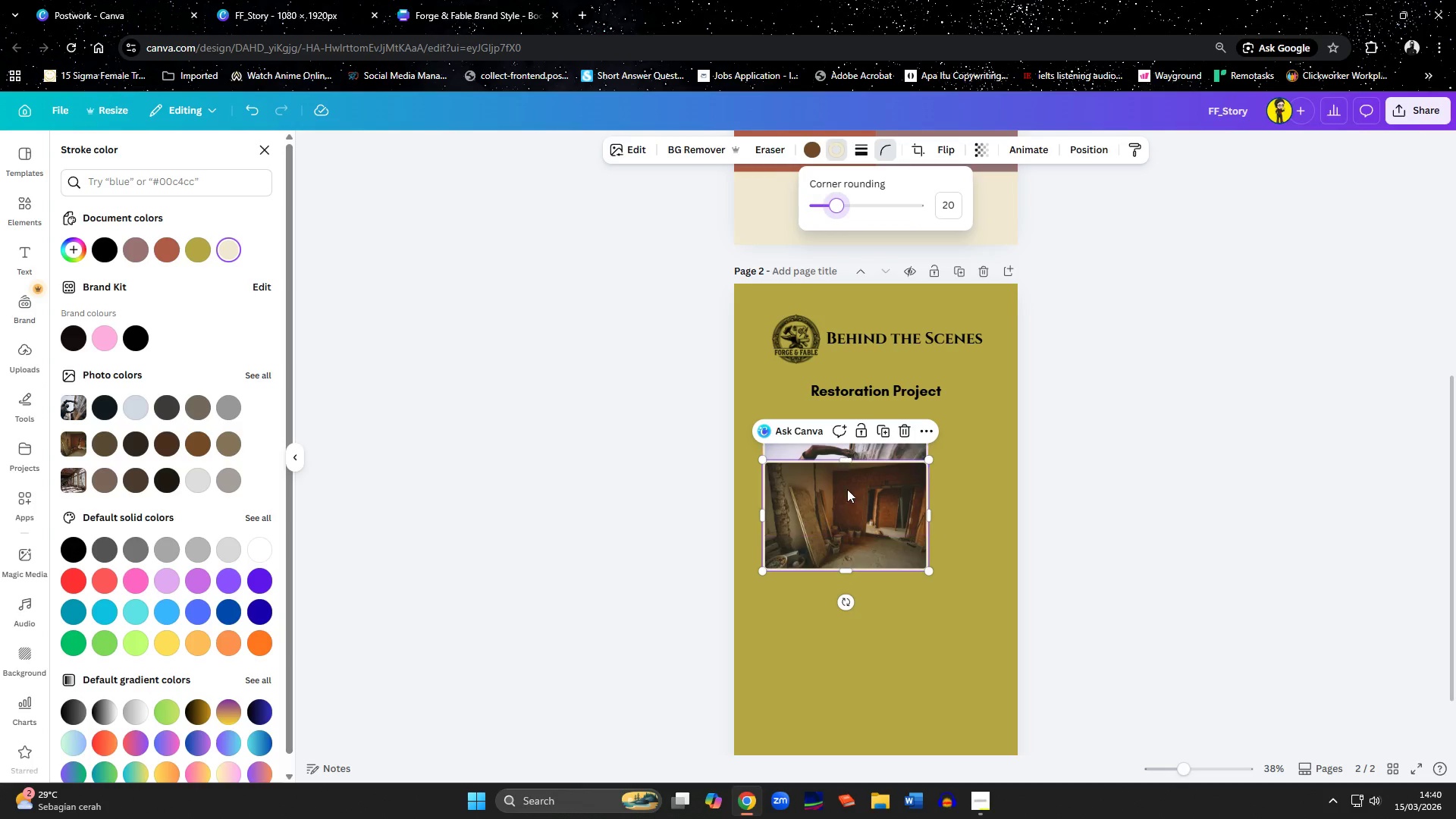 
left_click_drag(start_coordinate=[856, 518], to_coordinate=[912, 598])
 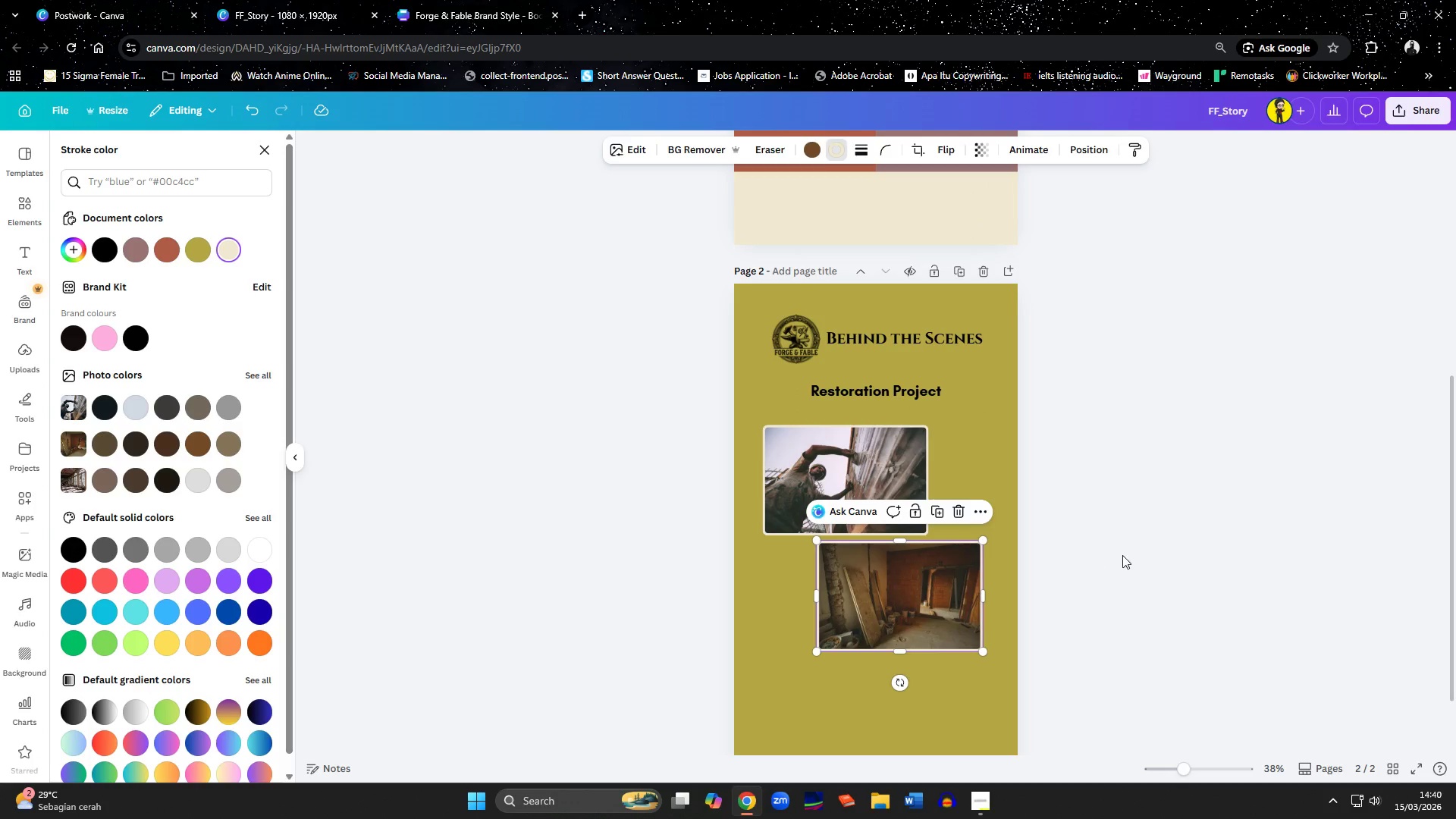 
left_click([1124, 554])
 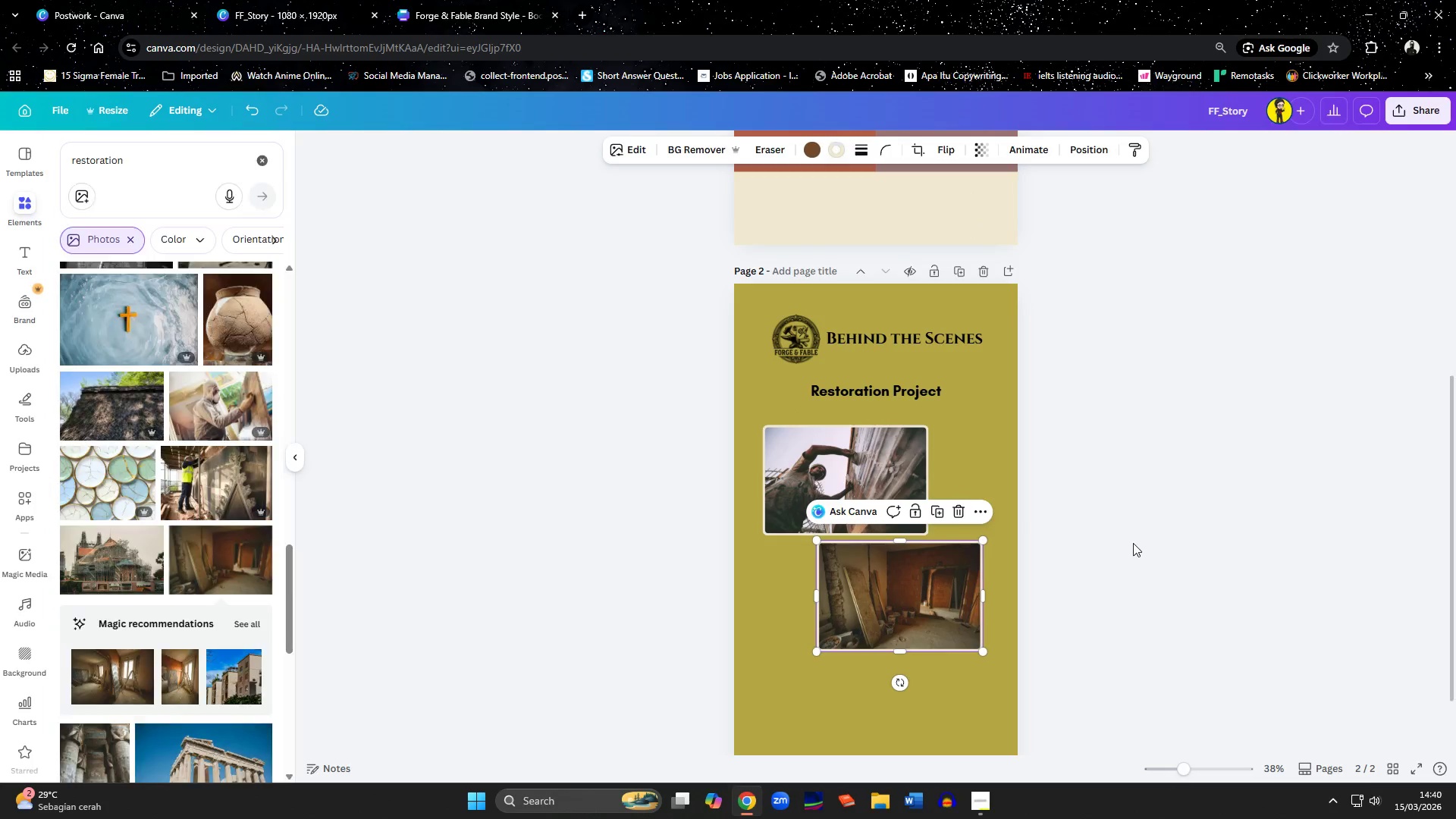 
left_click([1133, 543])
 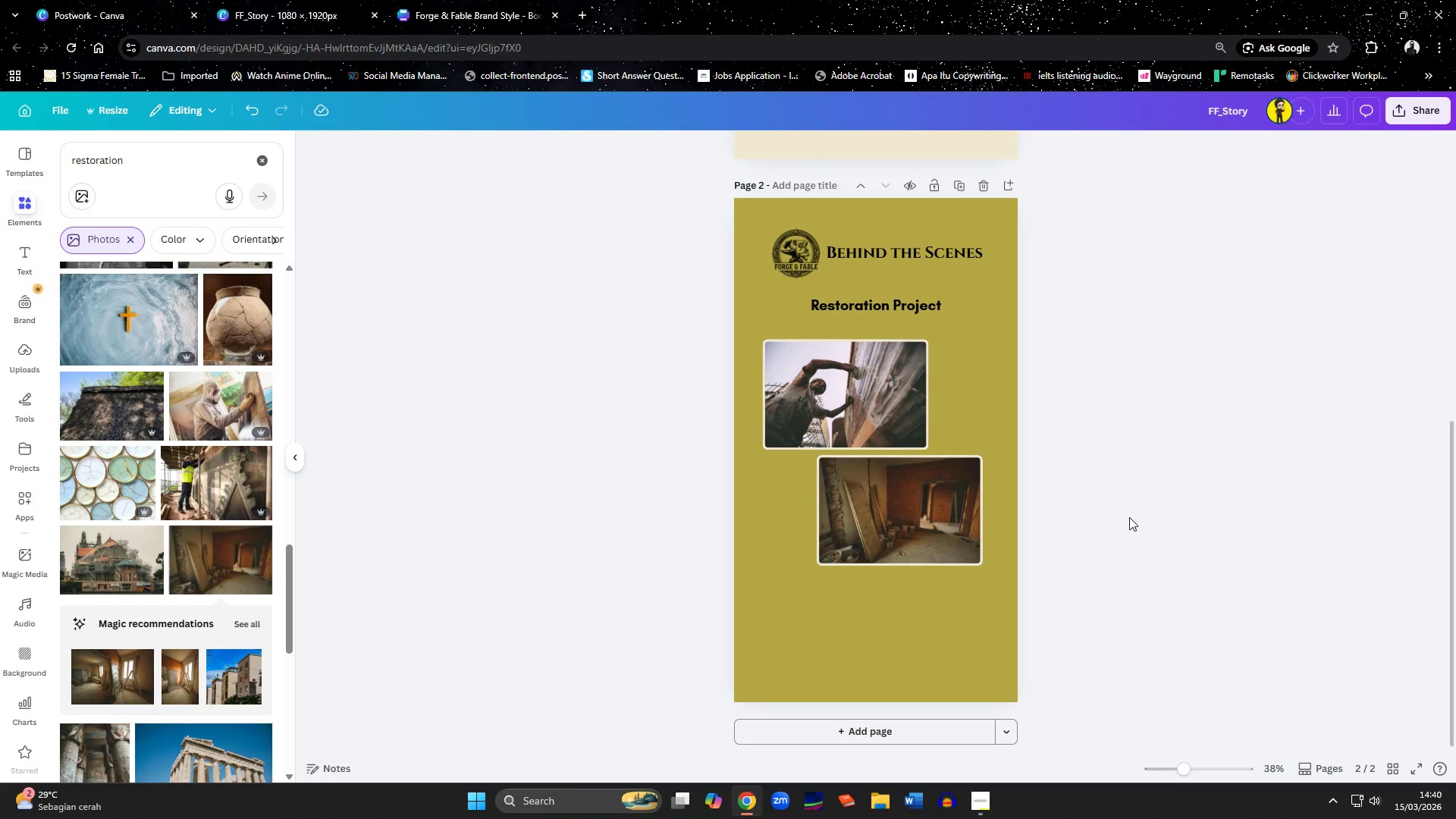 
scroll: coordinate [1133, 543], scroll_direction: down, amount: 3.0
 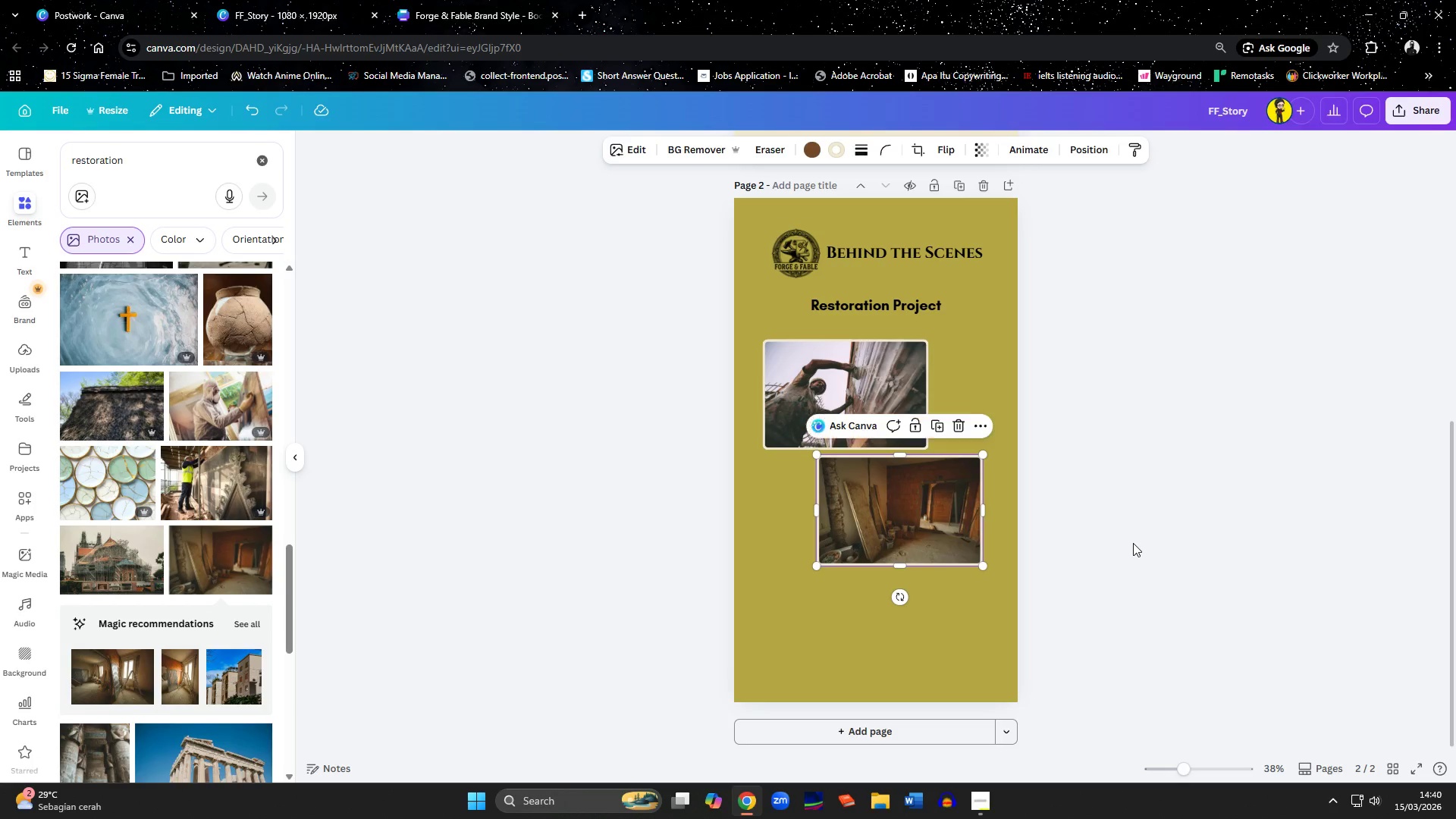 
wait(8.71)
 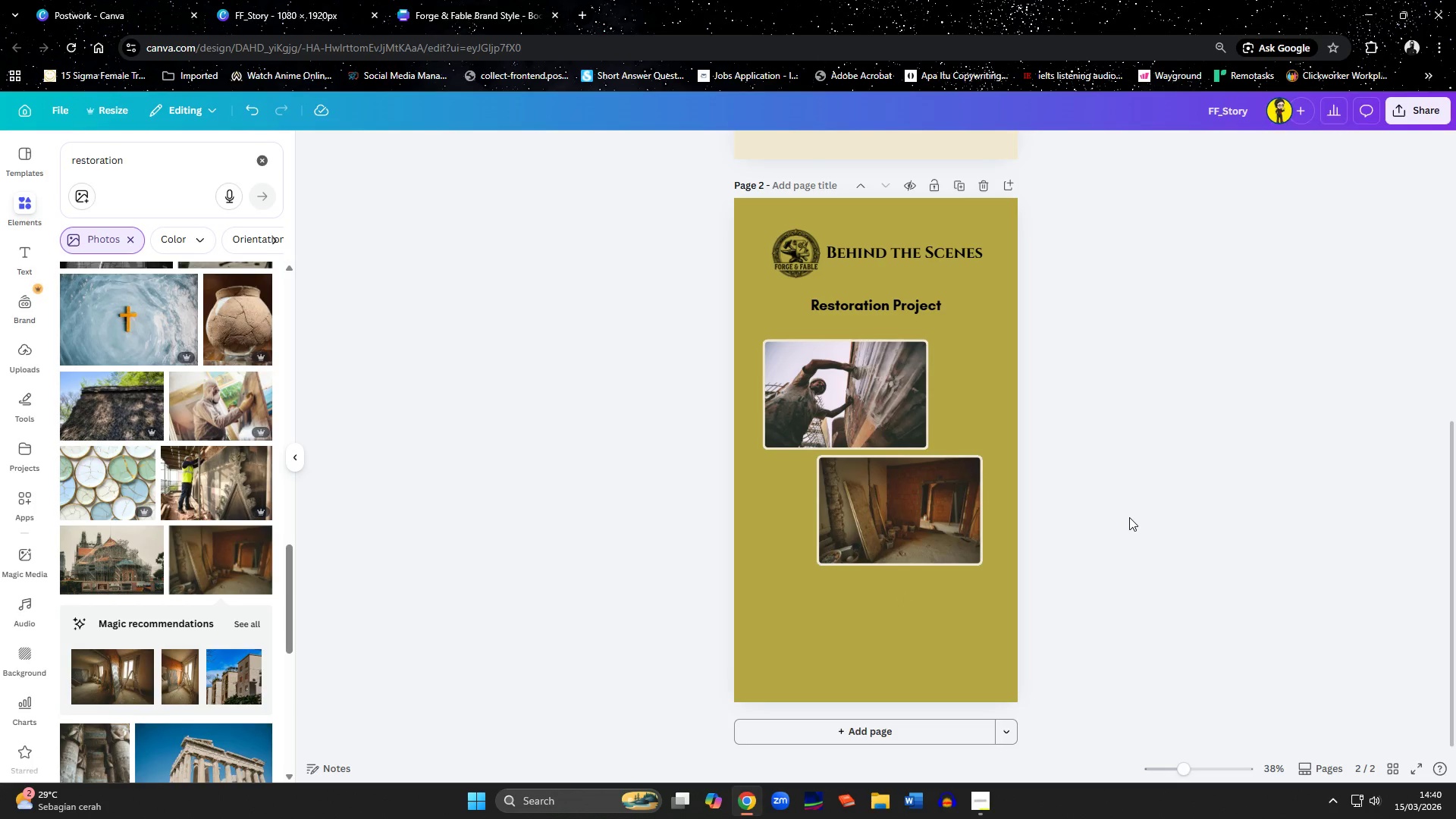 
scroll: coordinate [1139, 513], scroll_direction: up, amount: 6.0
 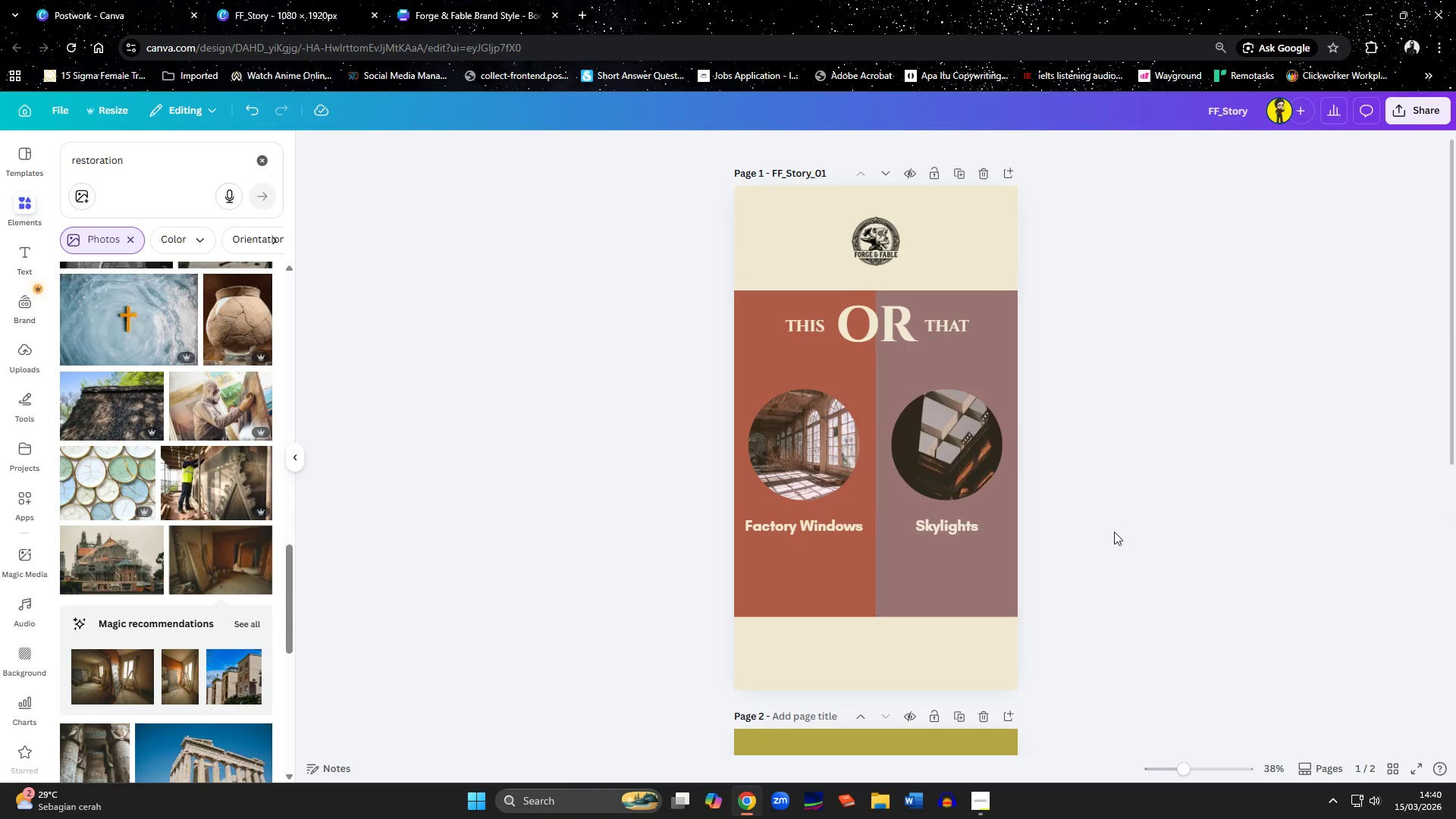 
scroll: coordinate [424, 589], scroll_direction: down, amount: 2.0
 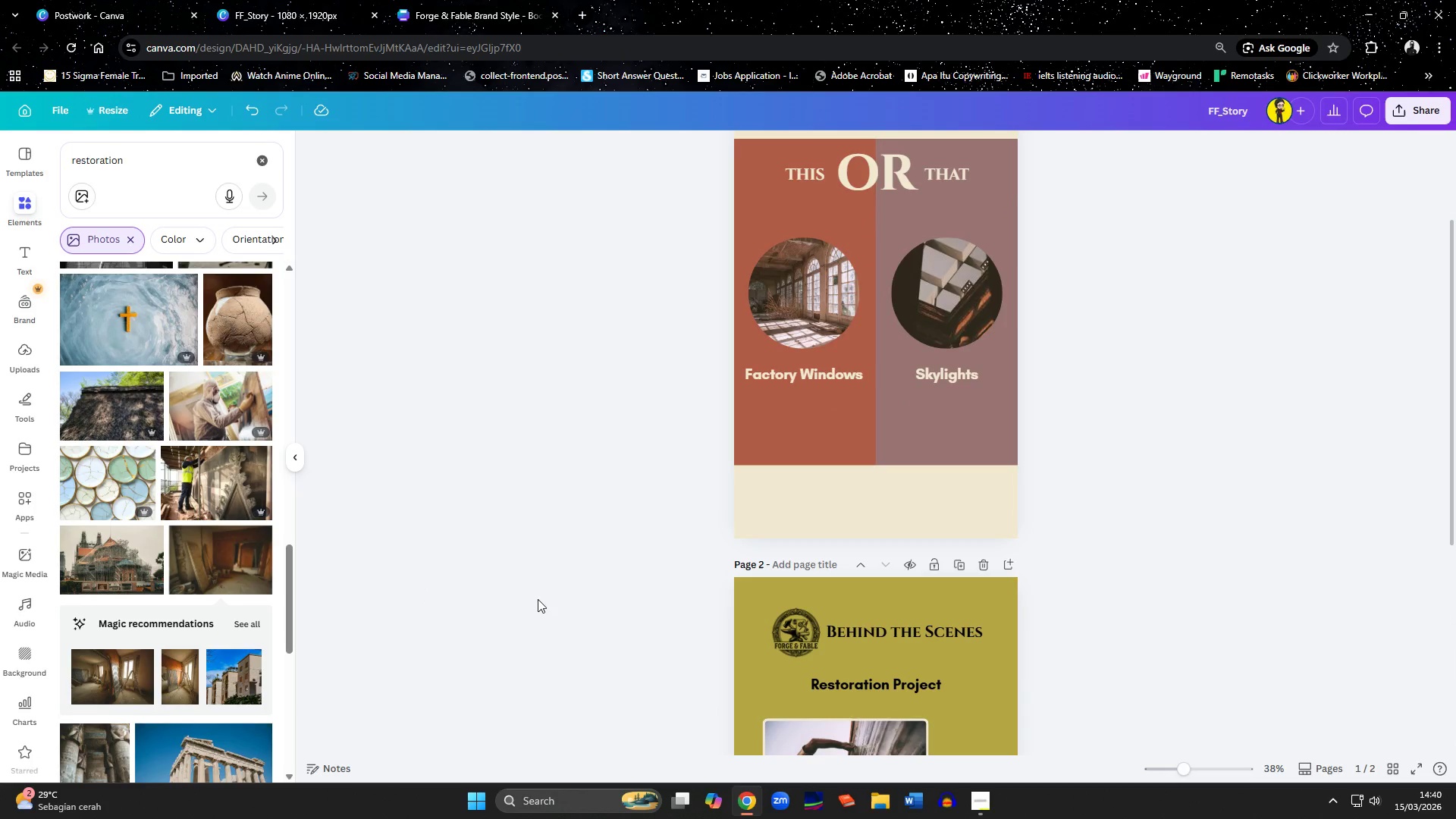 
left_click([165, 689])
 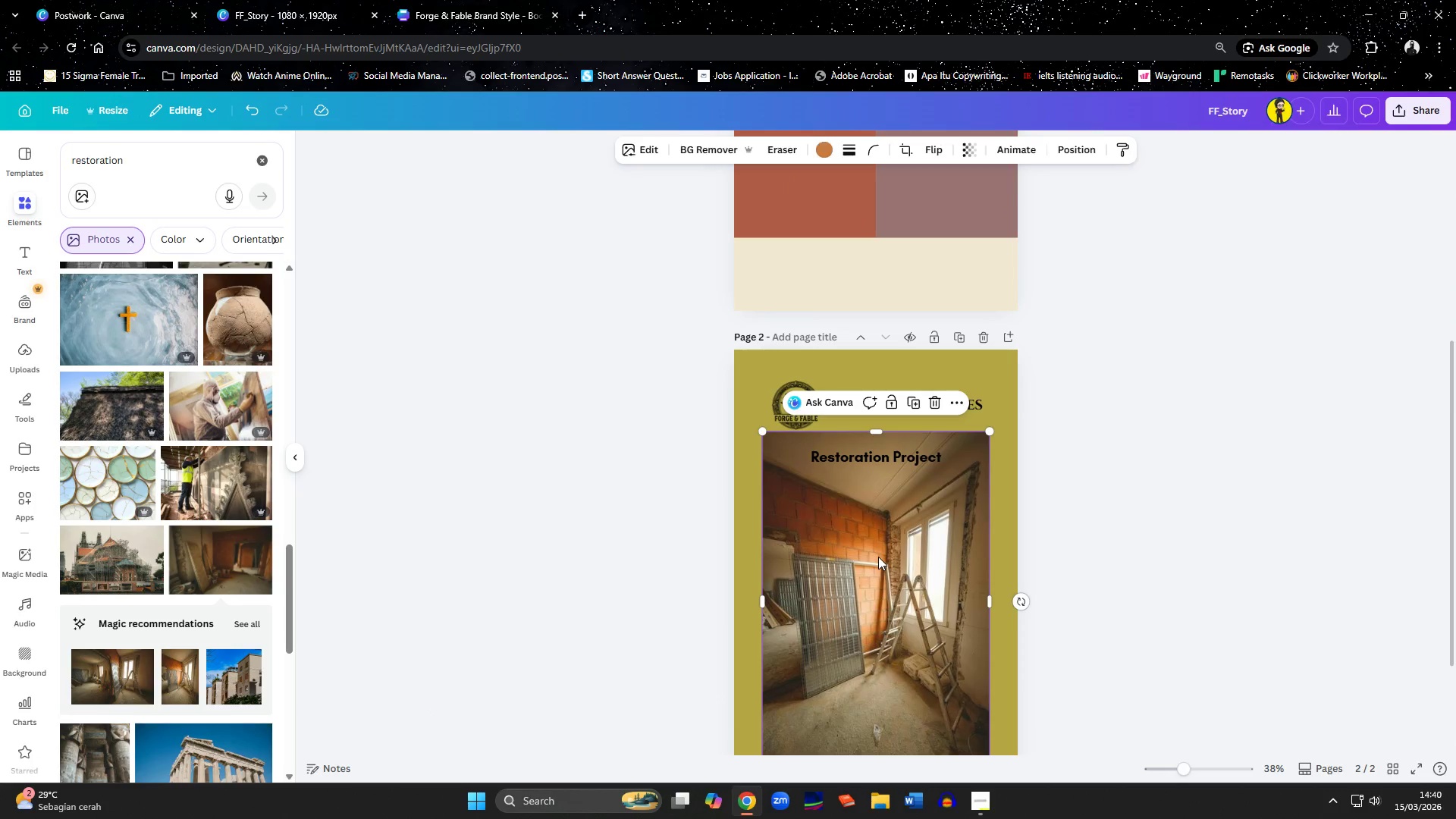 
scroll: coordinate [880, 570], scroll_direction: down, amount: 2.0
 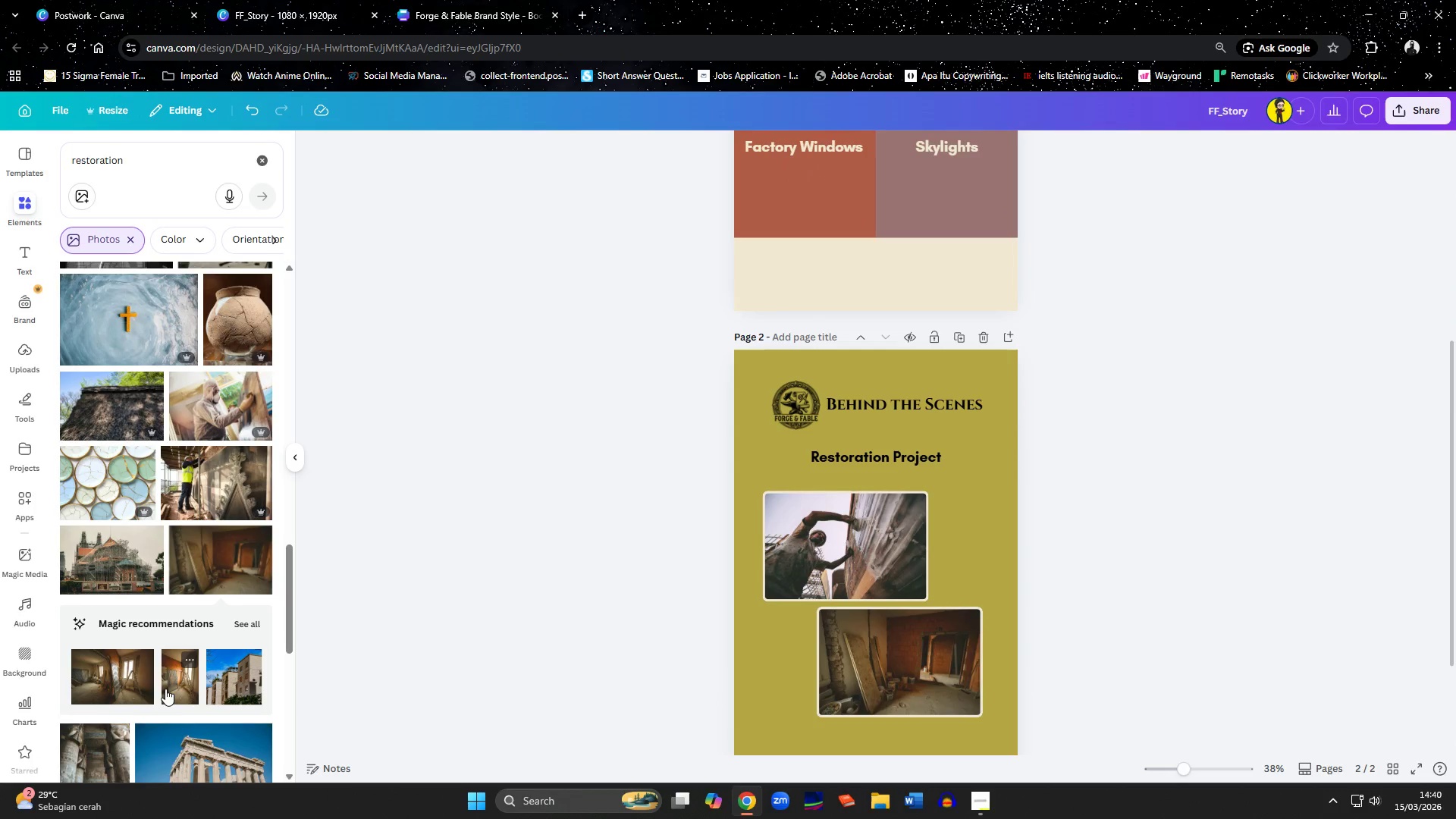 
left_click_drag(start_coordinate=[988, 353], to_coordinate=[882, 585])
 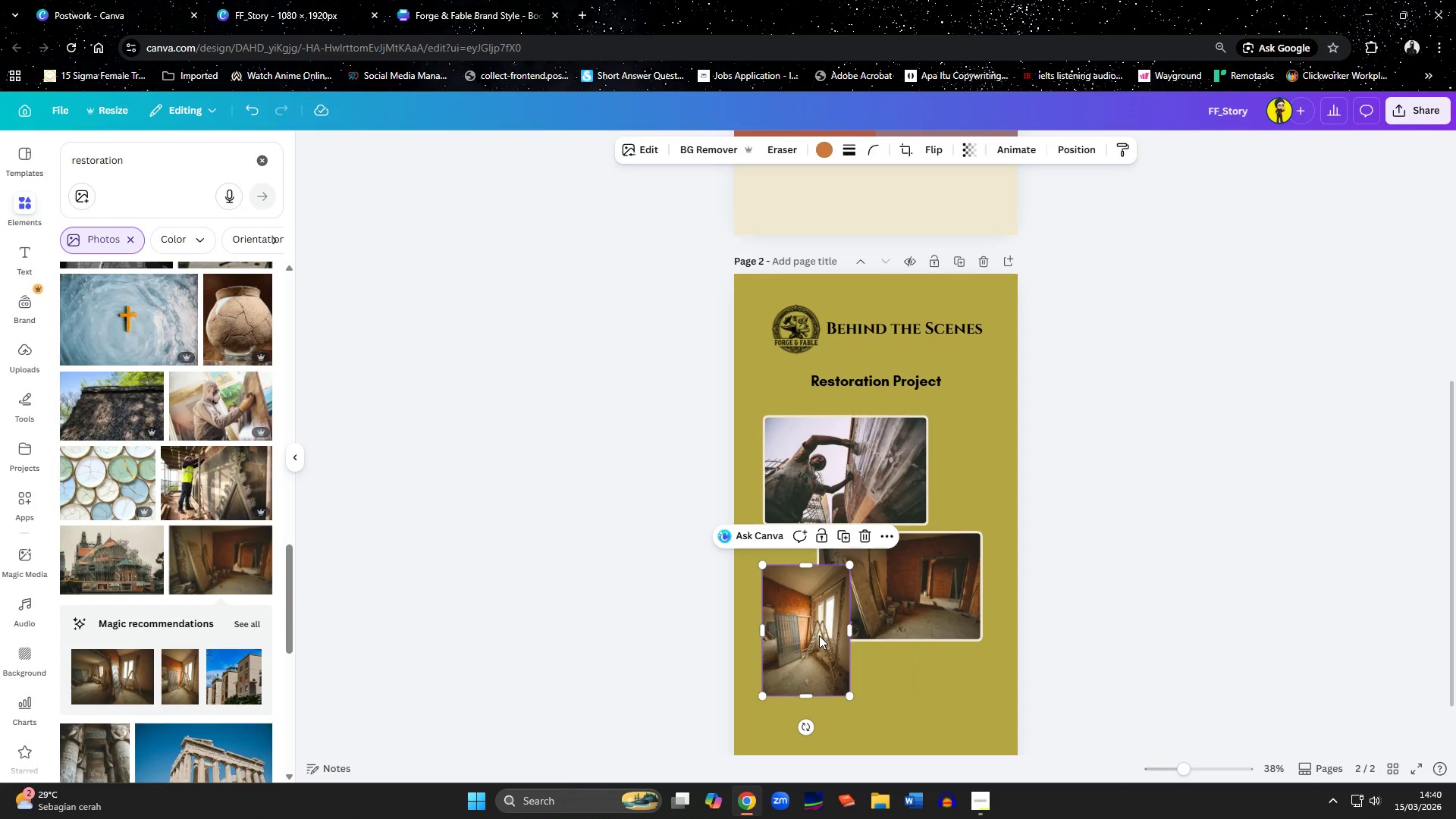 
scroll: coordinate [878, 557], scroll_direction: down, amount: 1.0
 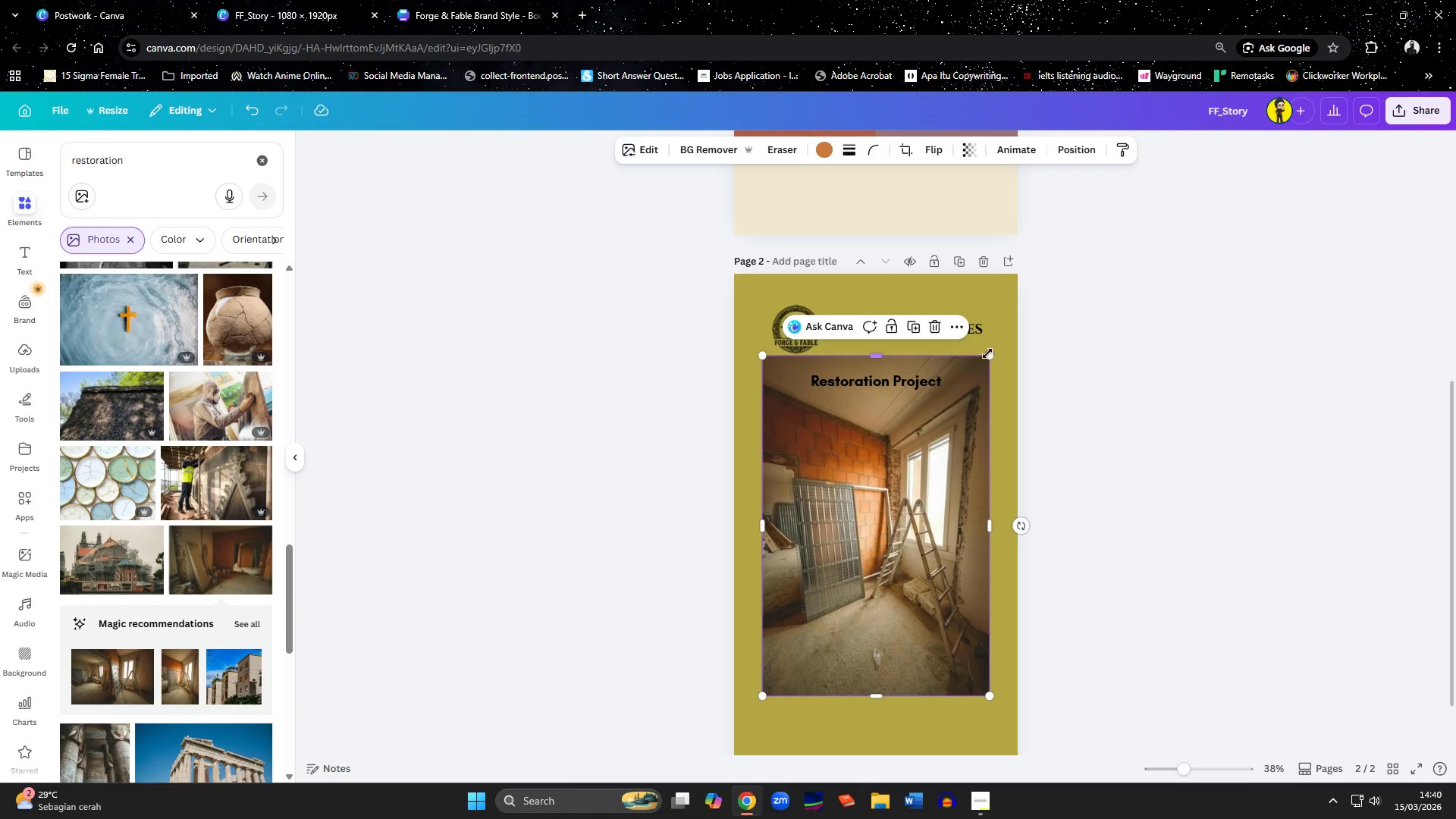 
key(Delete)
 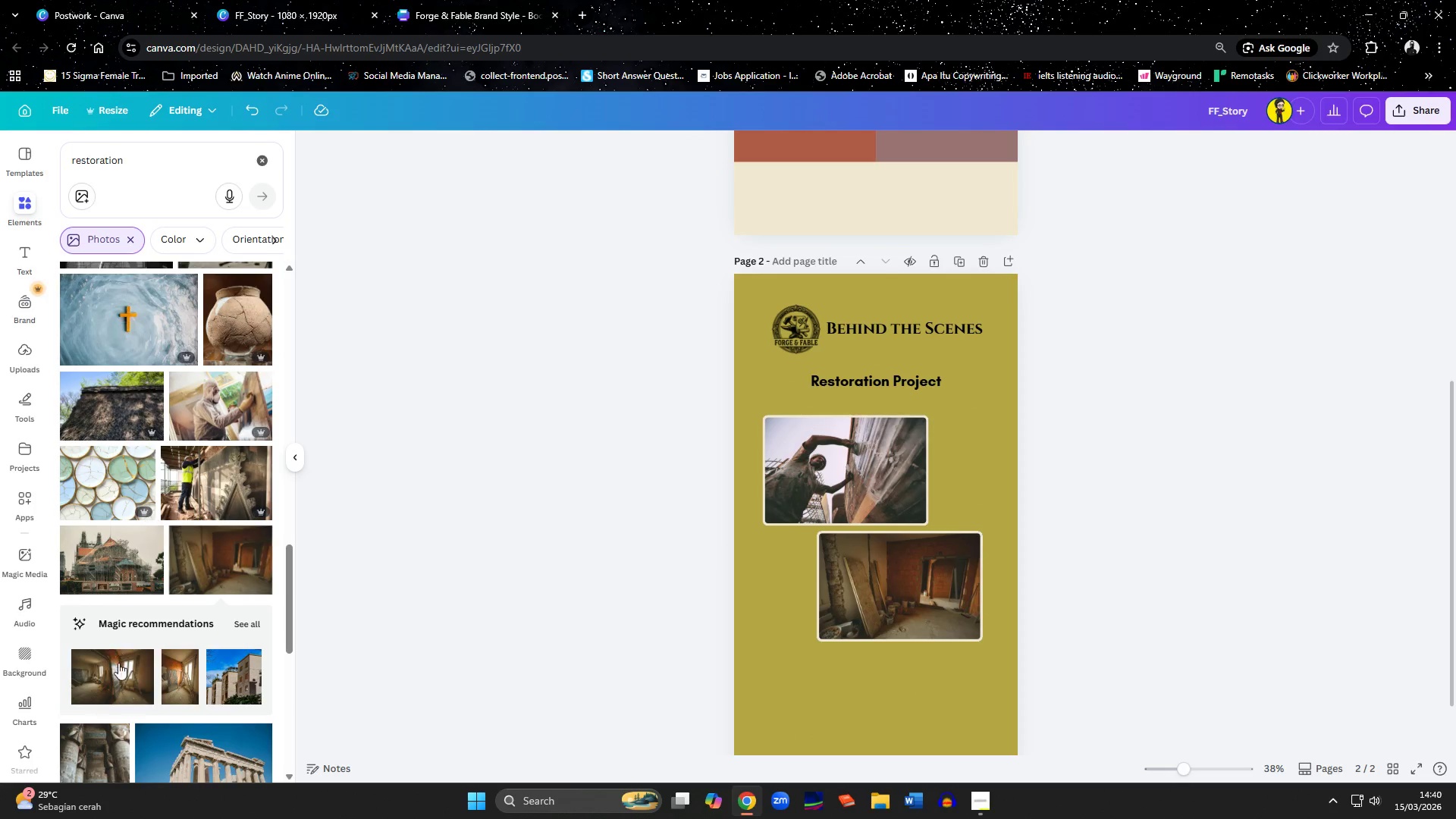 
left_click([119, 680])
 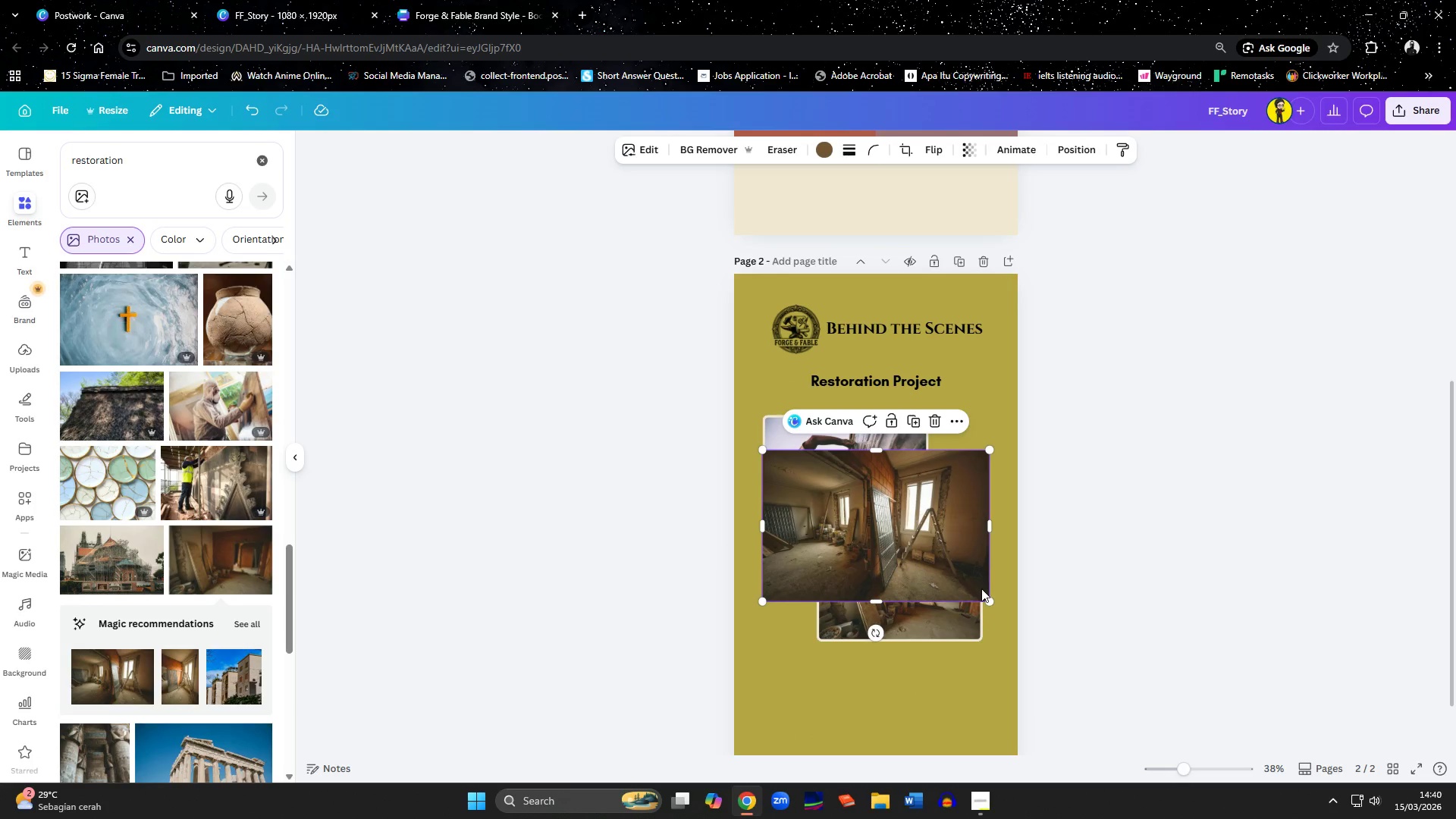 
left_click_drag(start_coordinate=[990, 600], to_coordinate=[936, 548])
 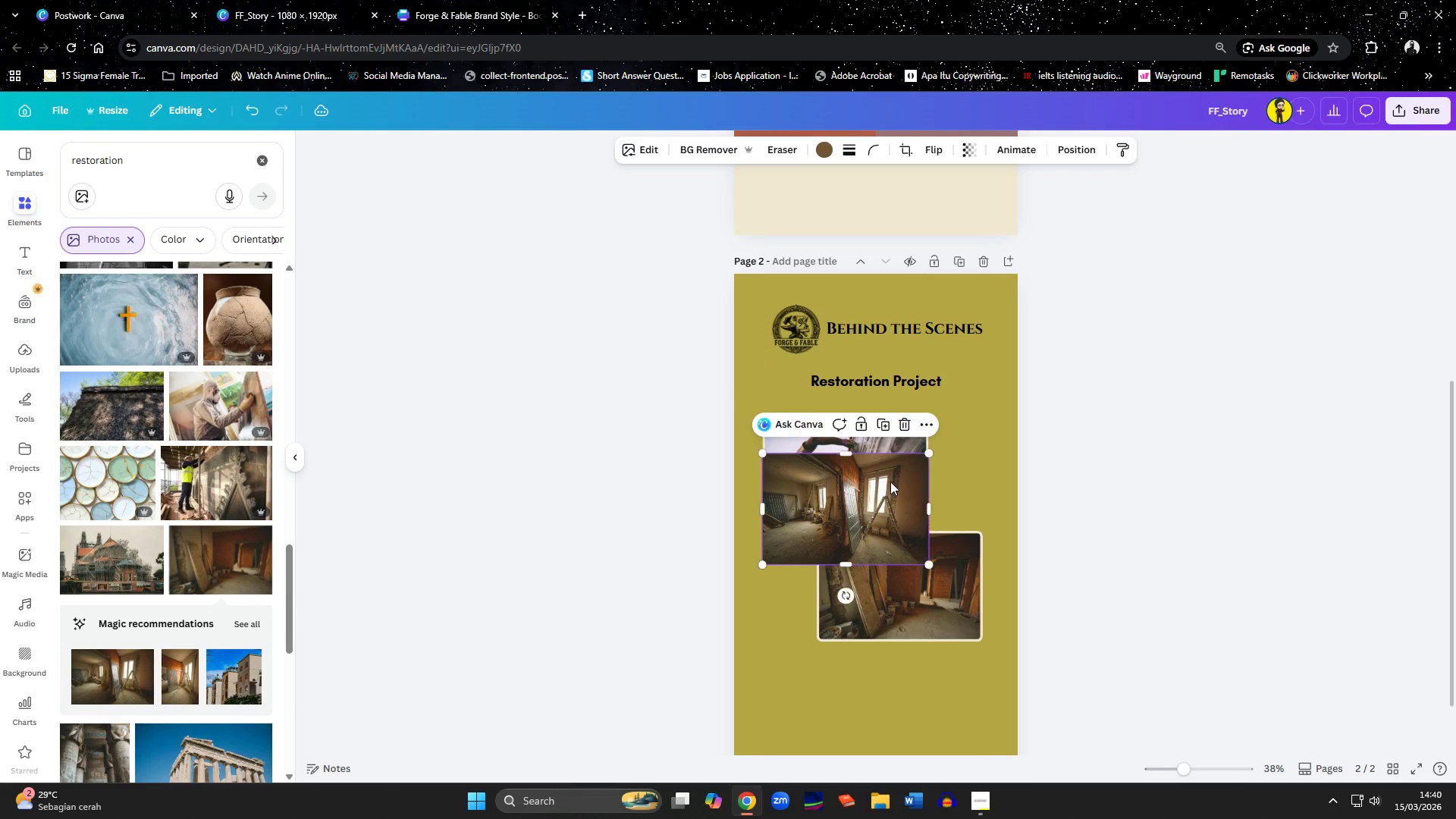 
left_click([850, 154])
 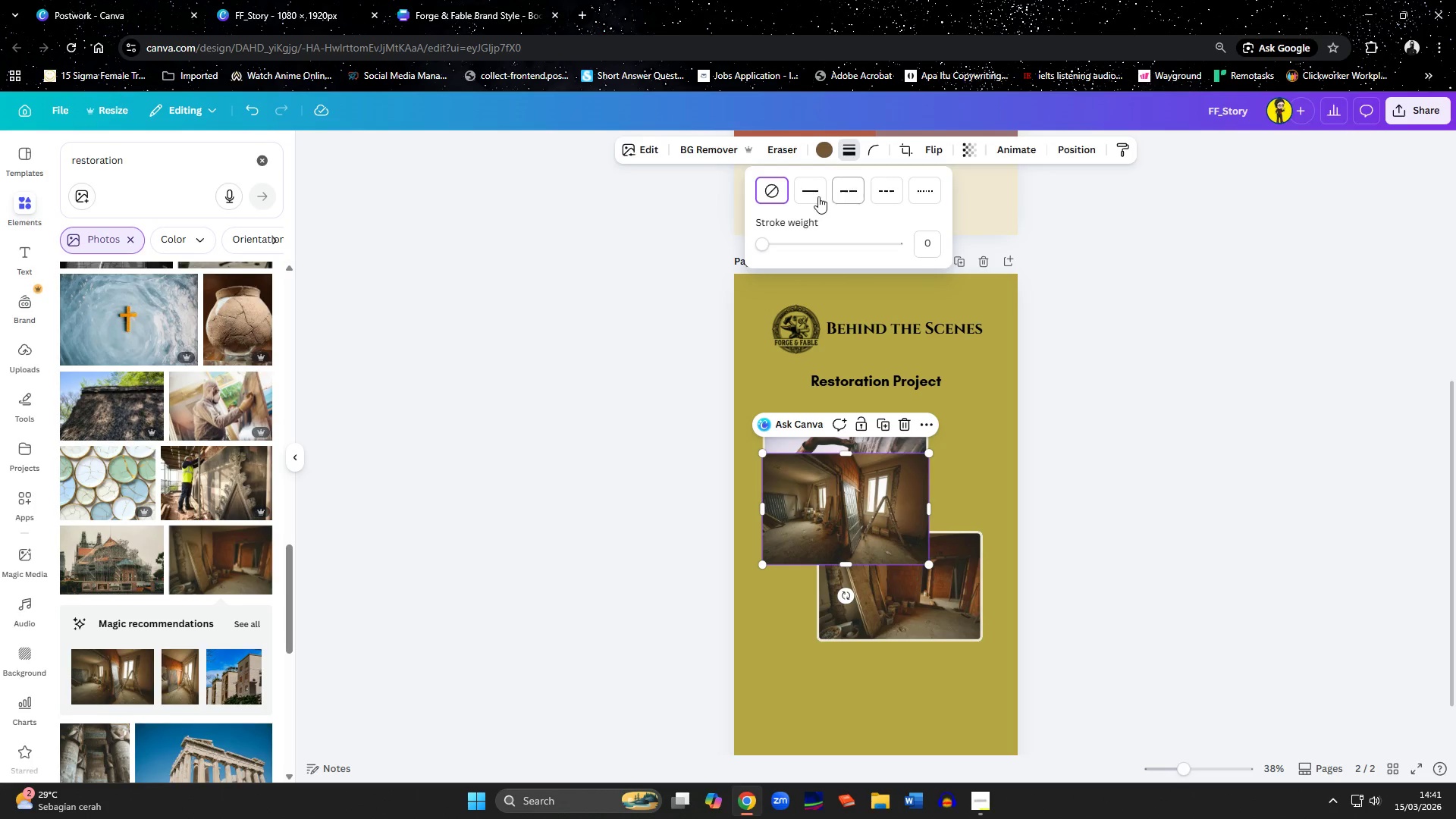 
left_click([817, 196])
 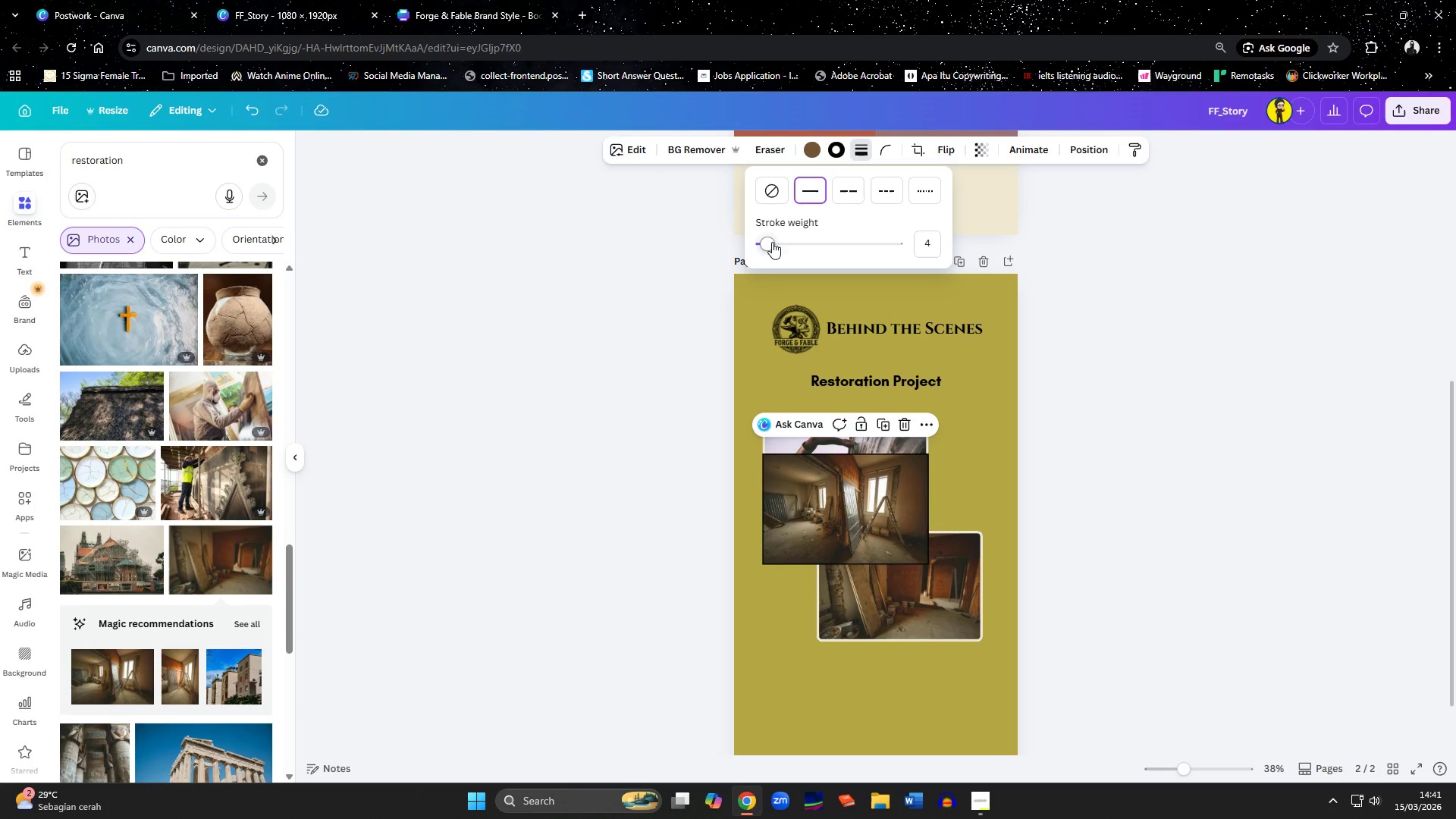 
left_click_drag(start_coordinate=[771, 243], to_coordinate=[774, 246])
 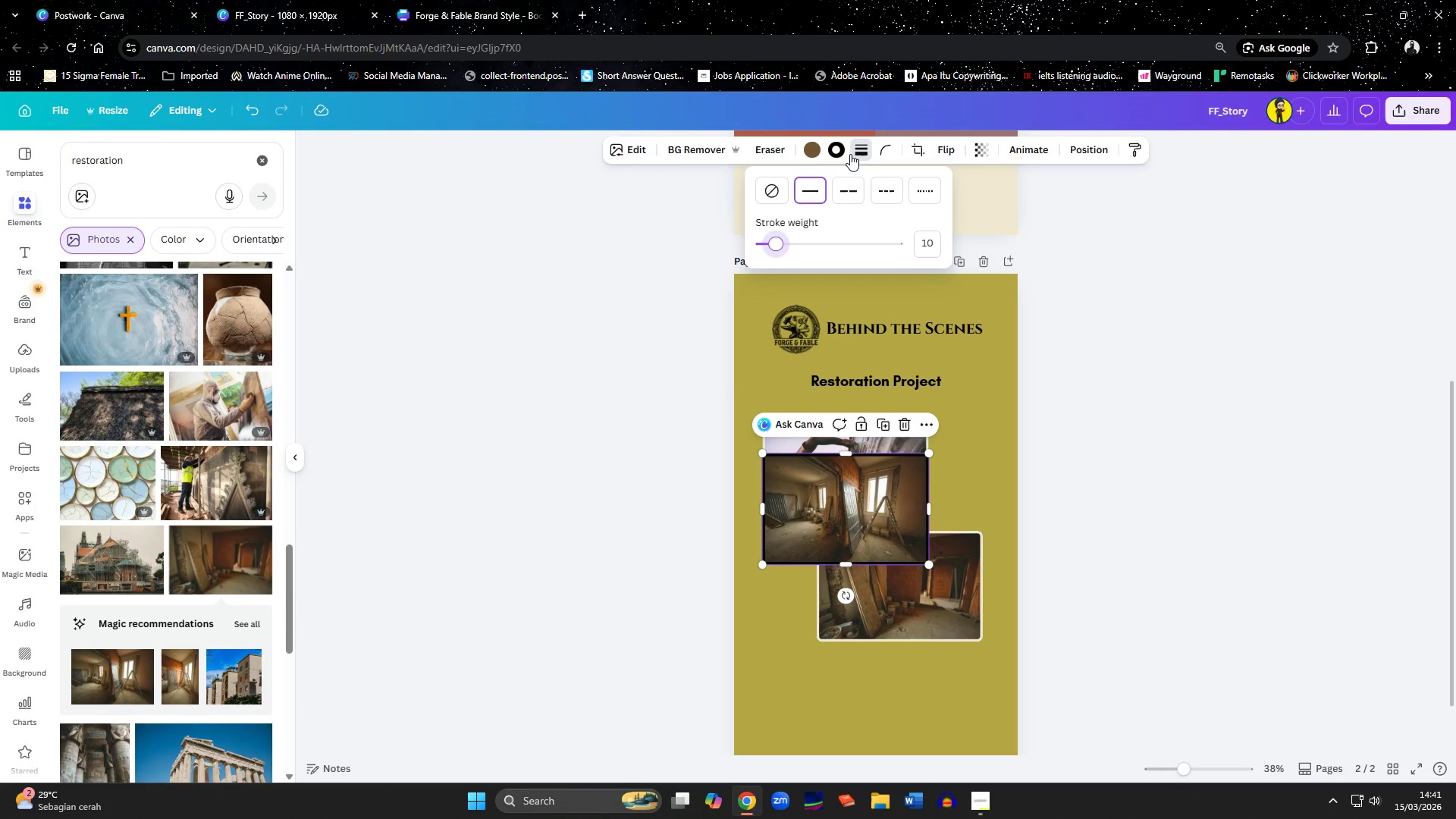 
left_click([843, 152])
 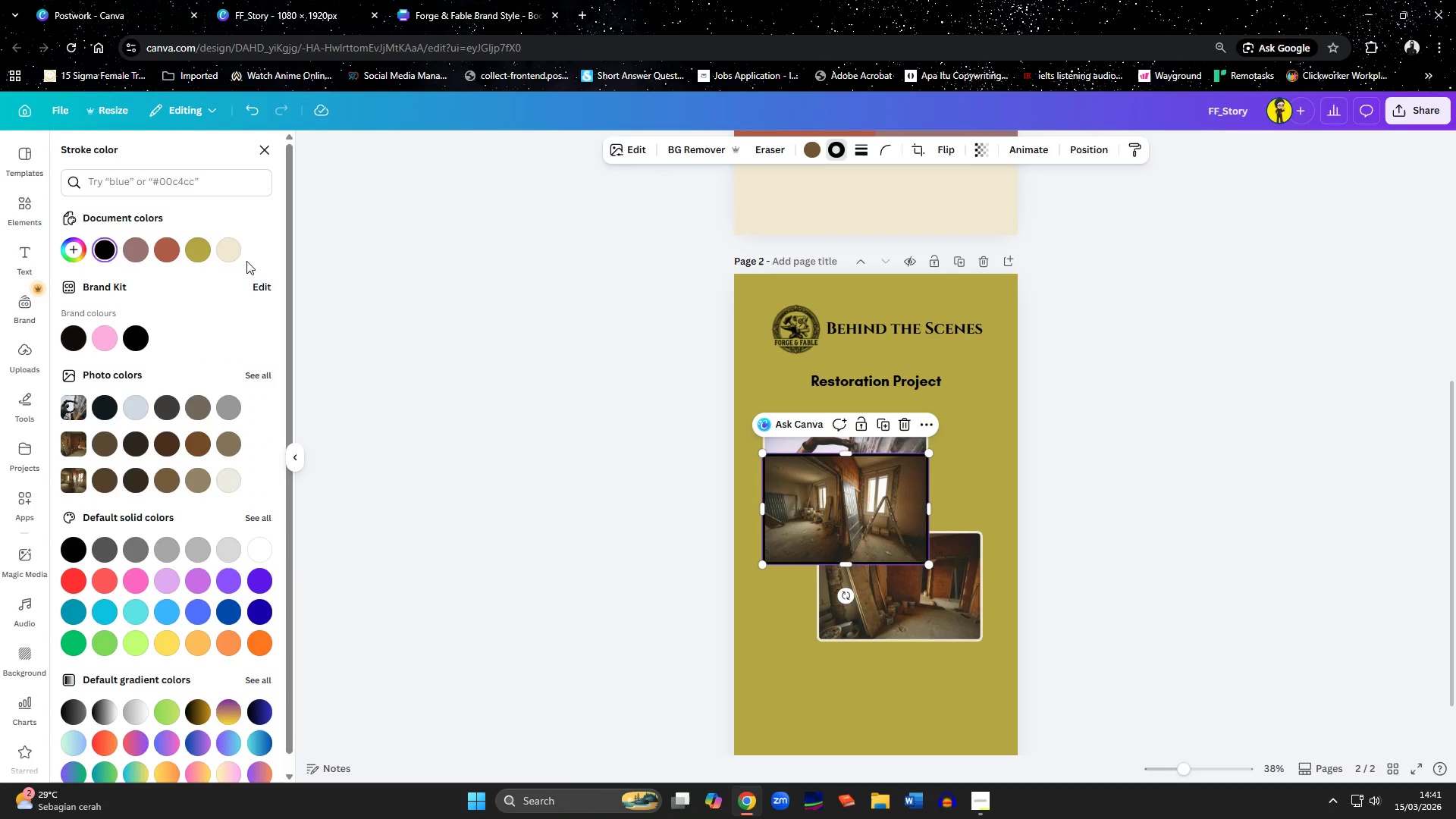 
left_click([228, 252])
 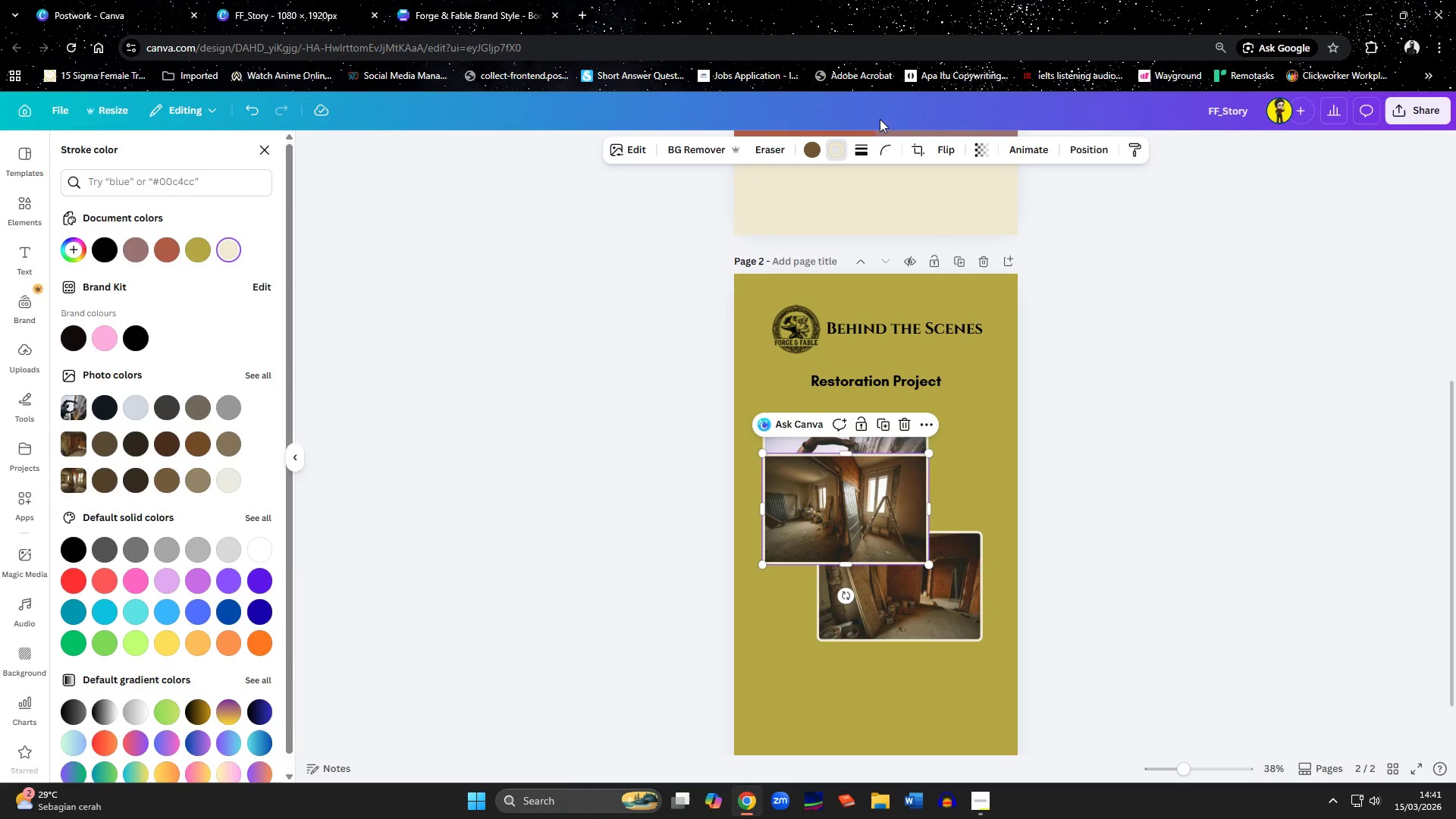 
left_click([884, 146])
 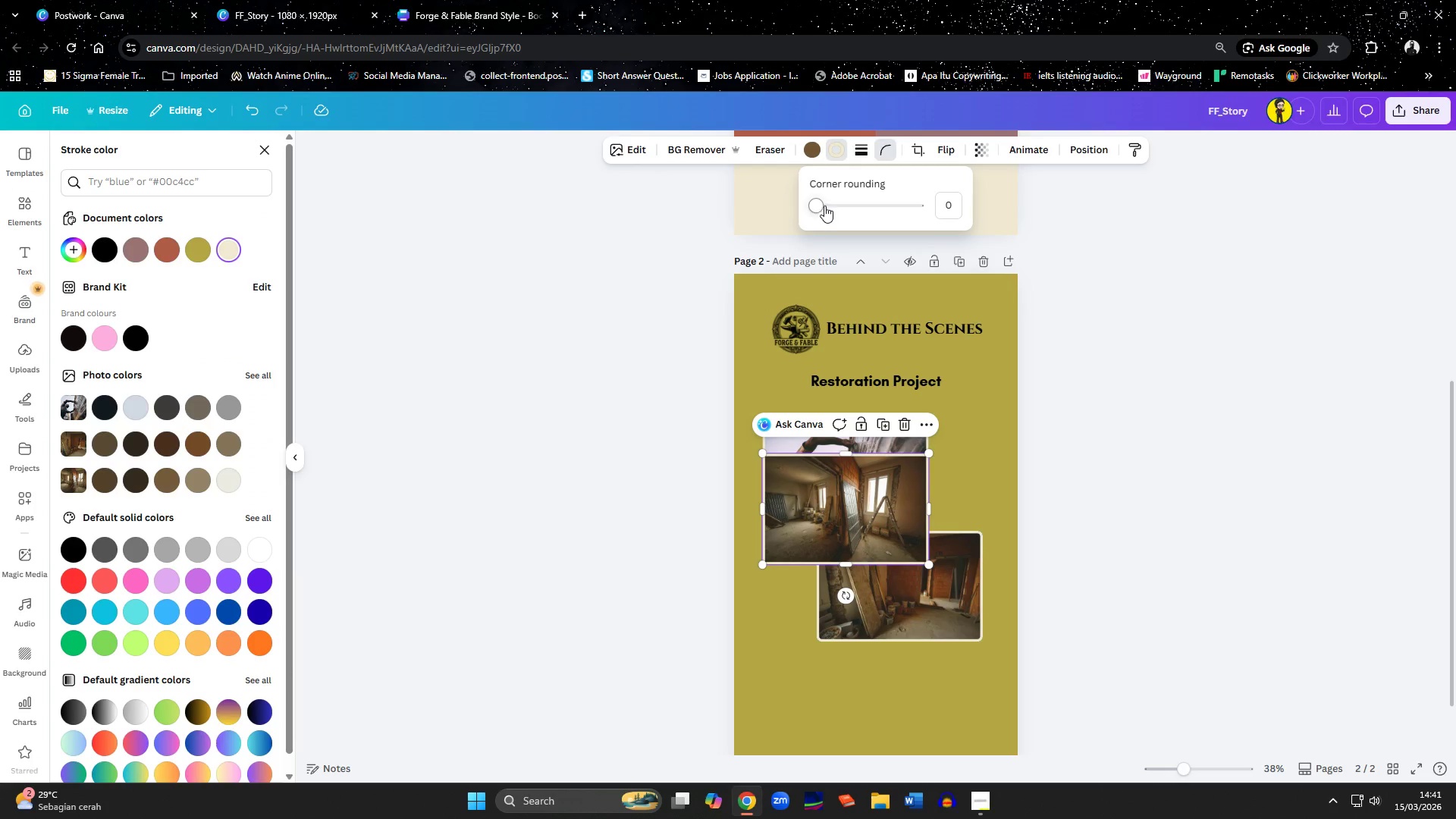 
left_click_drag(start_coordinate=[820, 206], to_coordinate=[836, 218])
 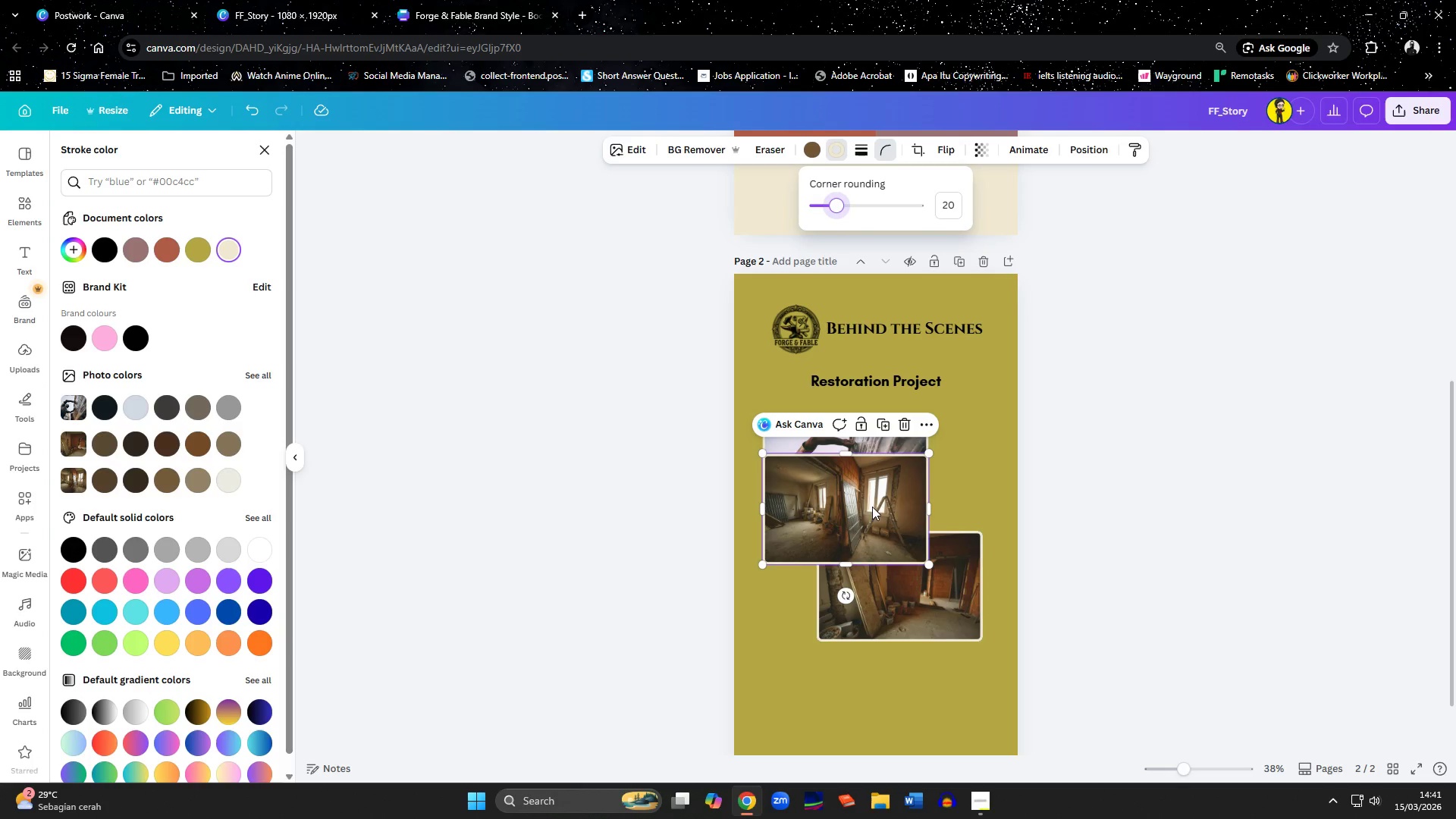 
left_click_drag(start_coordinate=[882, 426], to_coordinate=[881, 623])
 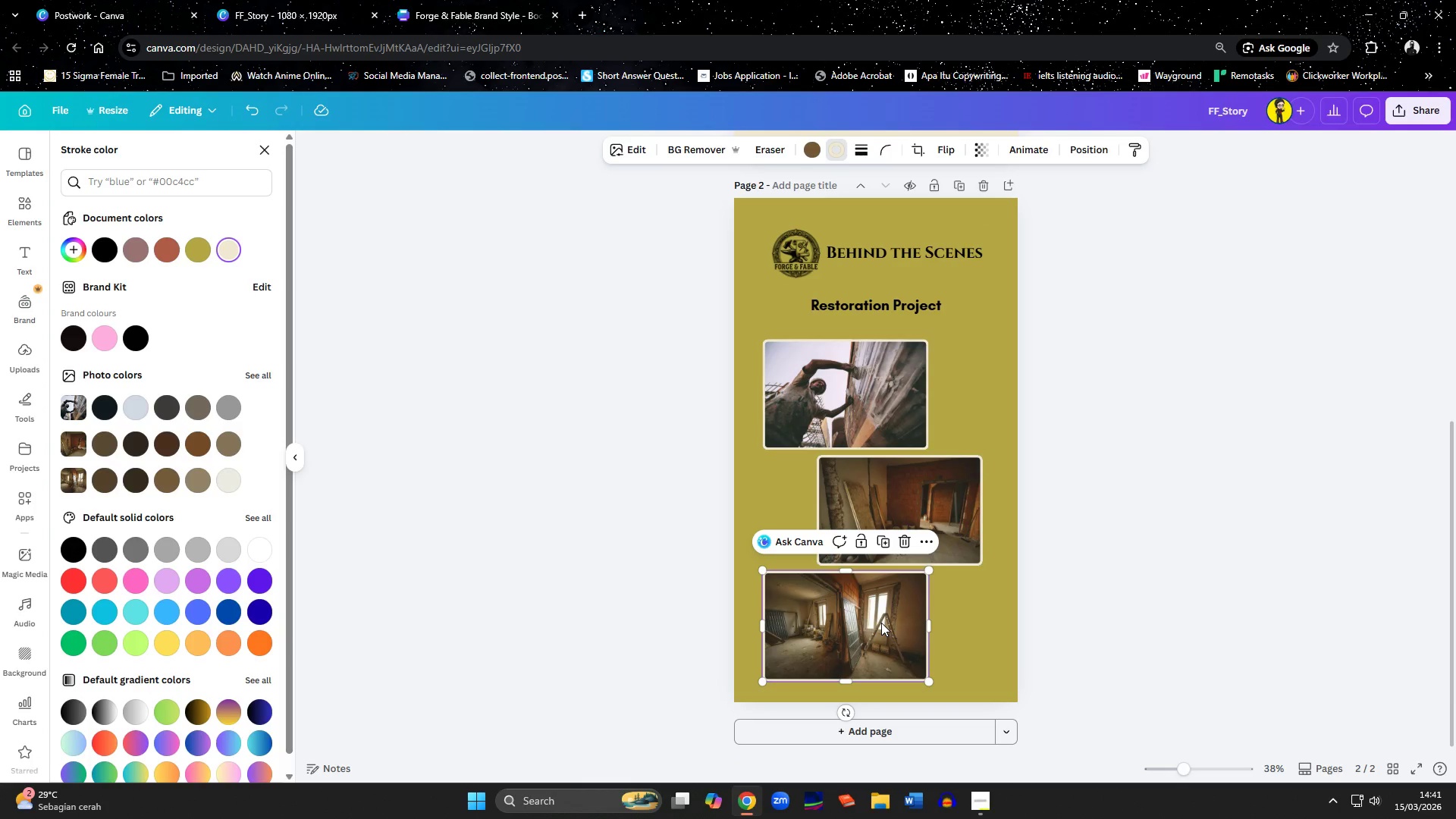 
scroll: coordinate [1104, 469], scroll_direction: down, amount: 2.0
 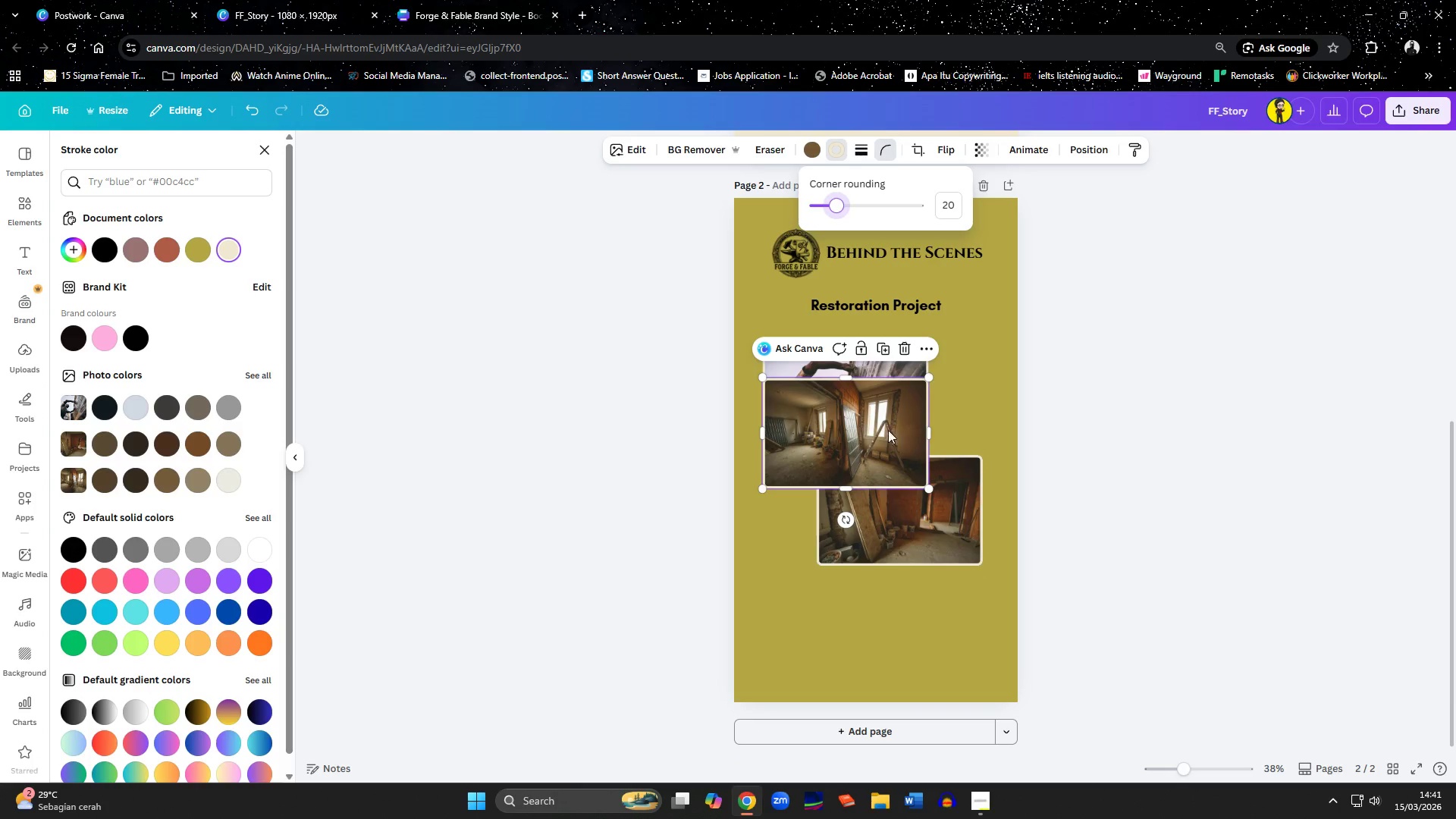 
hold_key(key=ShiftLeft, duration=1.5)
left_click([861, 406])
 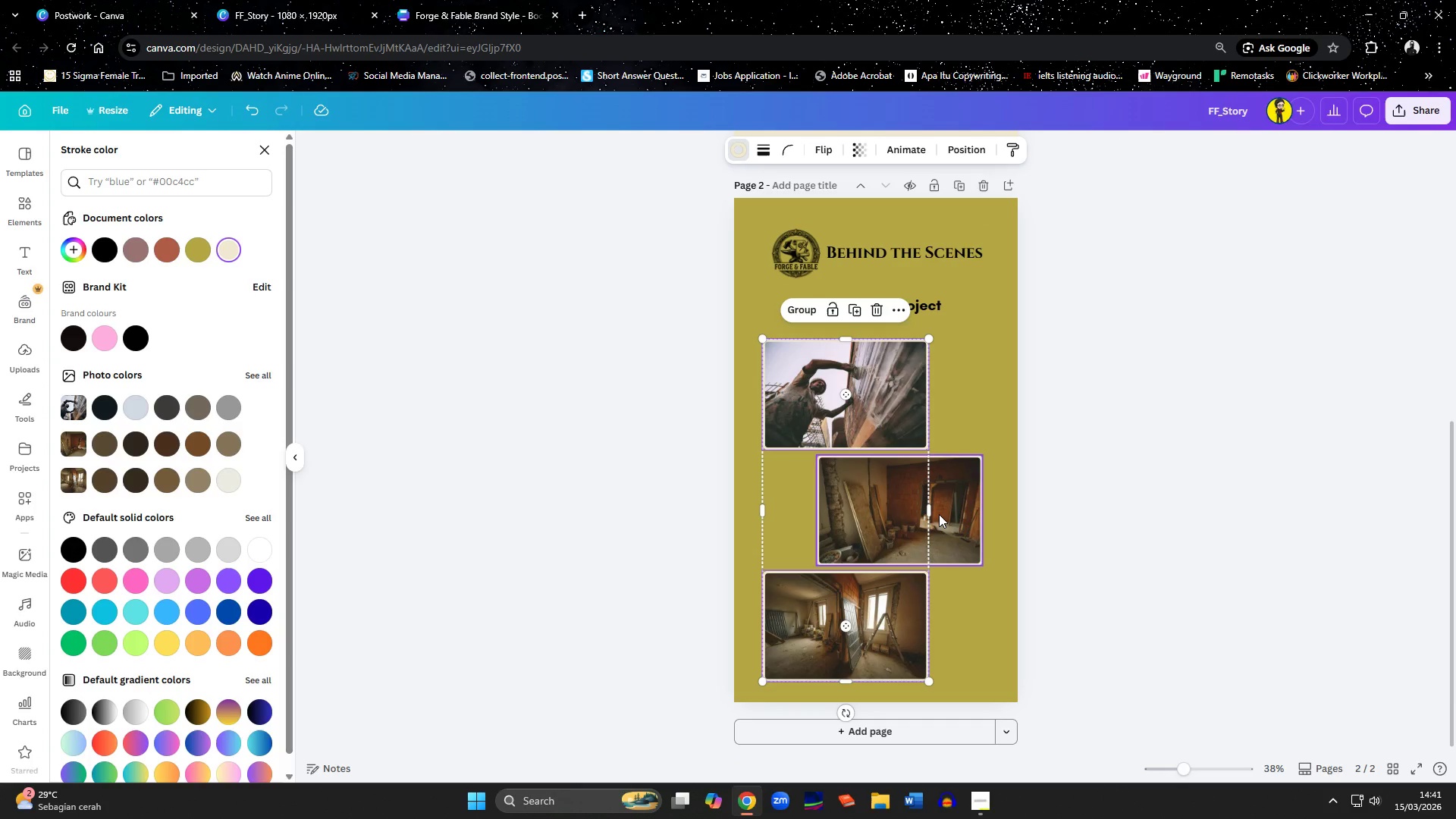 
left_click([939, 514])
 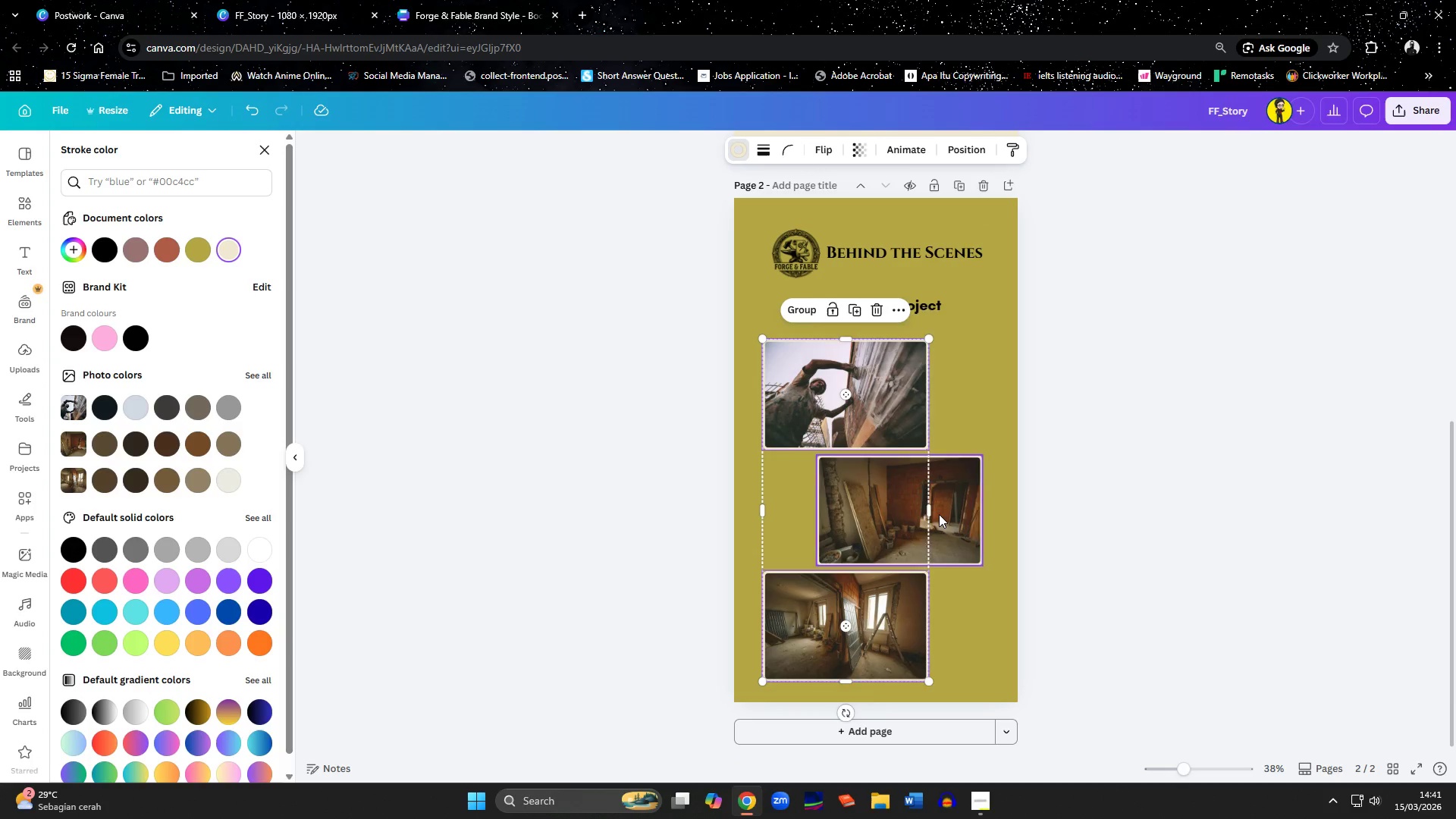 
hold_key(key=ShiftLeft, duration=0.38)
 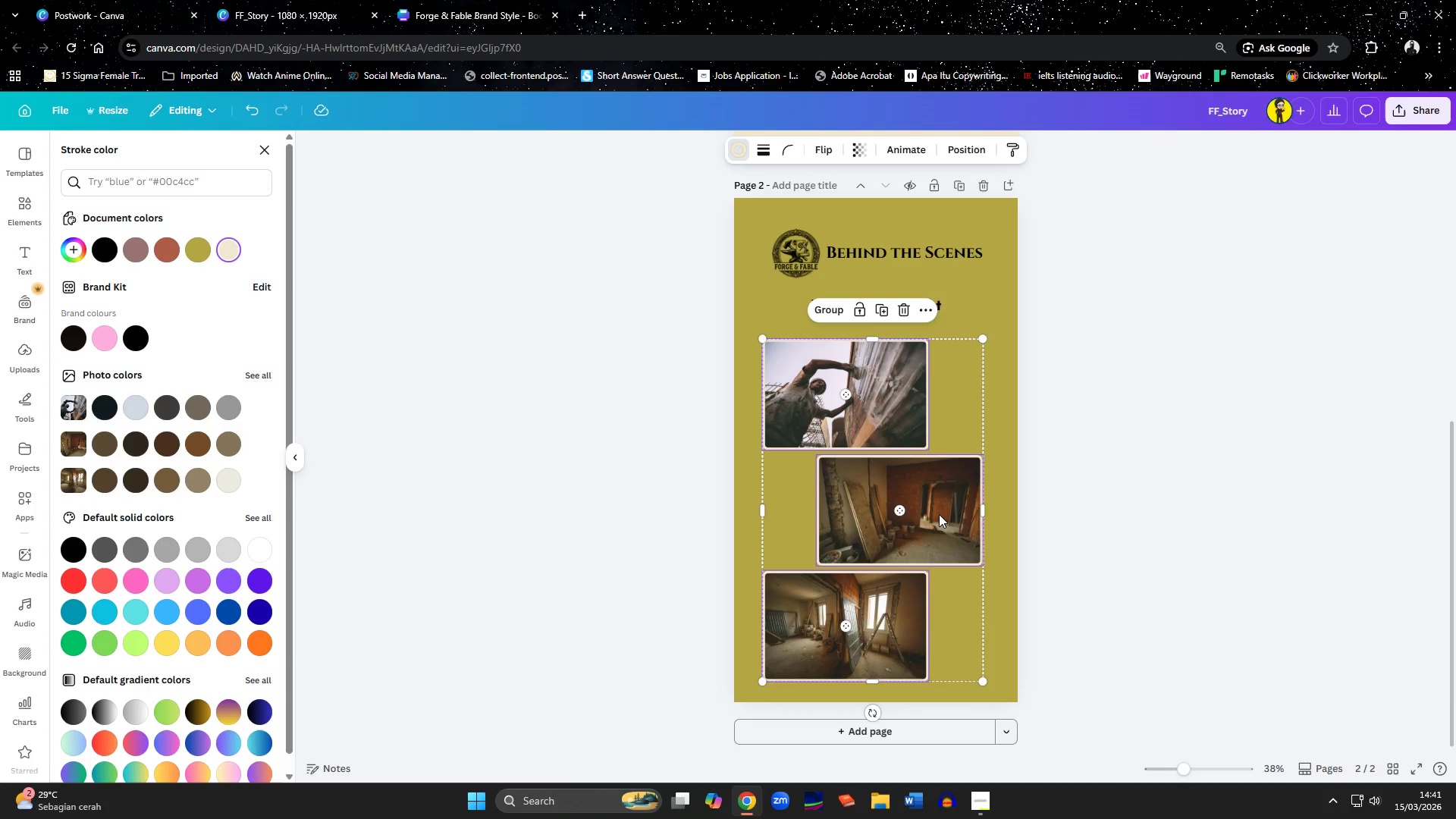 
key(ArrowUp)
 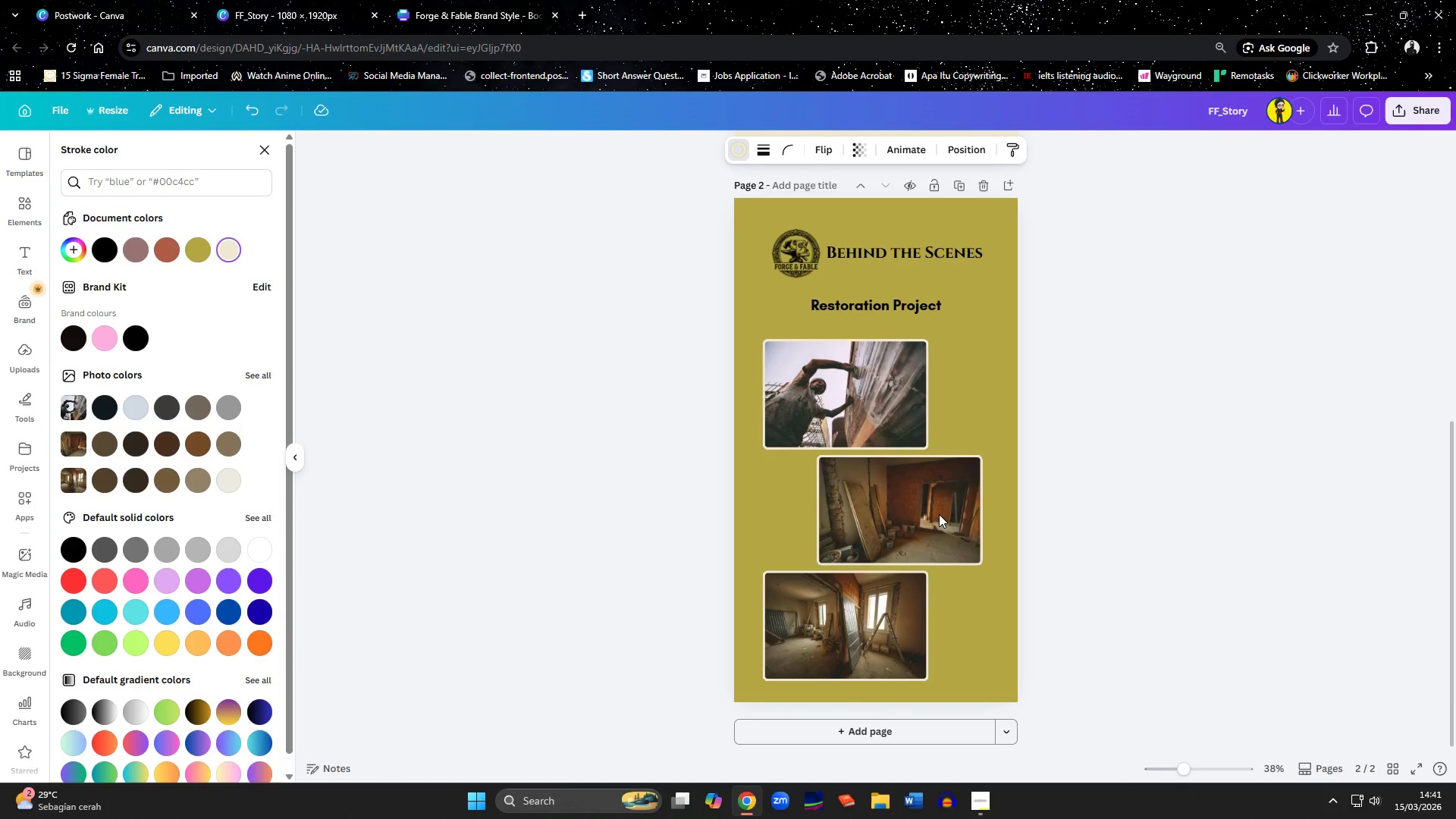 
key(ArrowUp)
 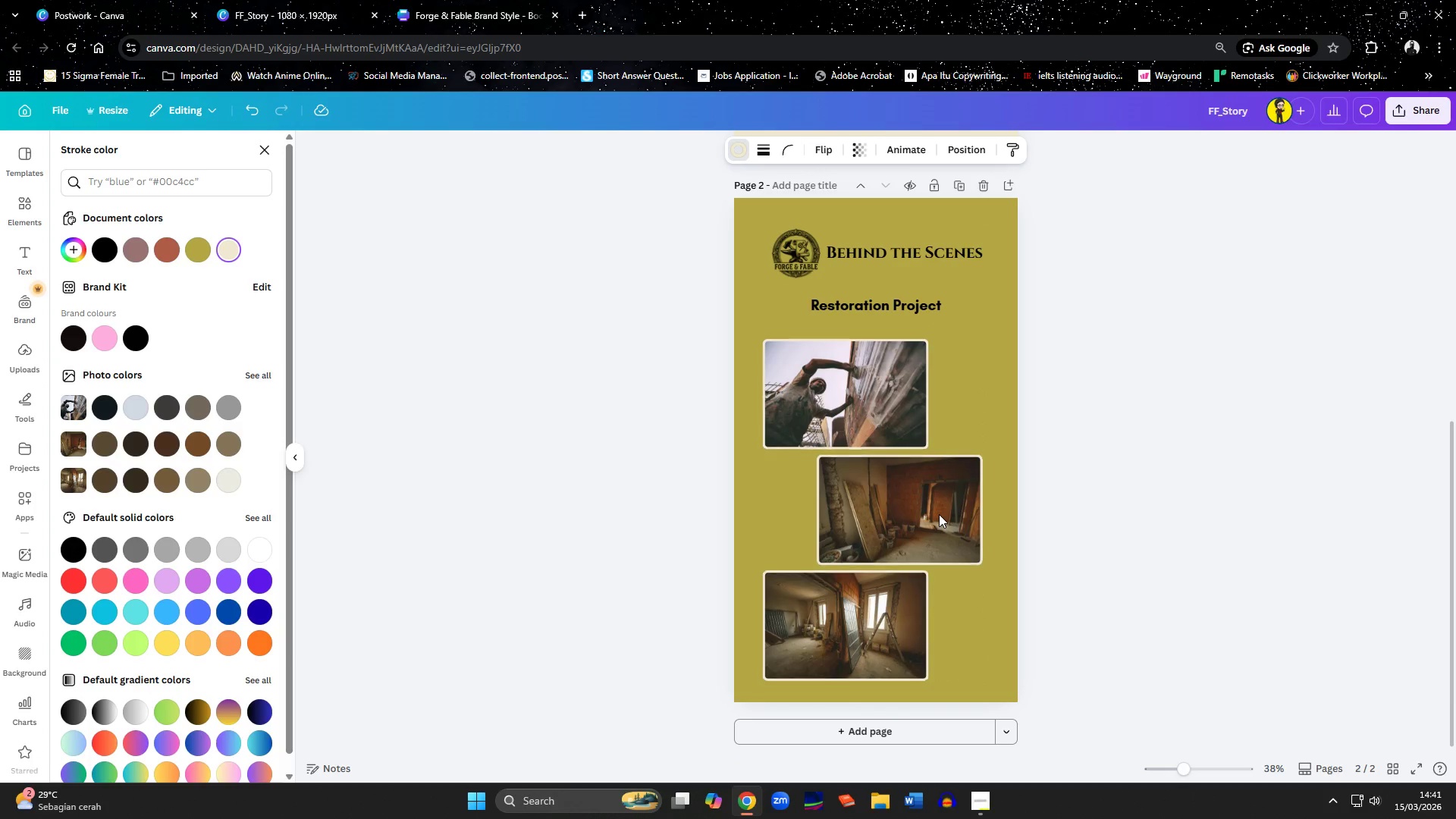 
key(ArrowUp)
 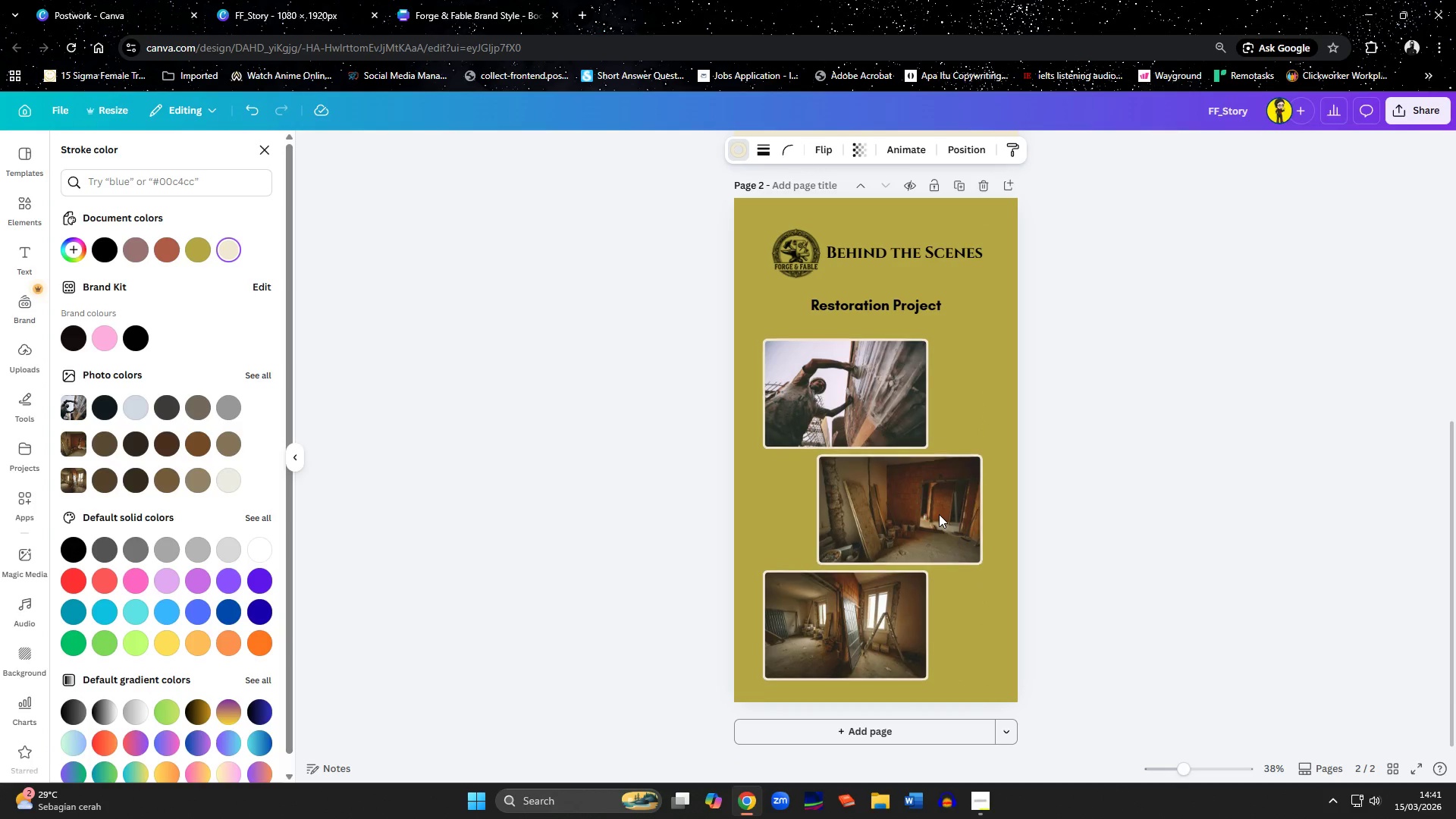 
hold_key(key=ArrowUp, duration=1.5)
 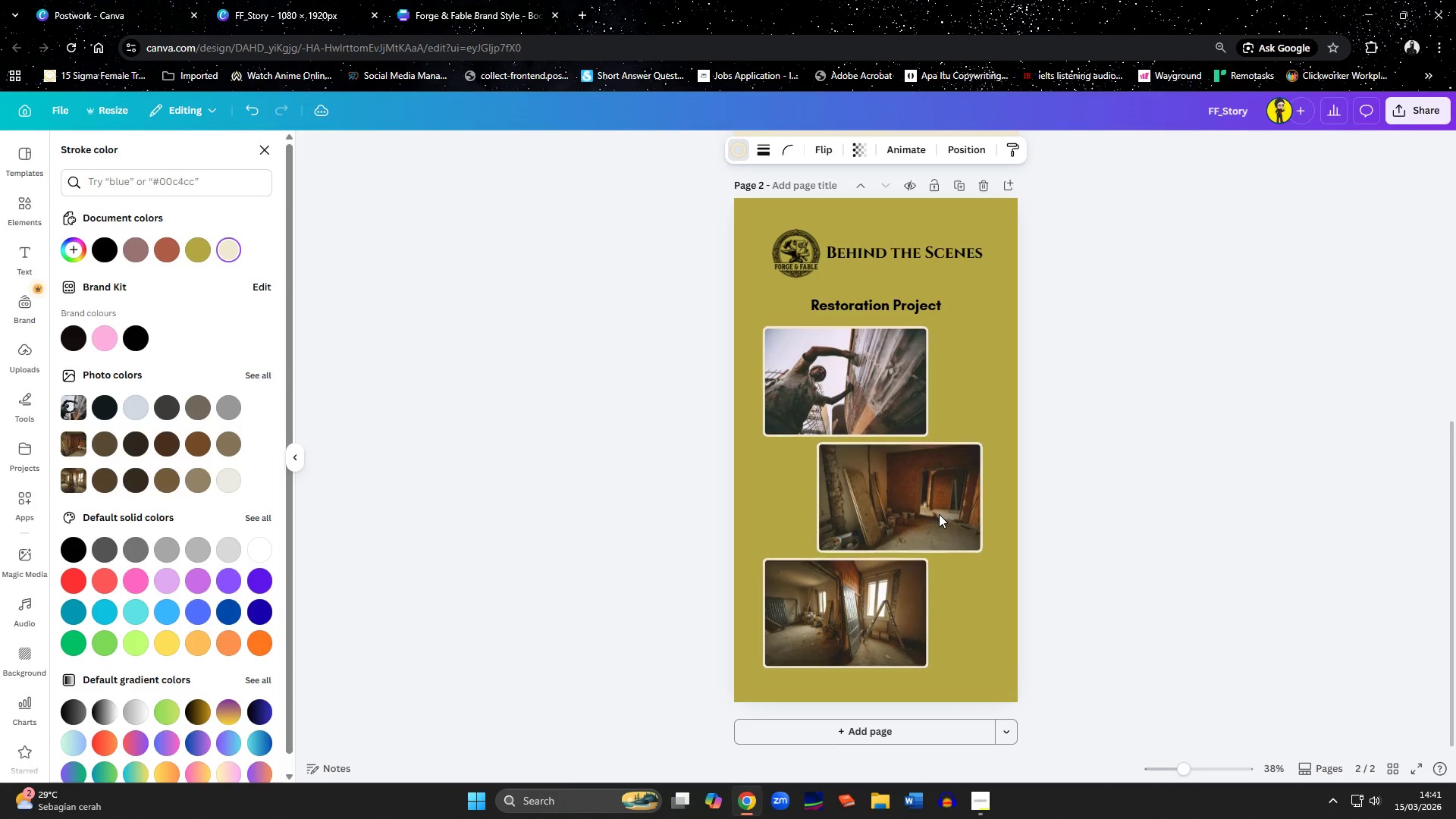 
hold_key(key=ArrowUp, duration=0.55)
 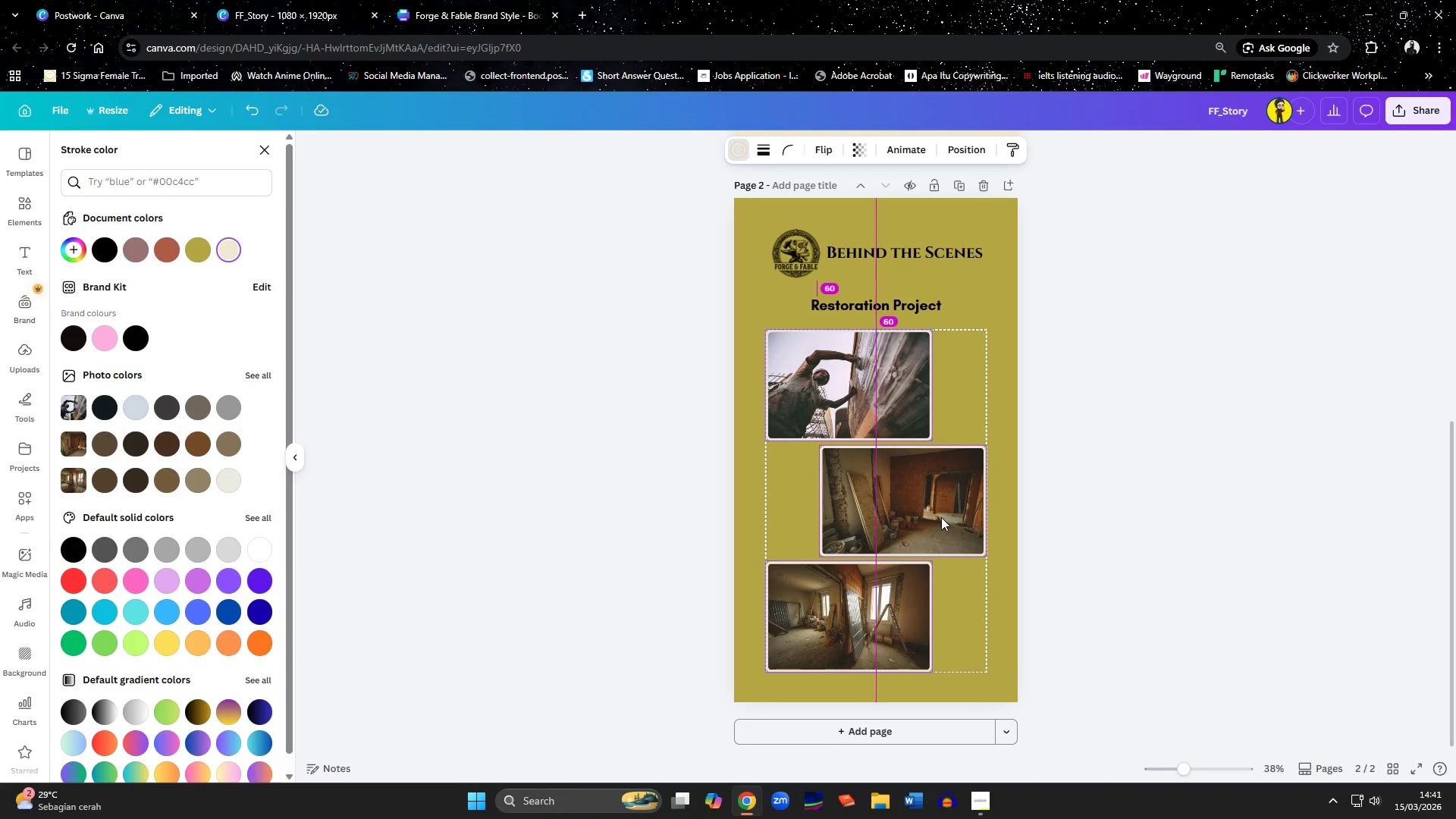 
wait(5.56)
 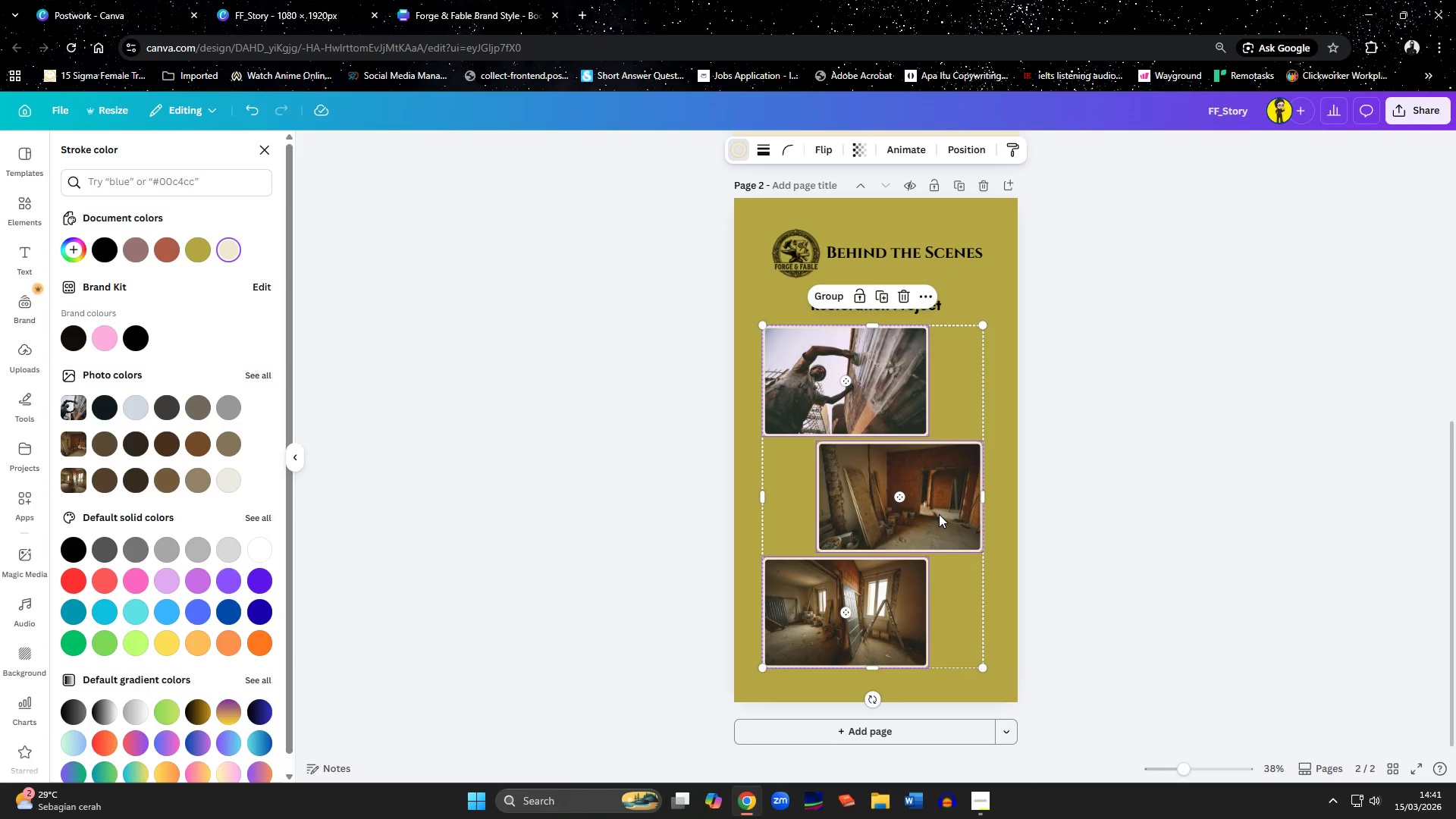 
left_click([952, 309])
 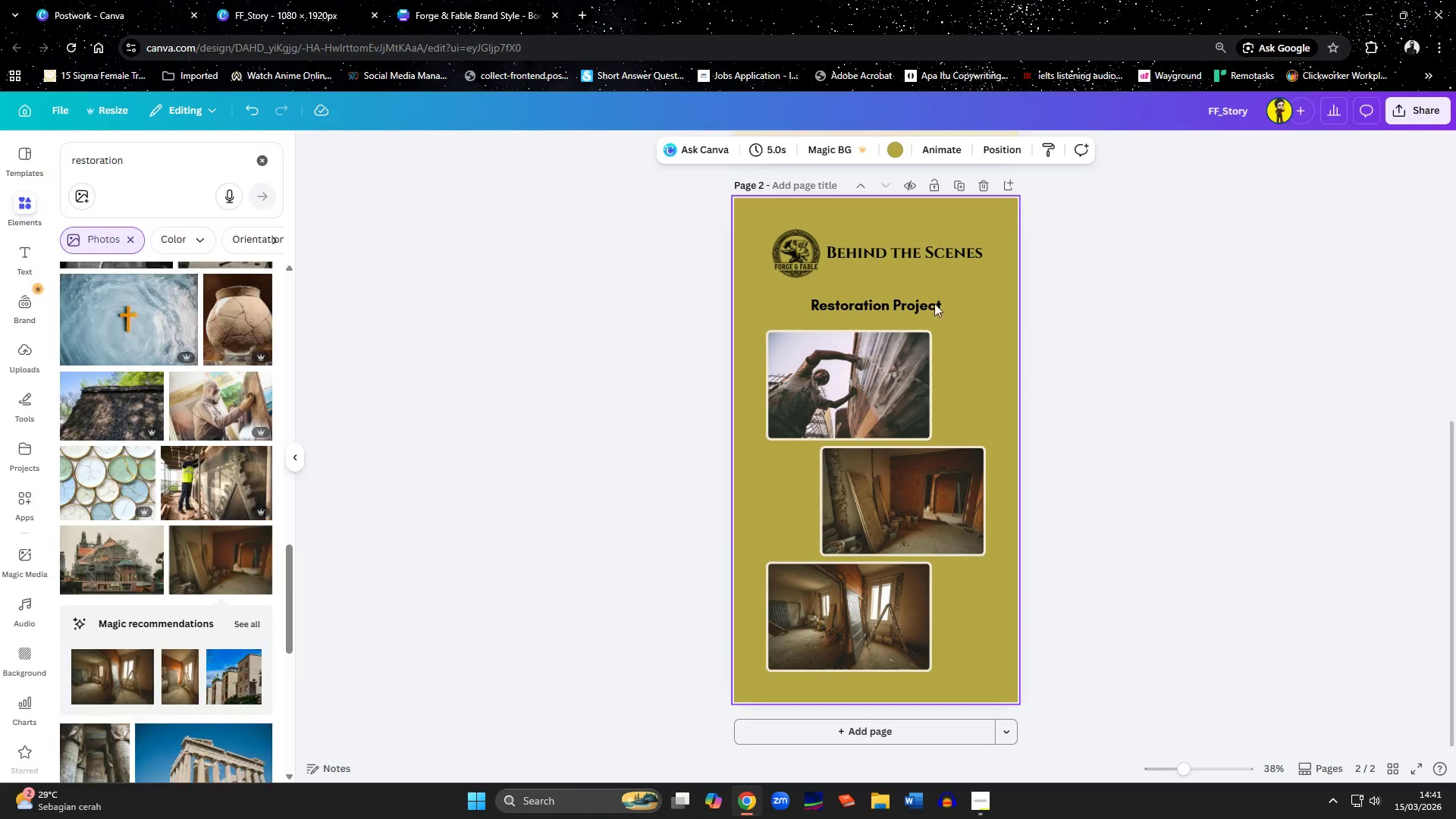 
left_click([924, 300])
 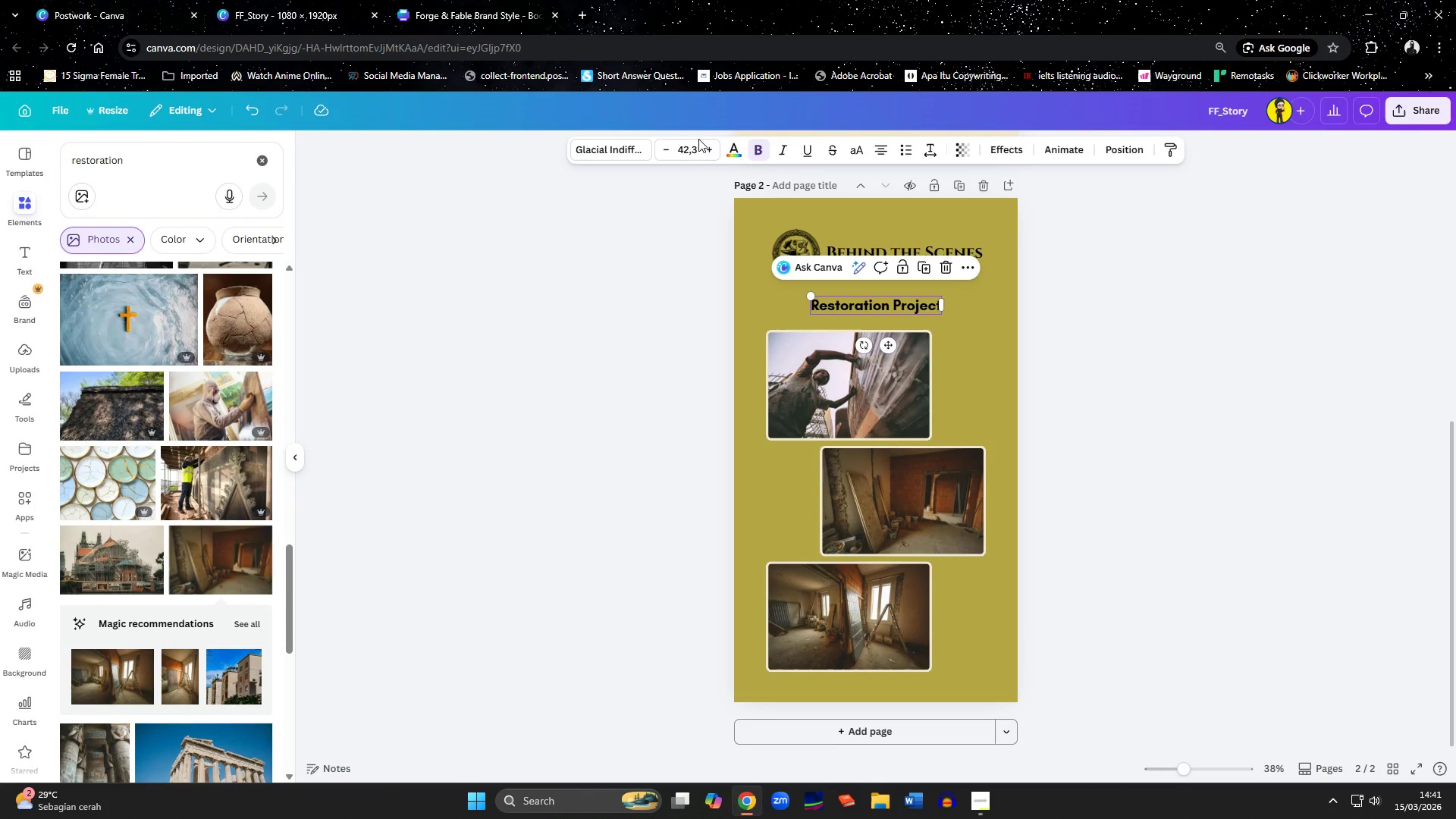 
left_click([708, 149])
 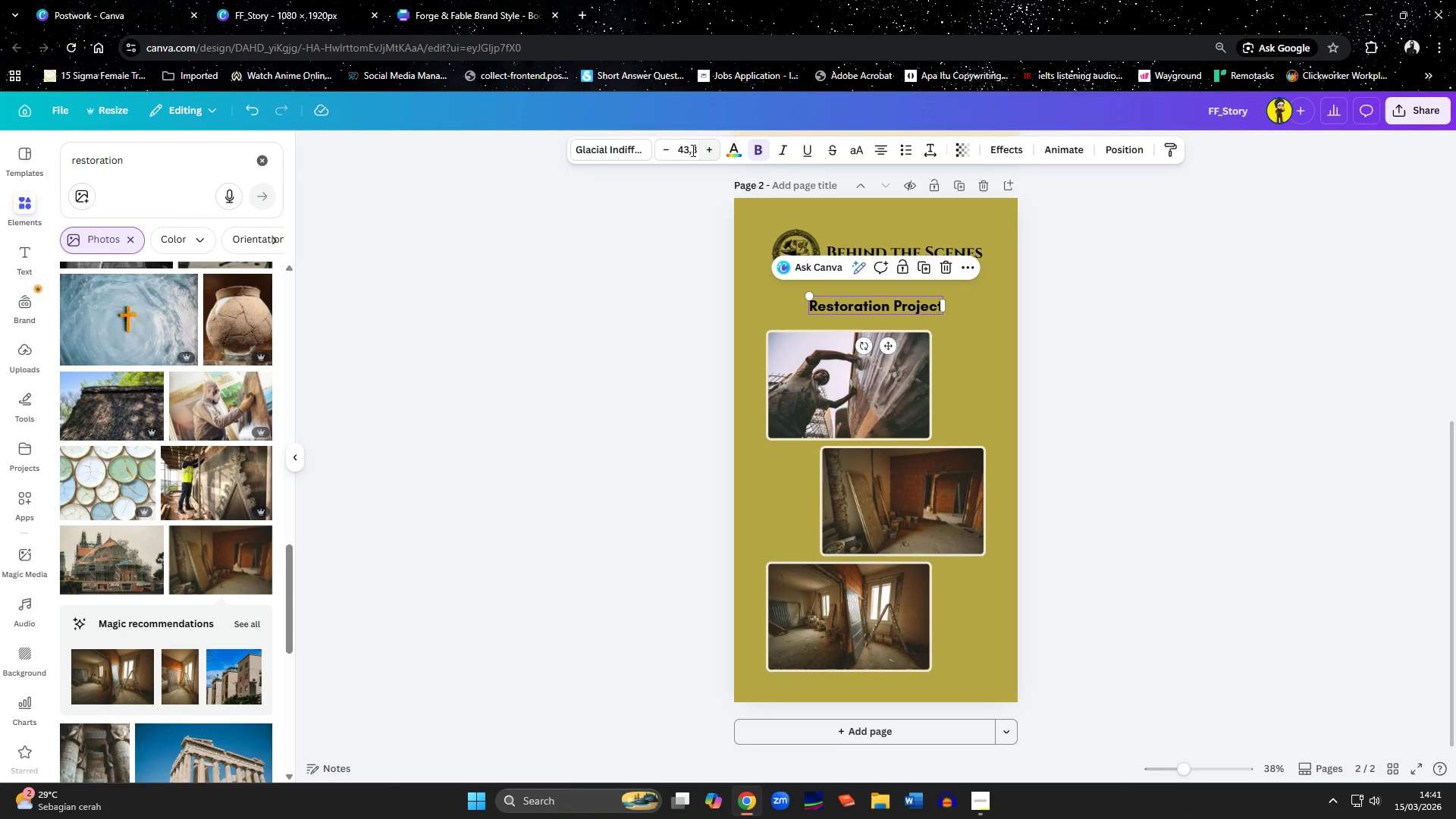 
double_click([685, 150])
 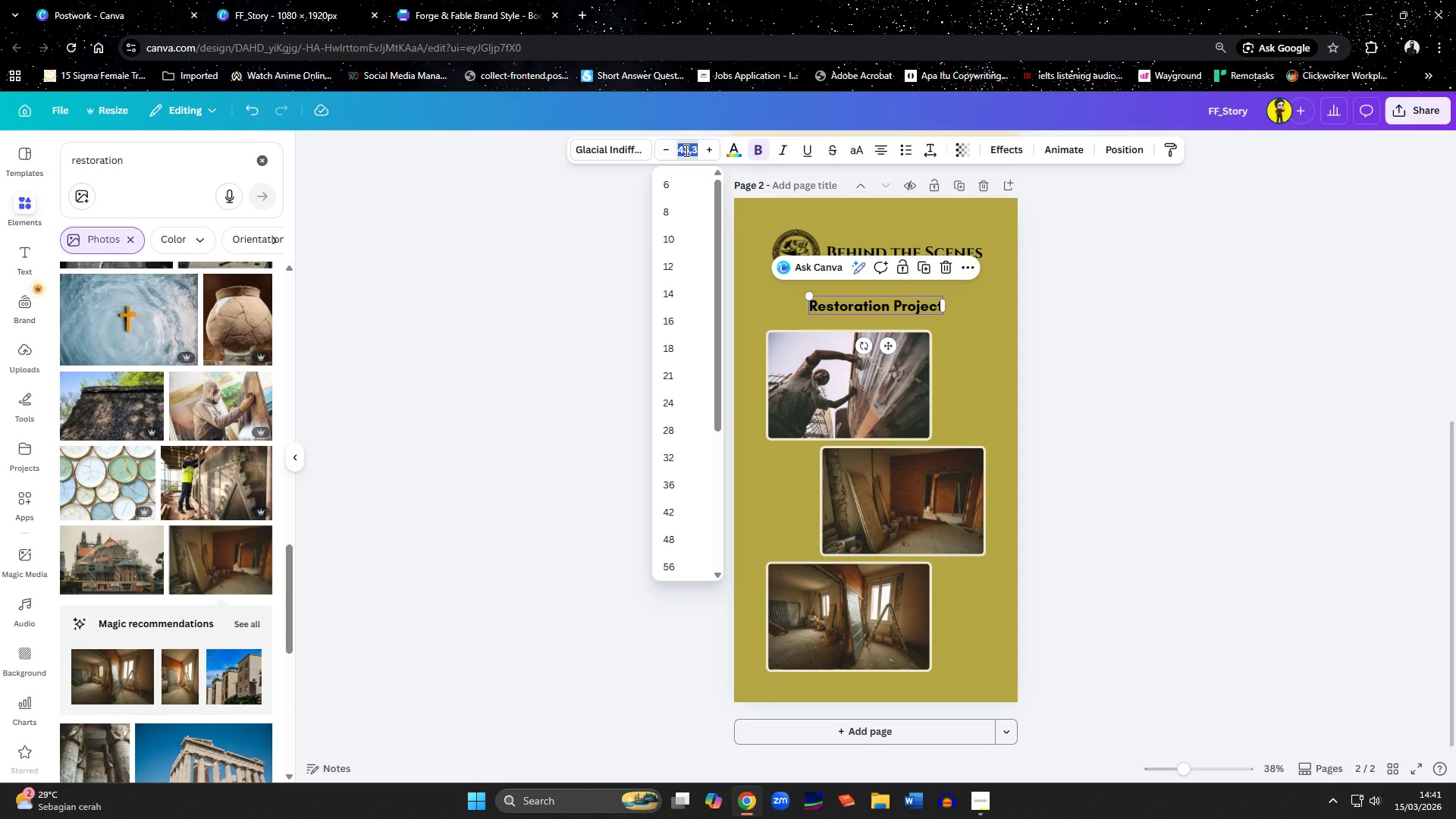 
type(50)
 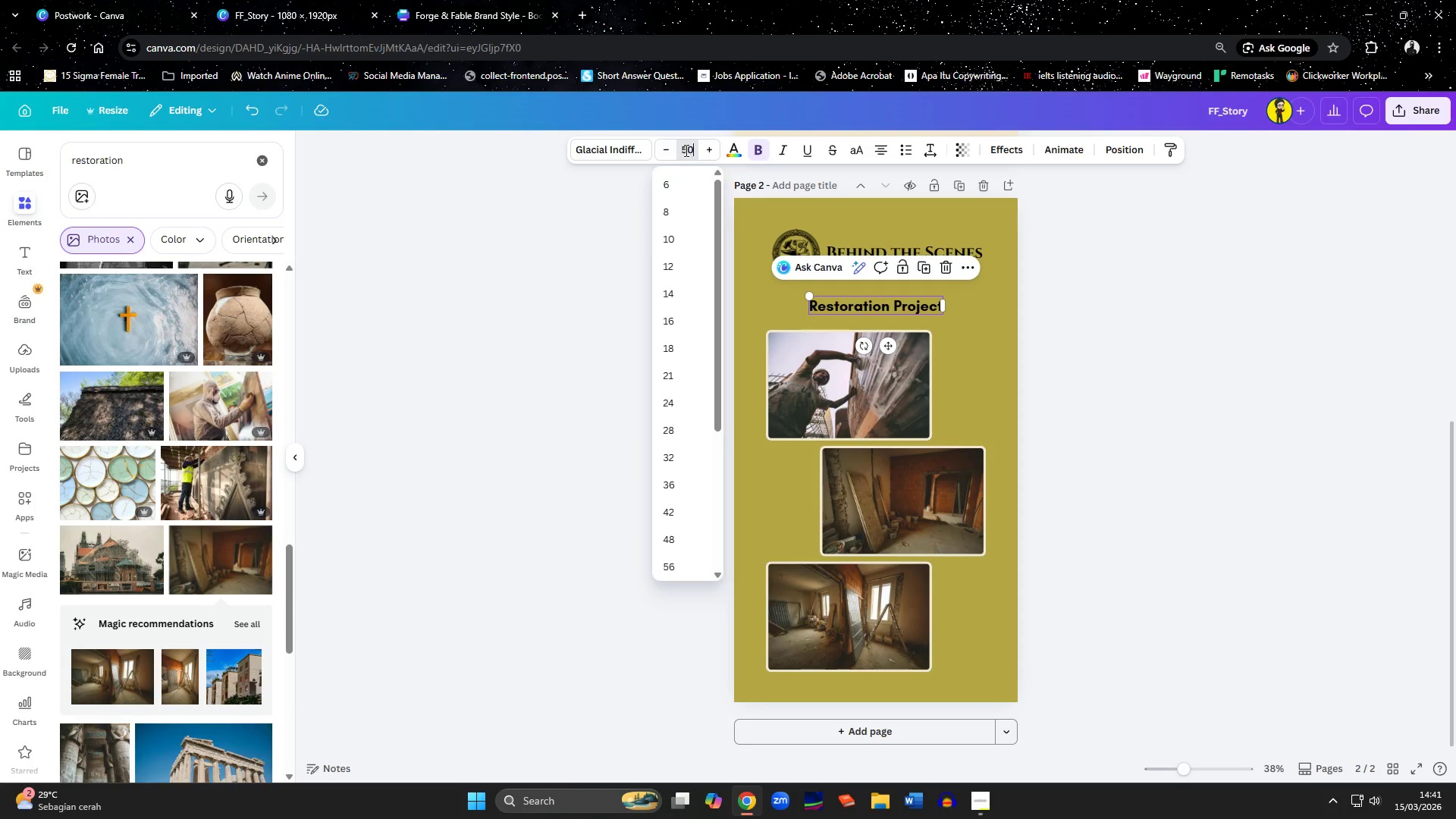 
key(Enter)
 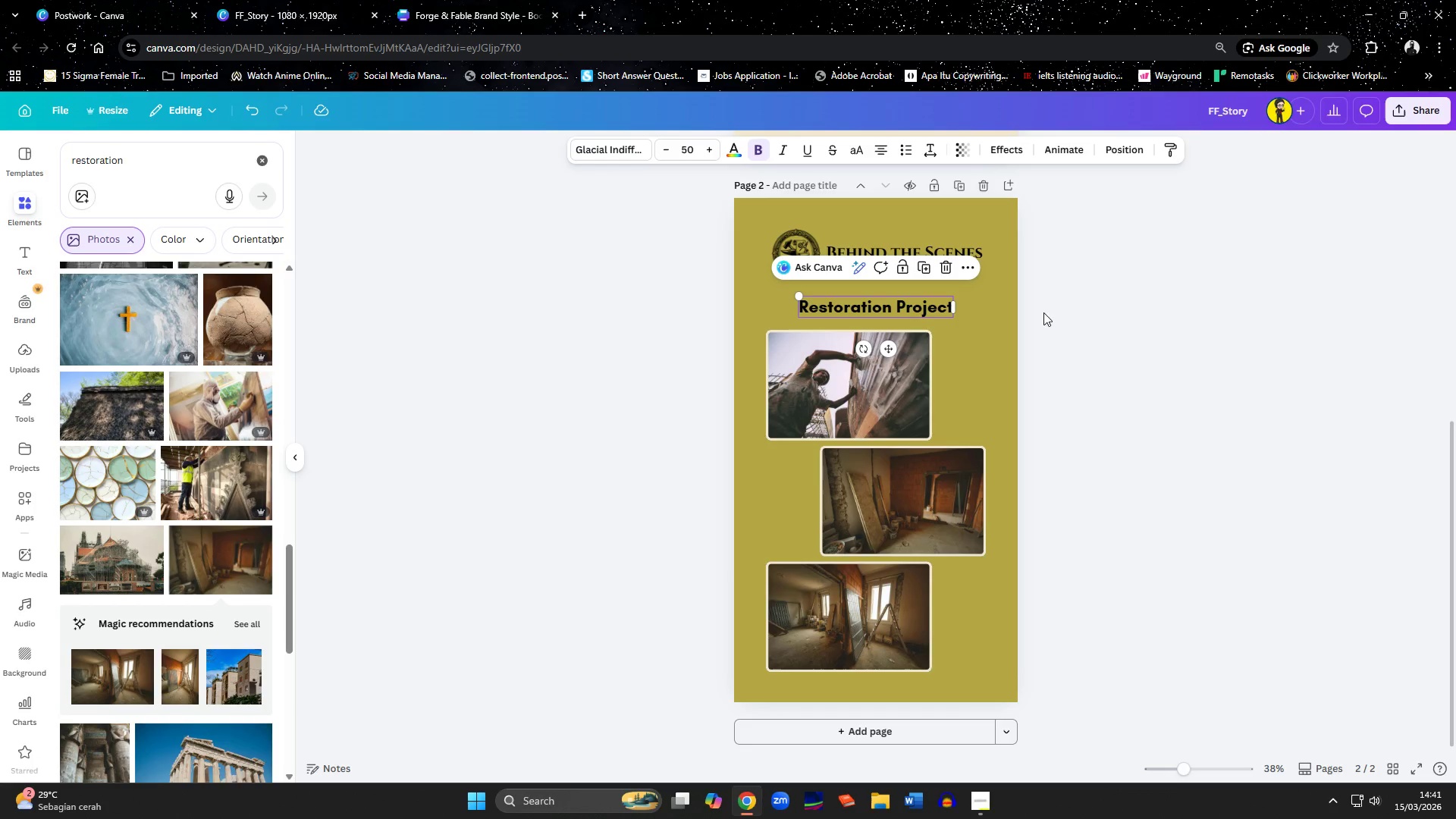 
left_click([1235, 405])
 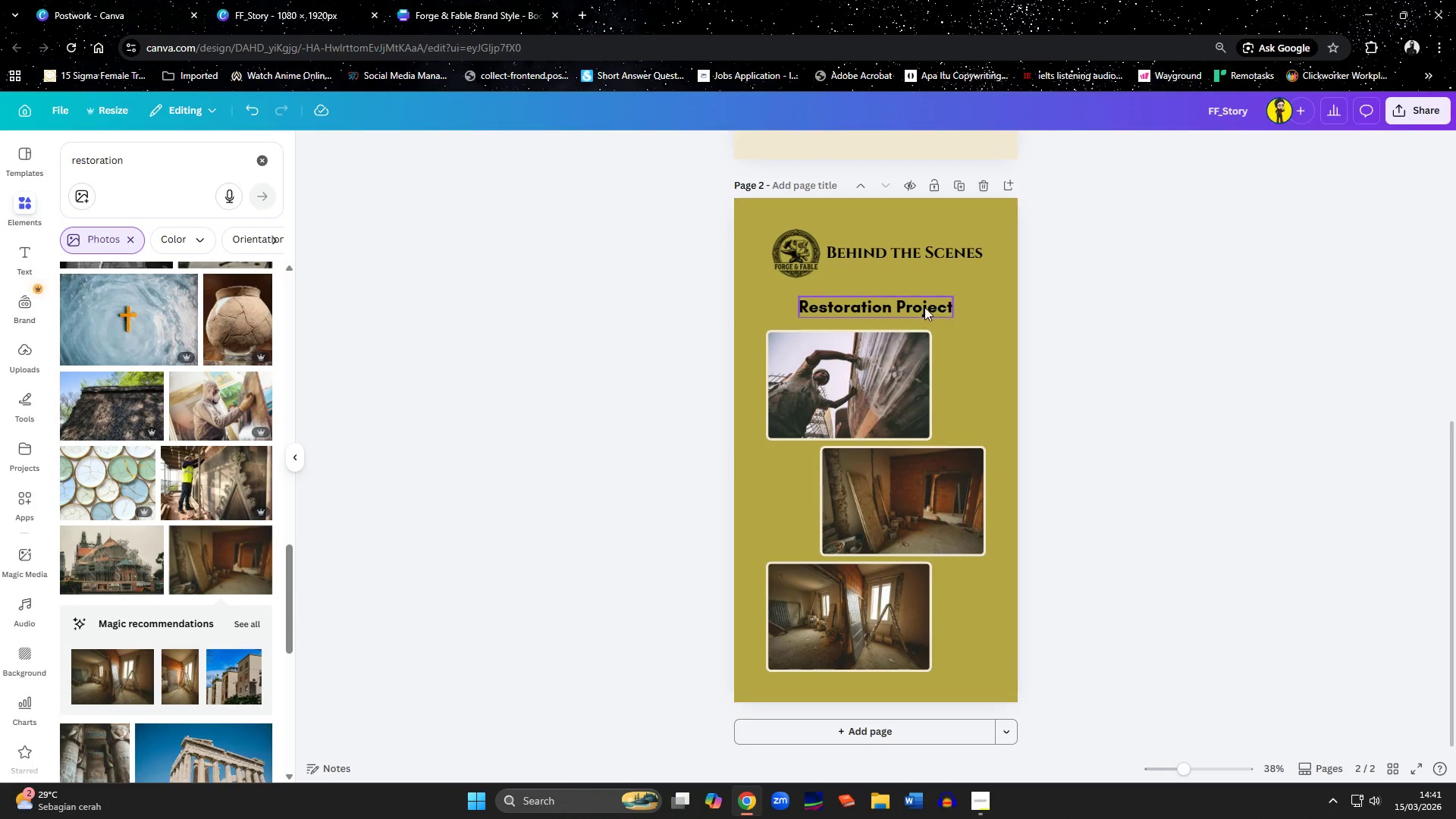 
left_click_drag(start_coordinate=[903, 307], to_coordinate=[902, 302])
 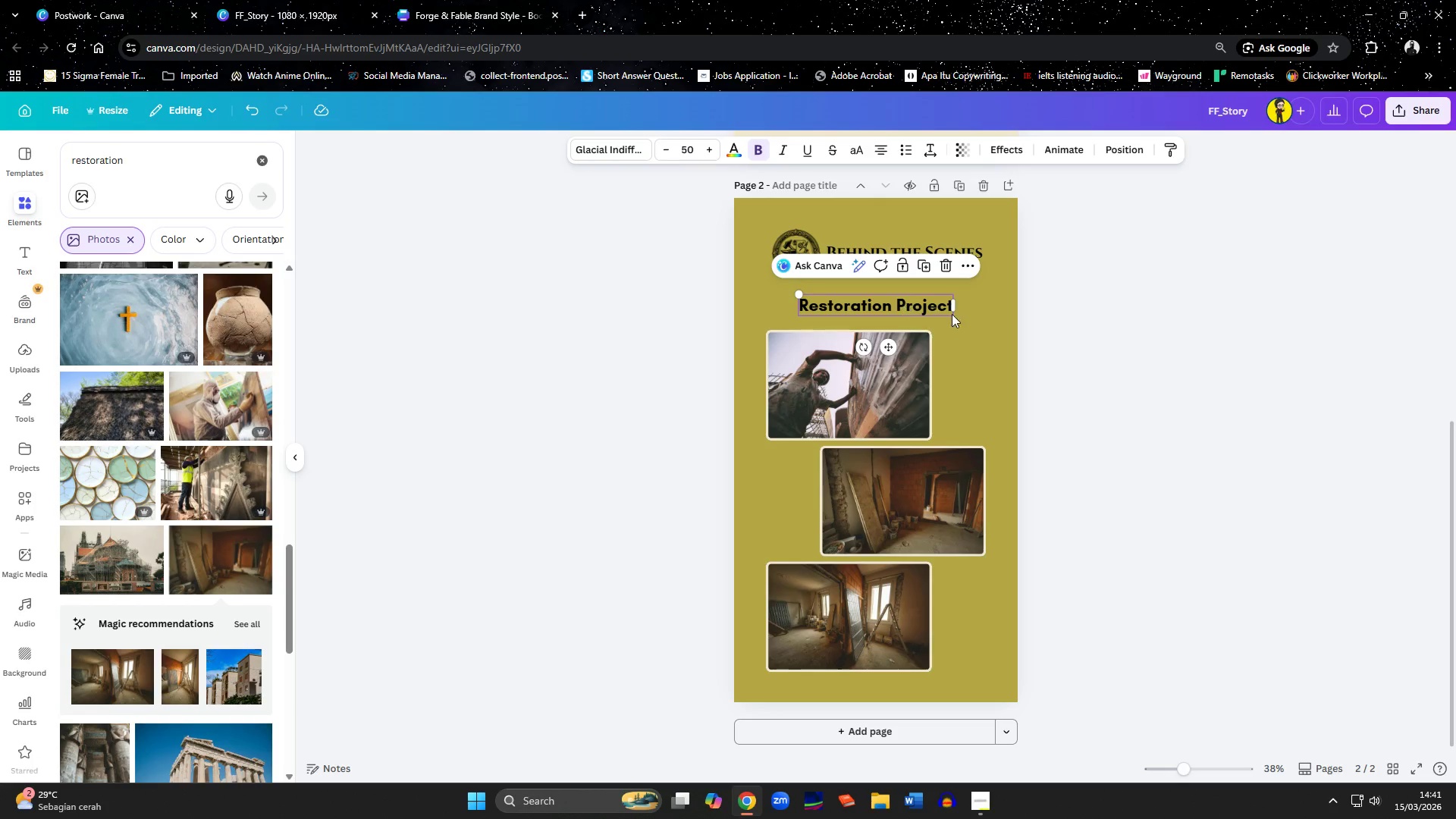 
left_click([1091, 353])
 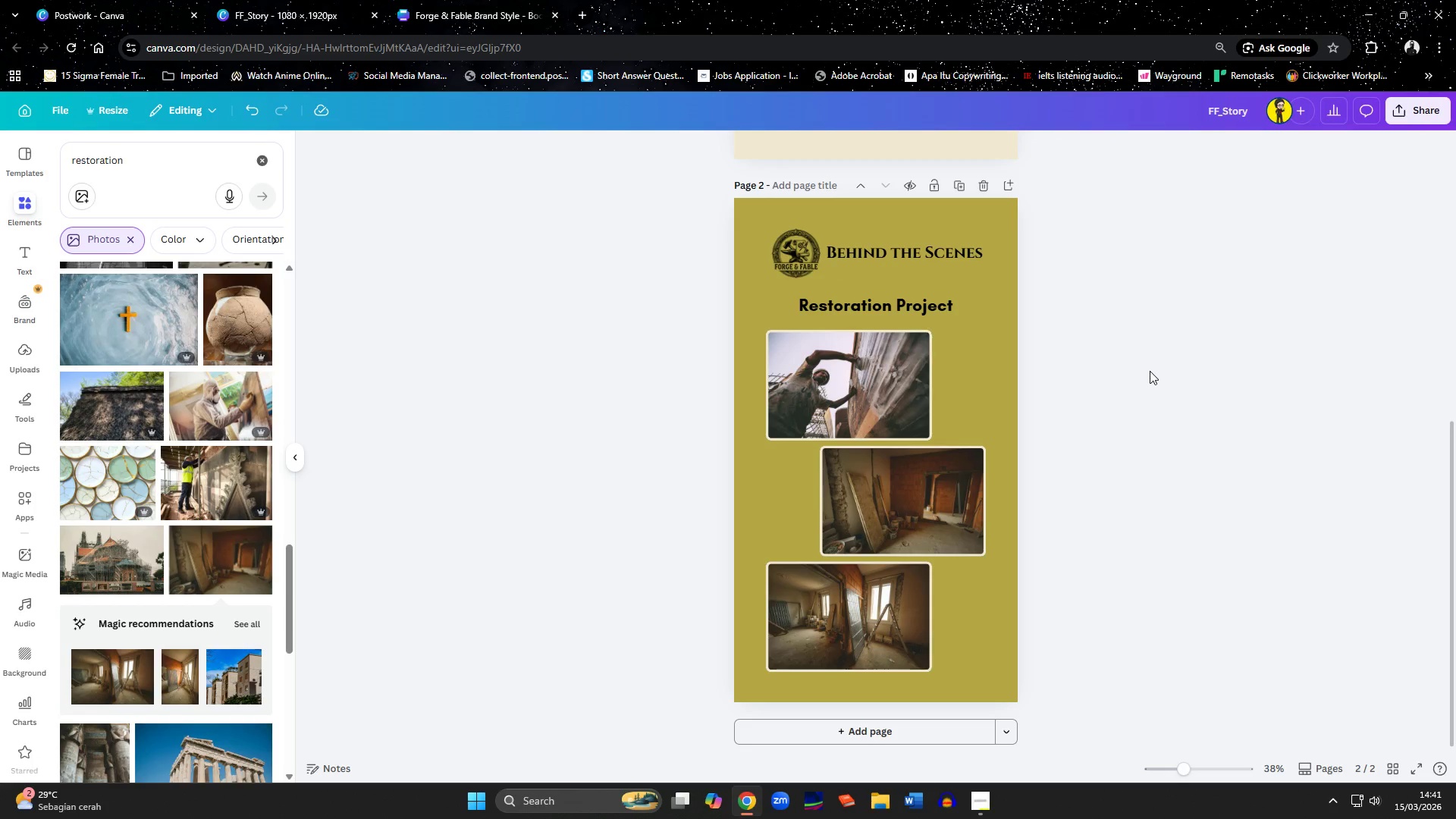 
scroll: coordinate [1169, 381], scroll_direction: down, amount: 3.0
 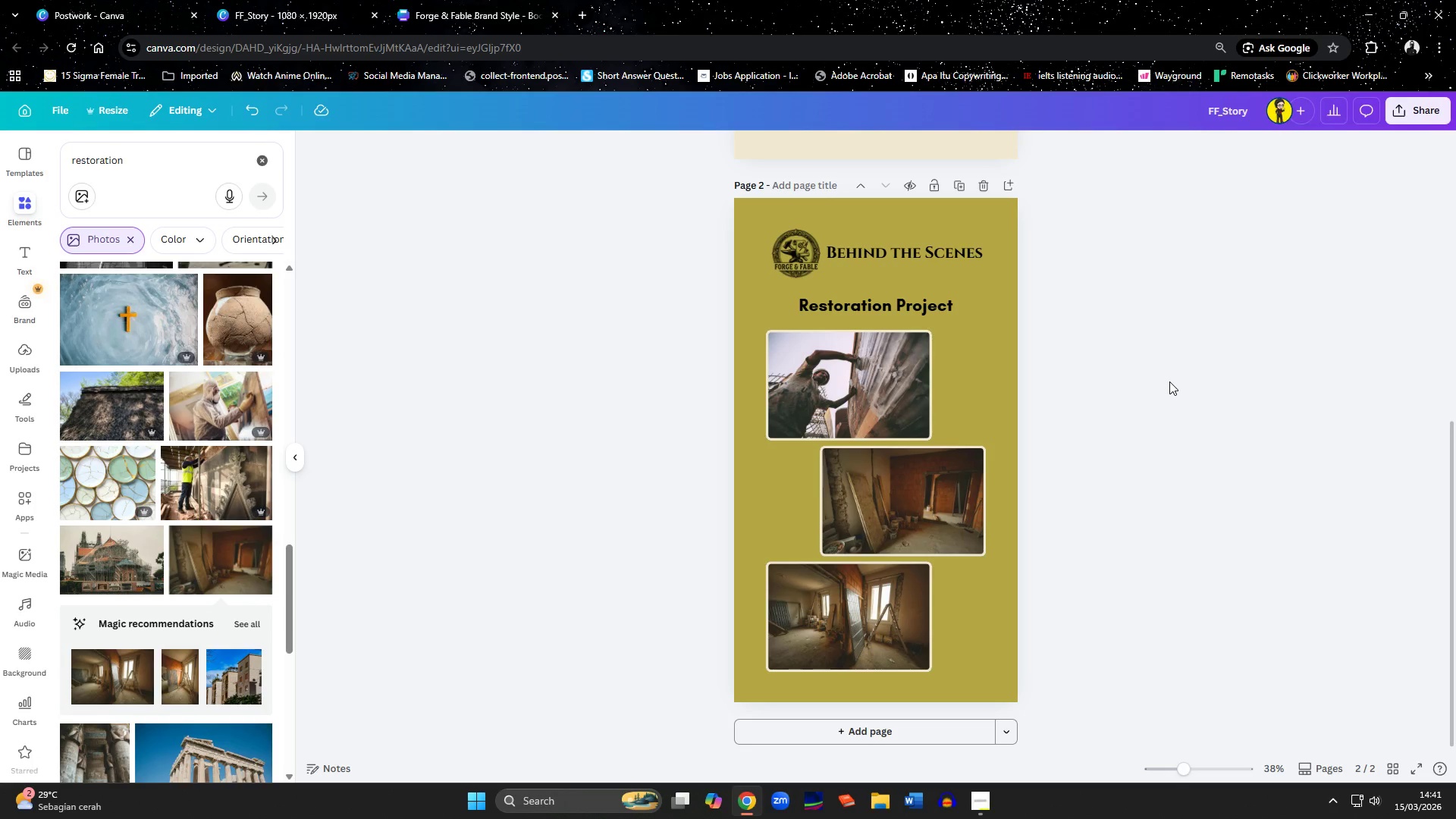 
scroll: coordinate [1195, 395], scroll_direction: up, amount: 6.0
 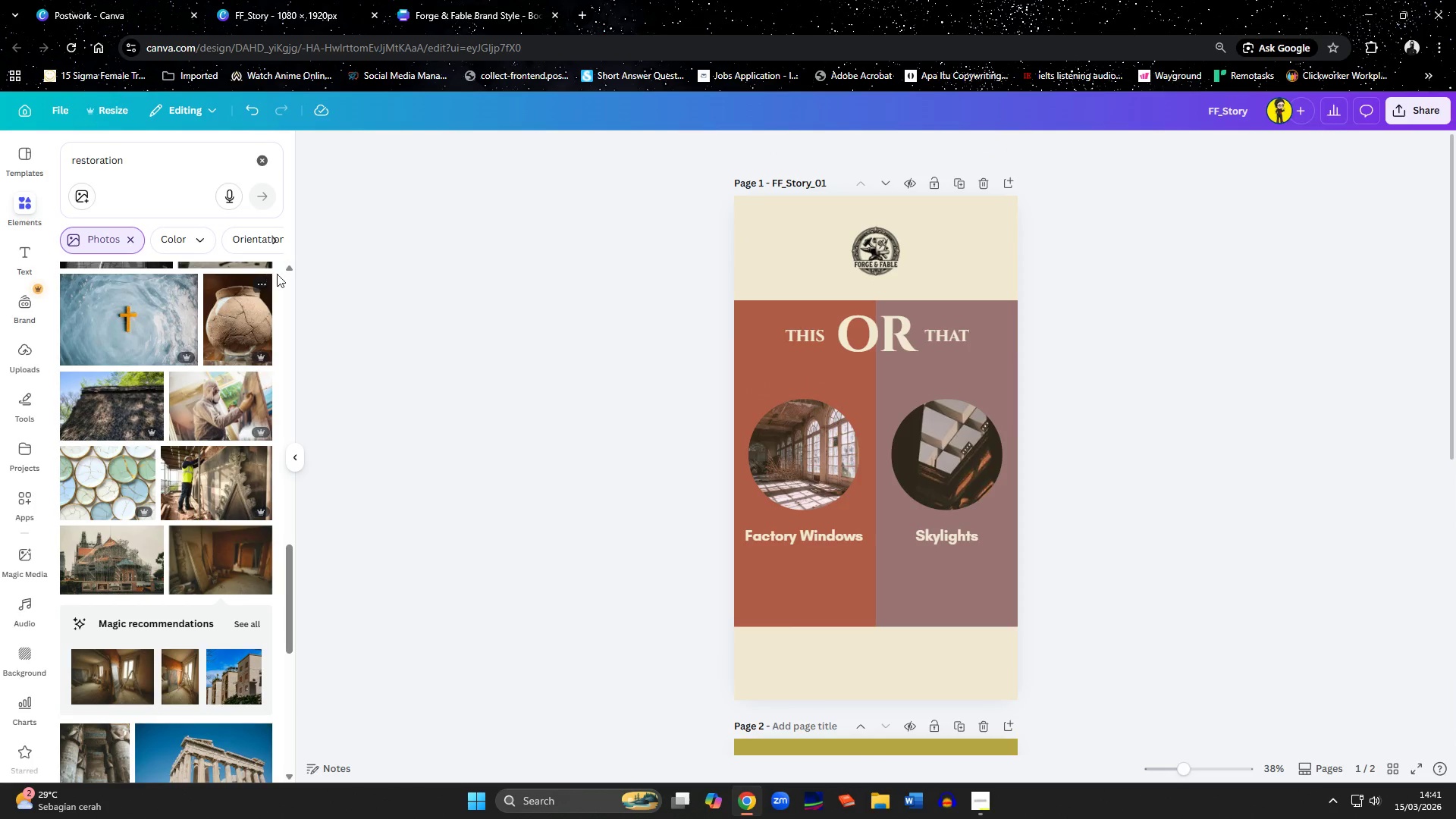 
left_click_drag(start_coordinate=[137, 164], to_coordinate=[75, 161])
 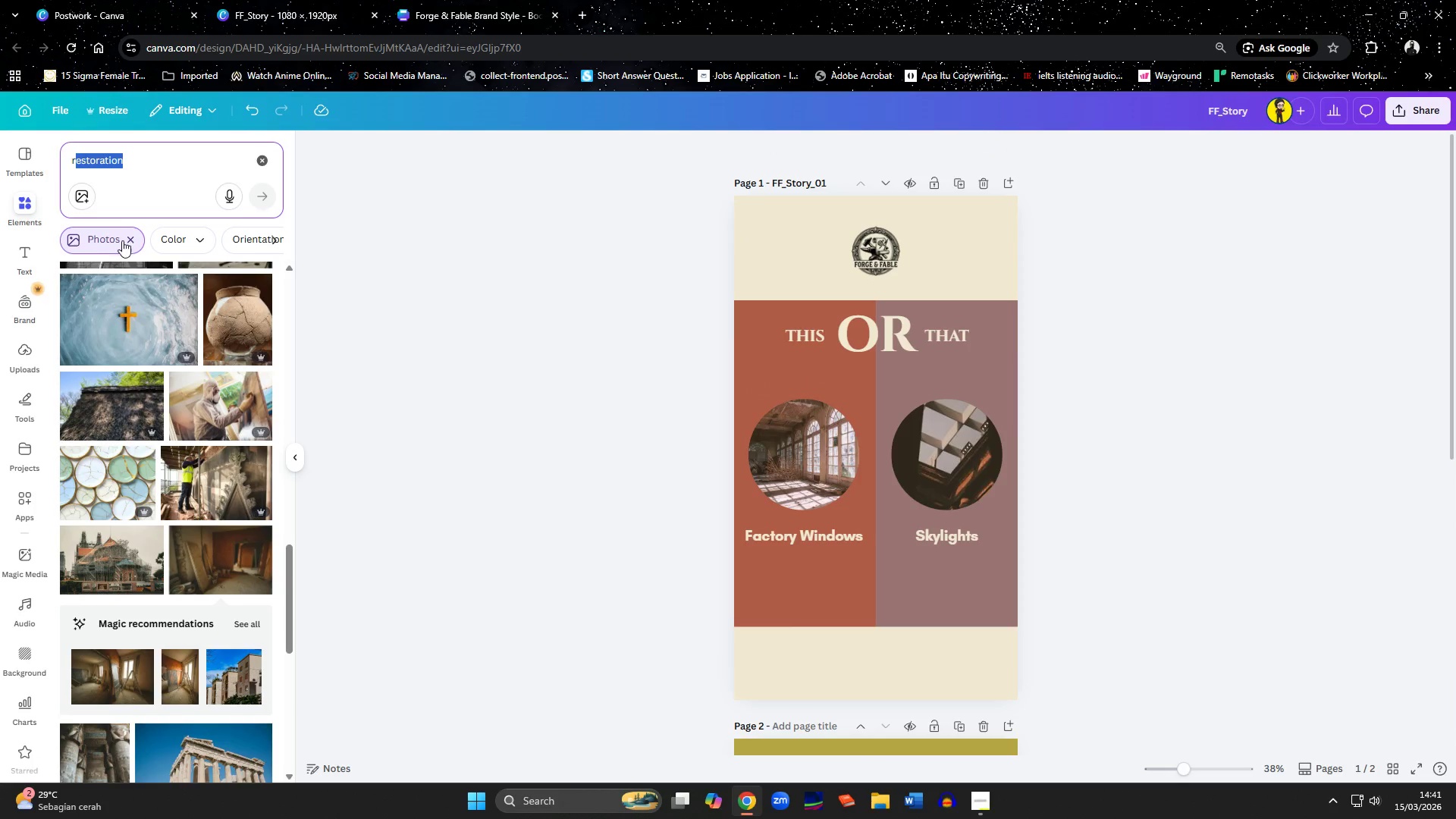 
left_click([128, 240])
 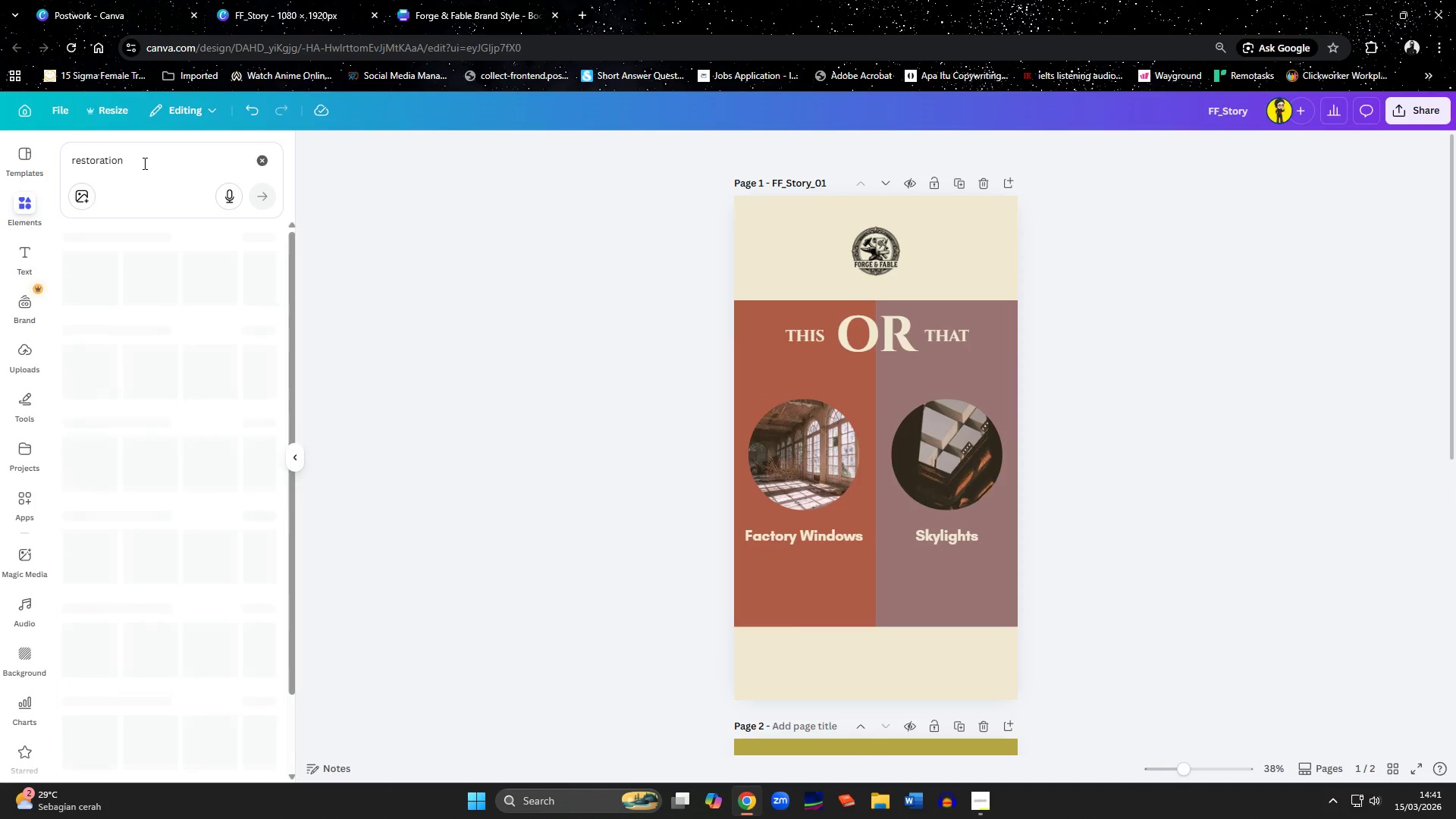 
left_click_drag(start_coordinate=[143, 159], to_coordinate=[59, 151])
 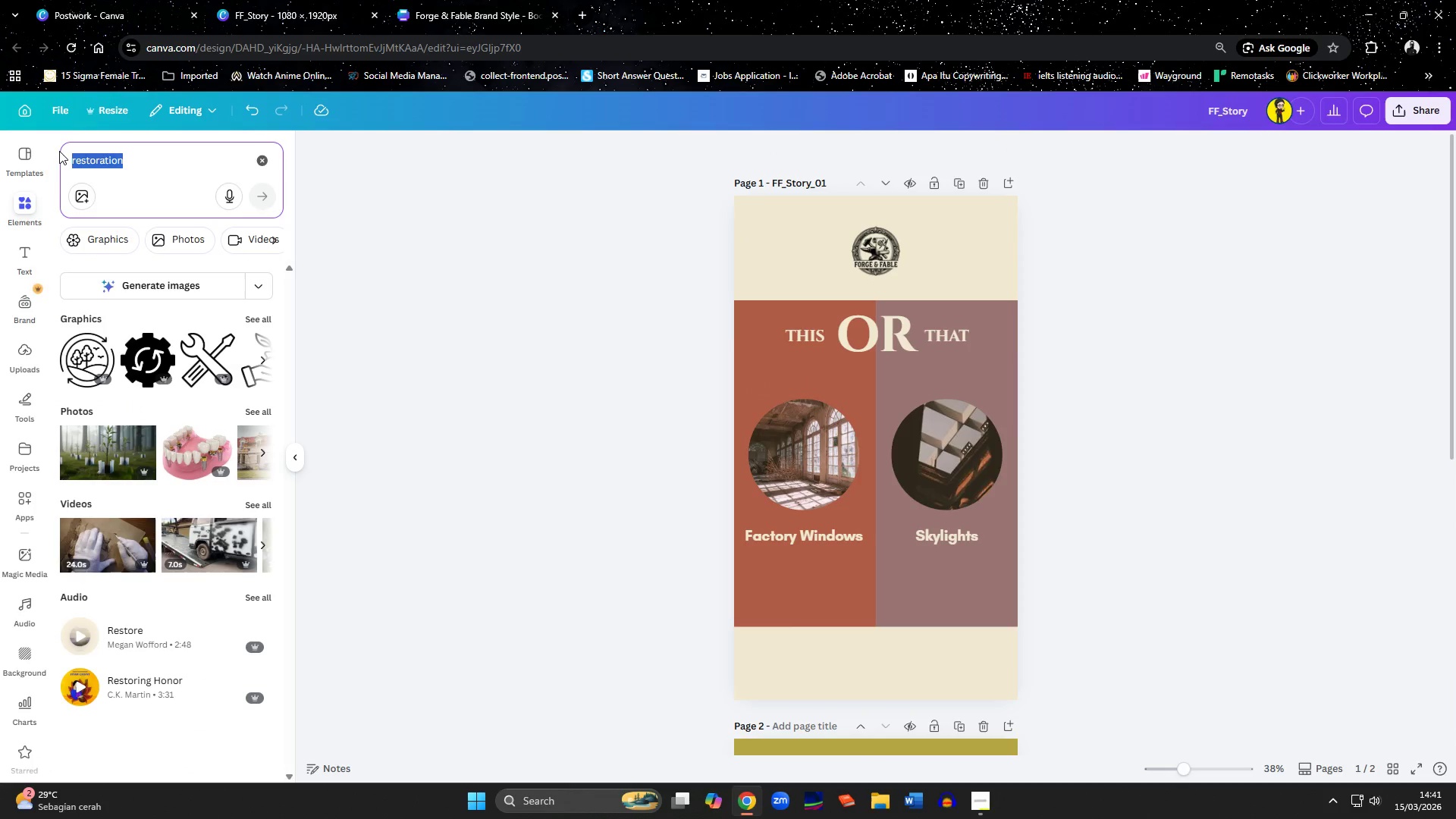 
type(bricks)
 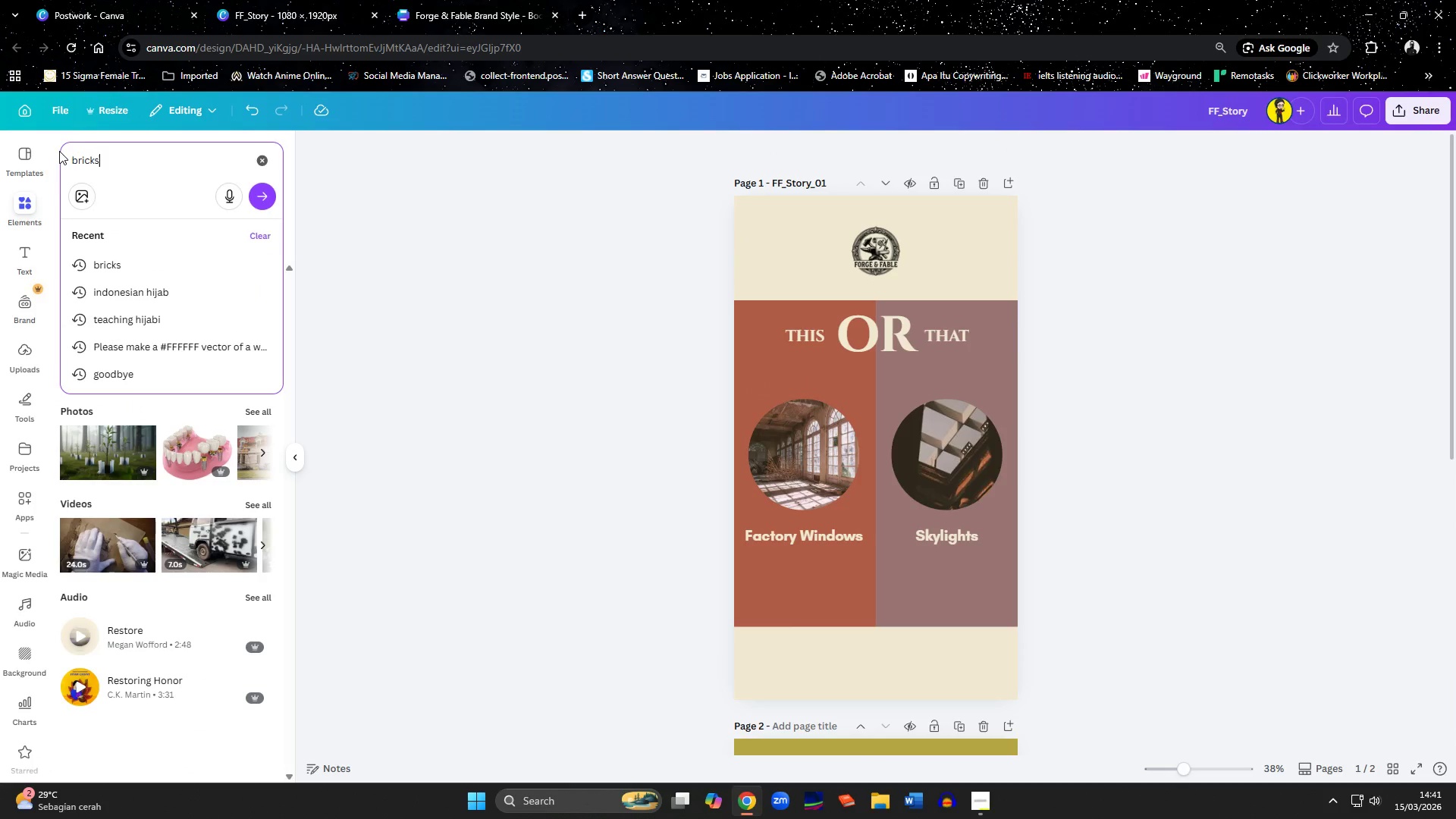 
key(Enter)
 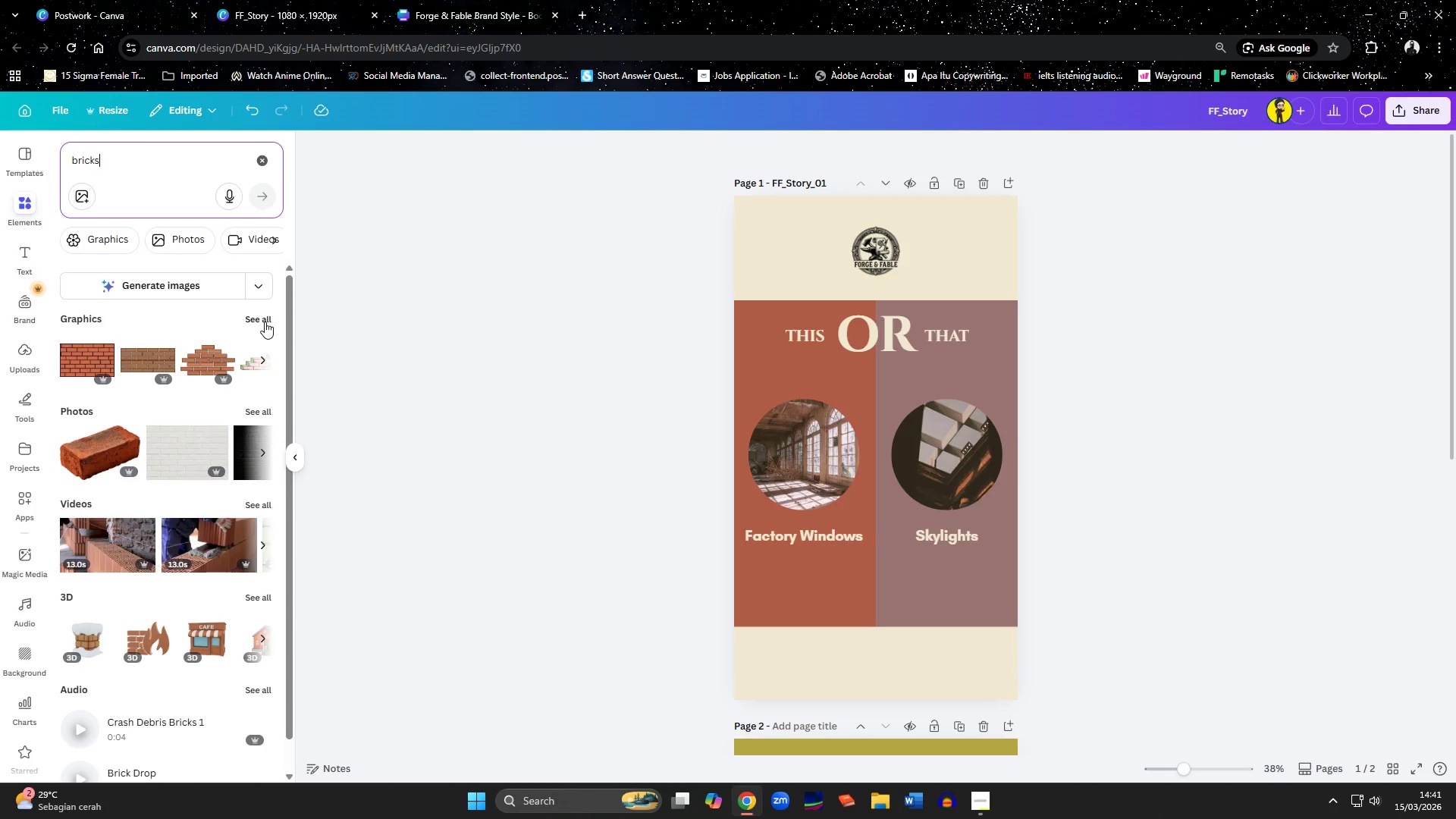 
left_click([259, 412])
 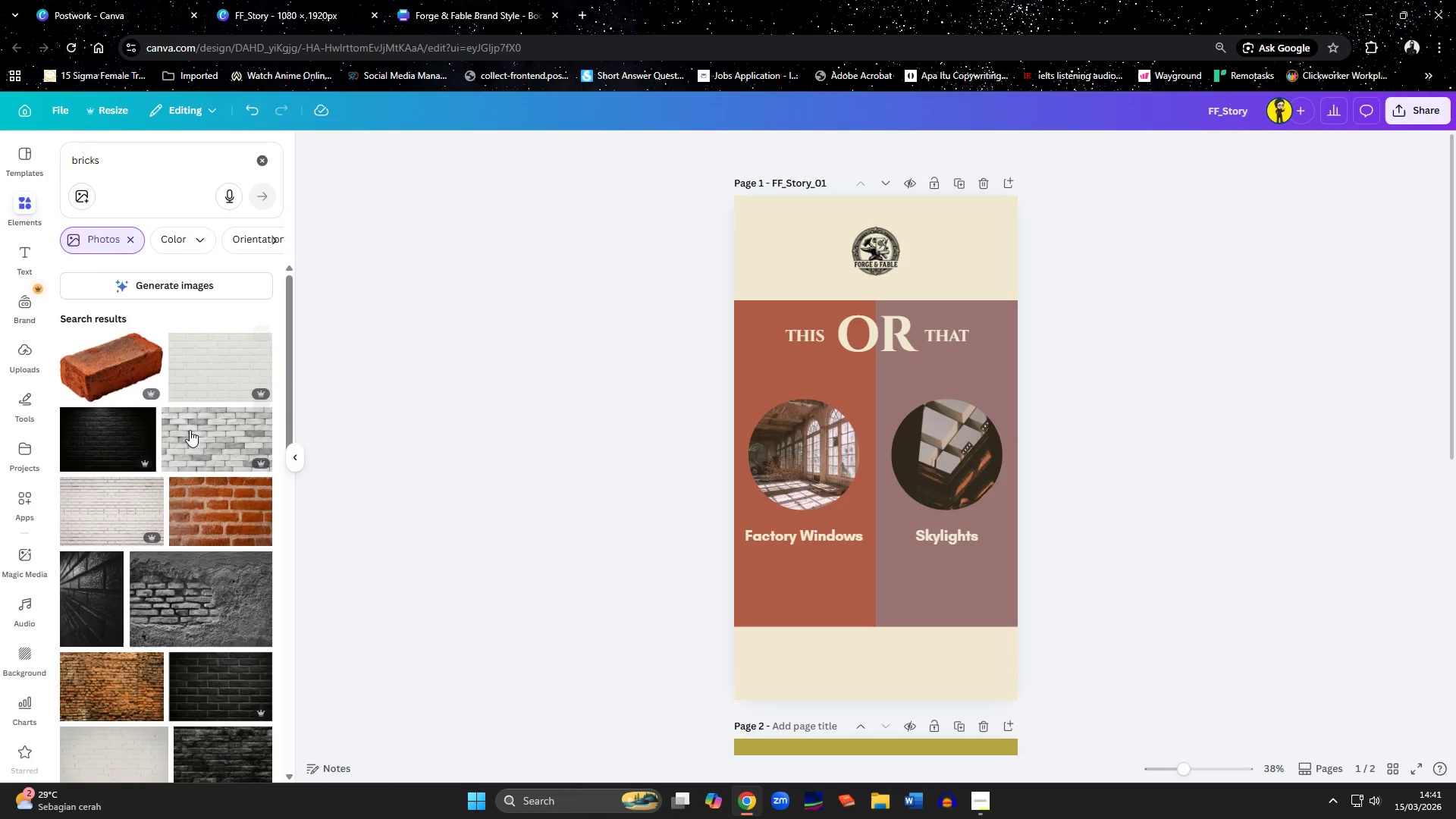 
scroll: coordinate [190, 430], scroll_direction: down, amount: 1.0
 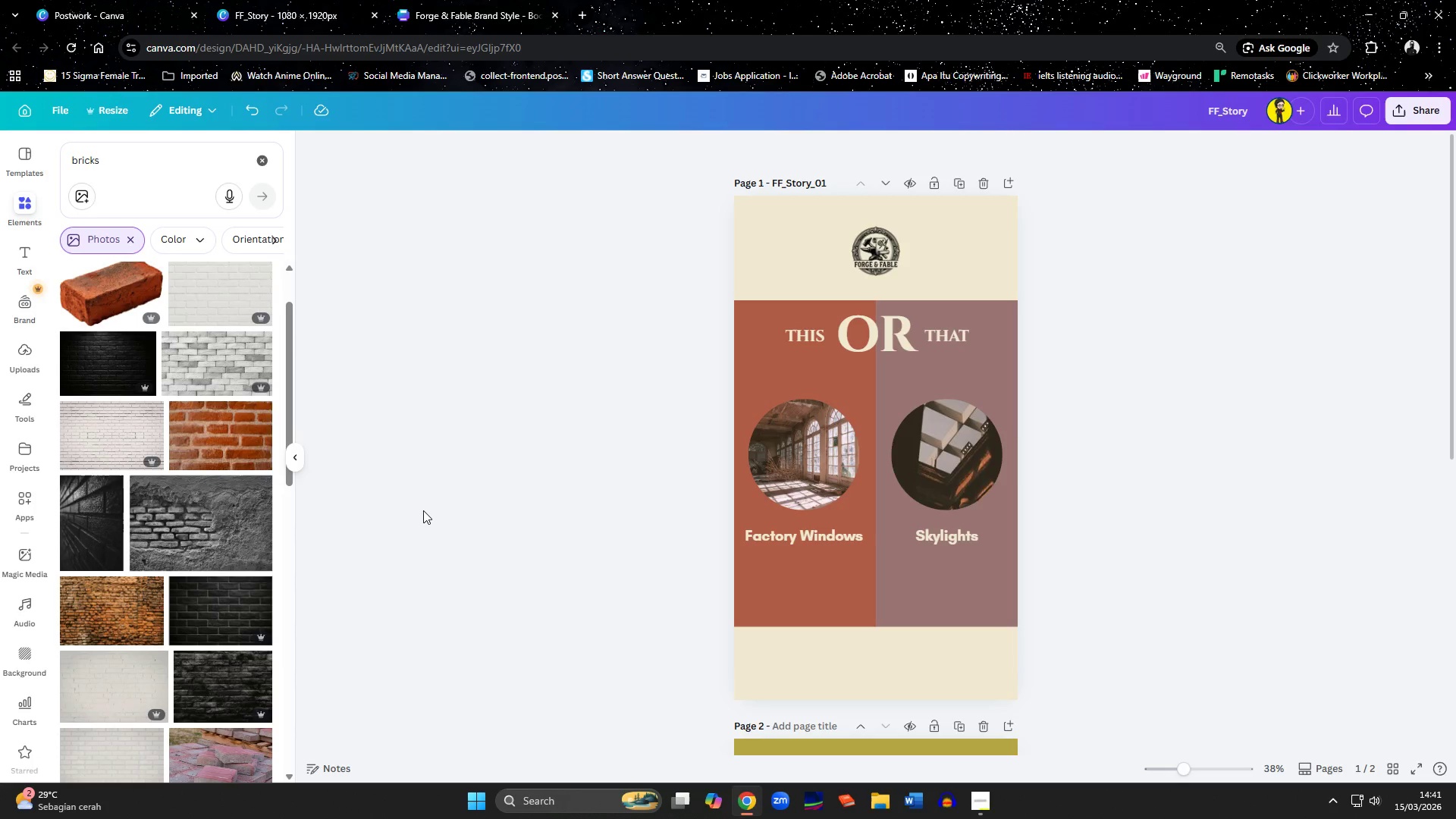 
left_click([231, 447])
 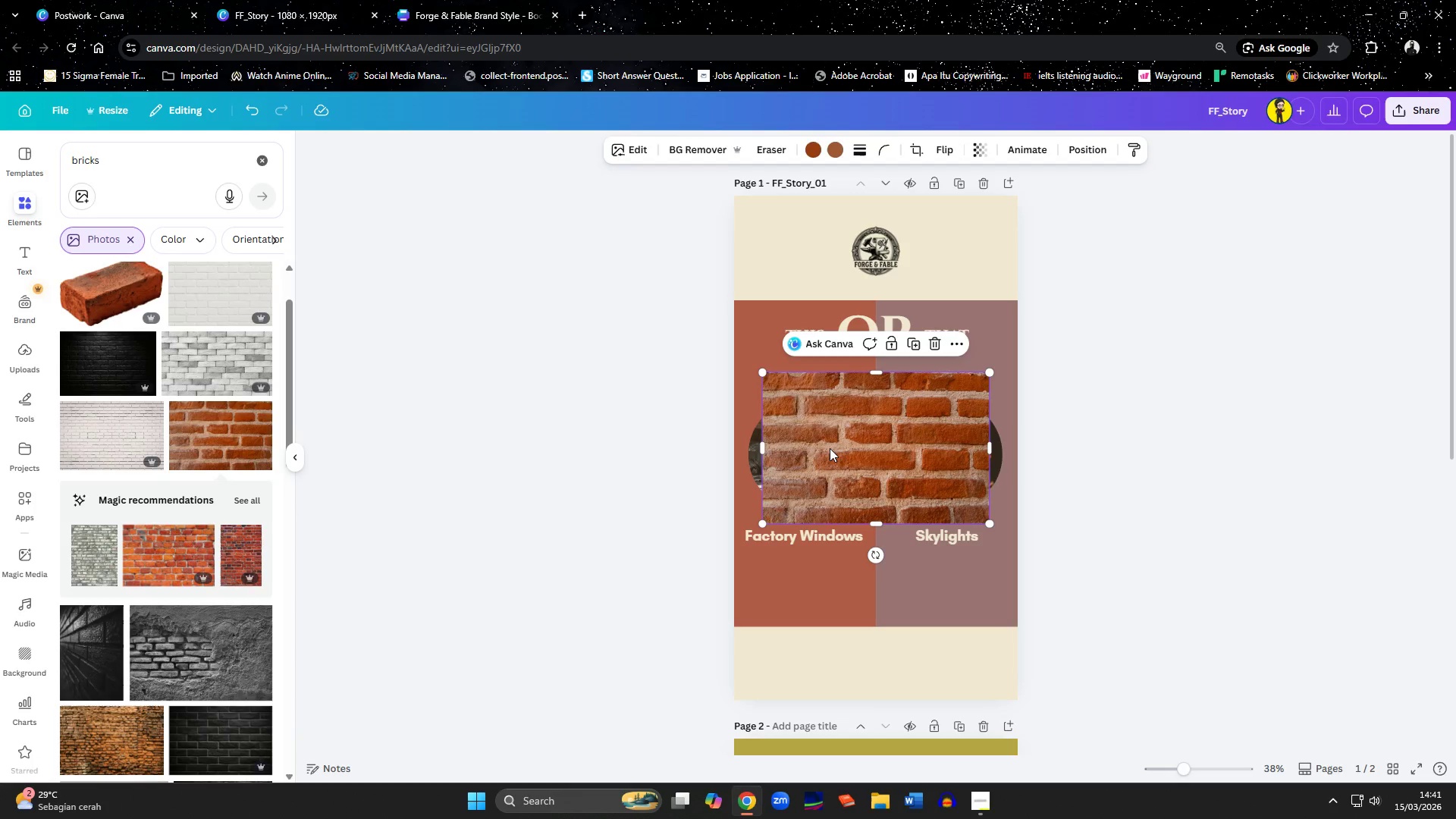 
right_click([830, 448])
 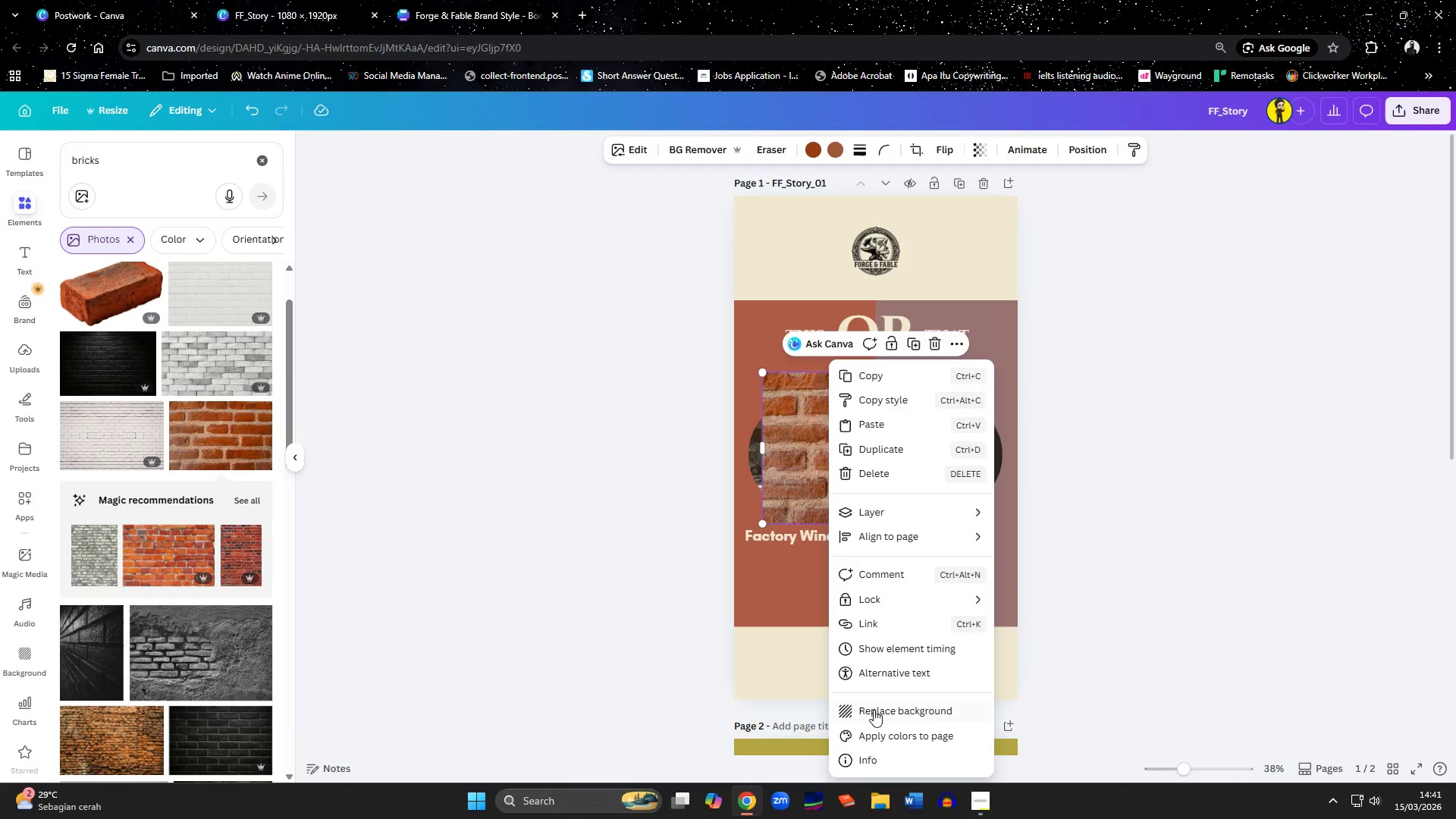 
left_click([874, 712])
 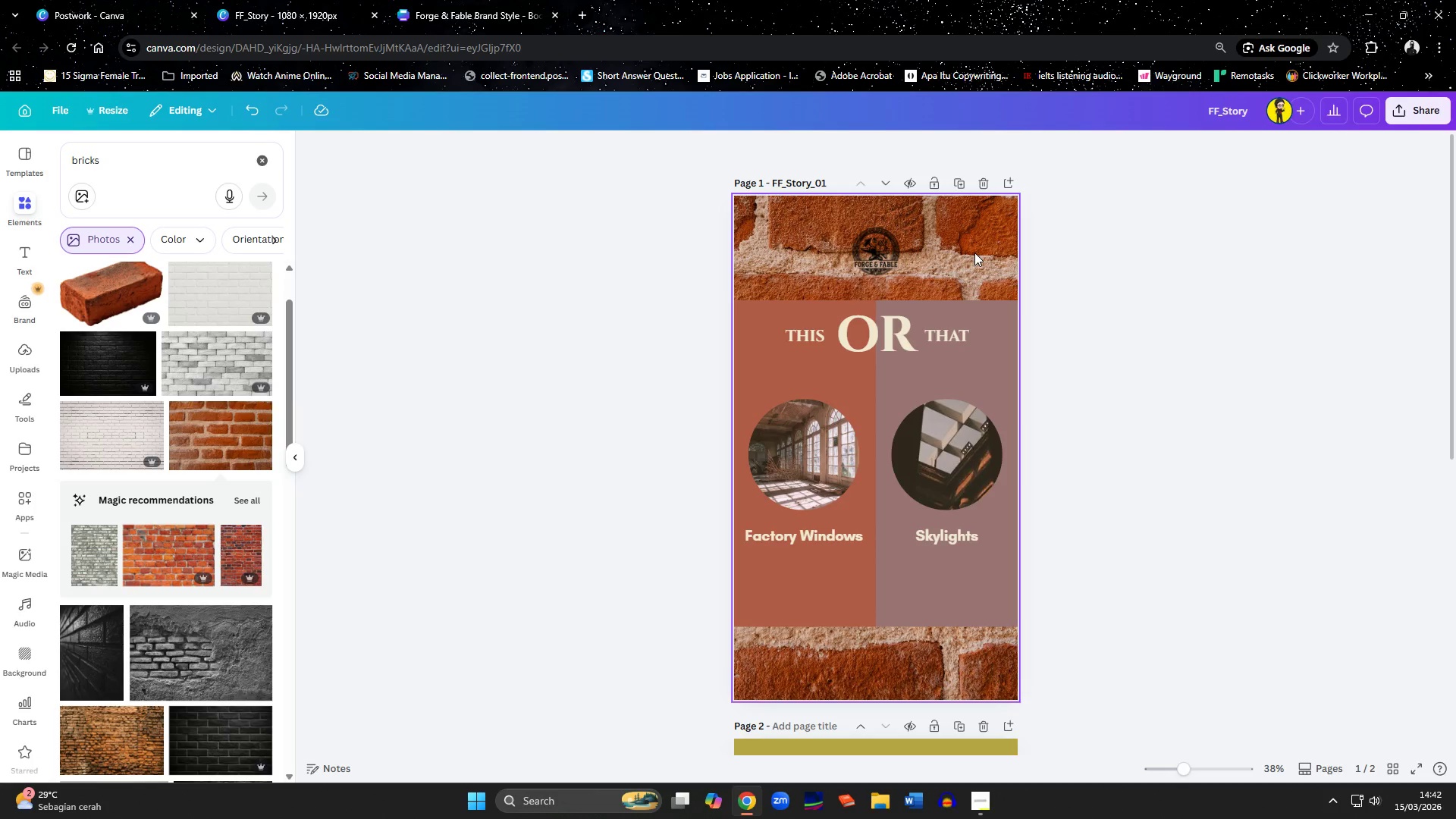 
double_click([974, 253])
 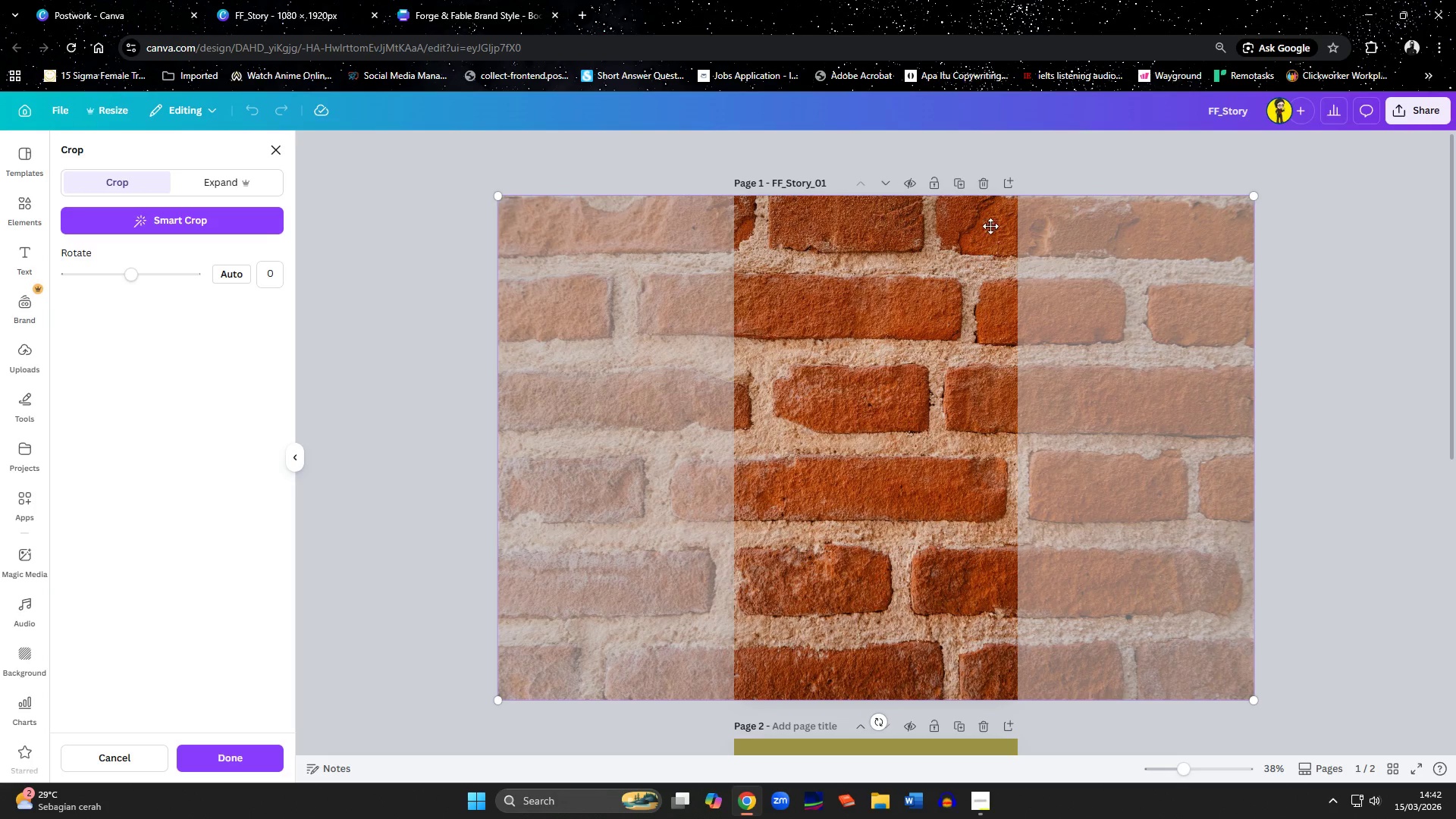 
left_click([1333, 532])
 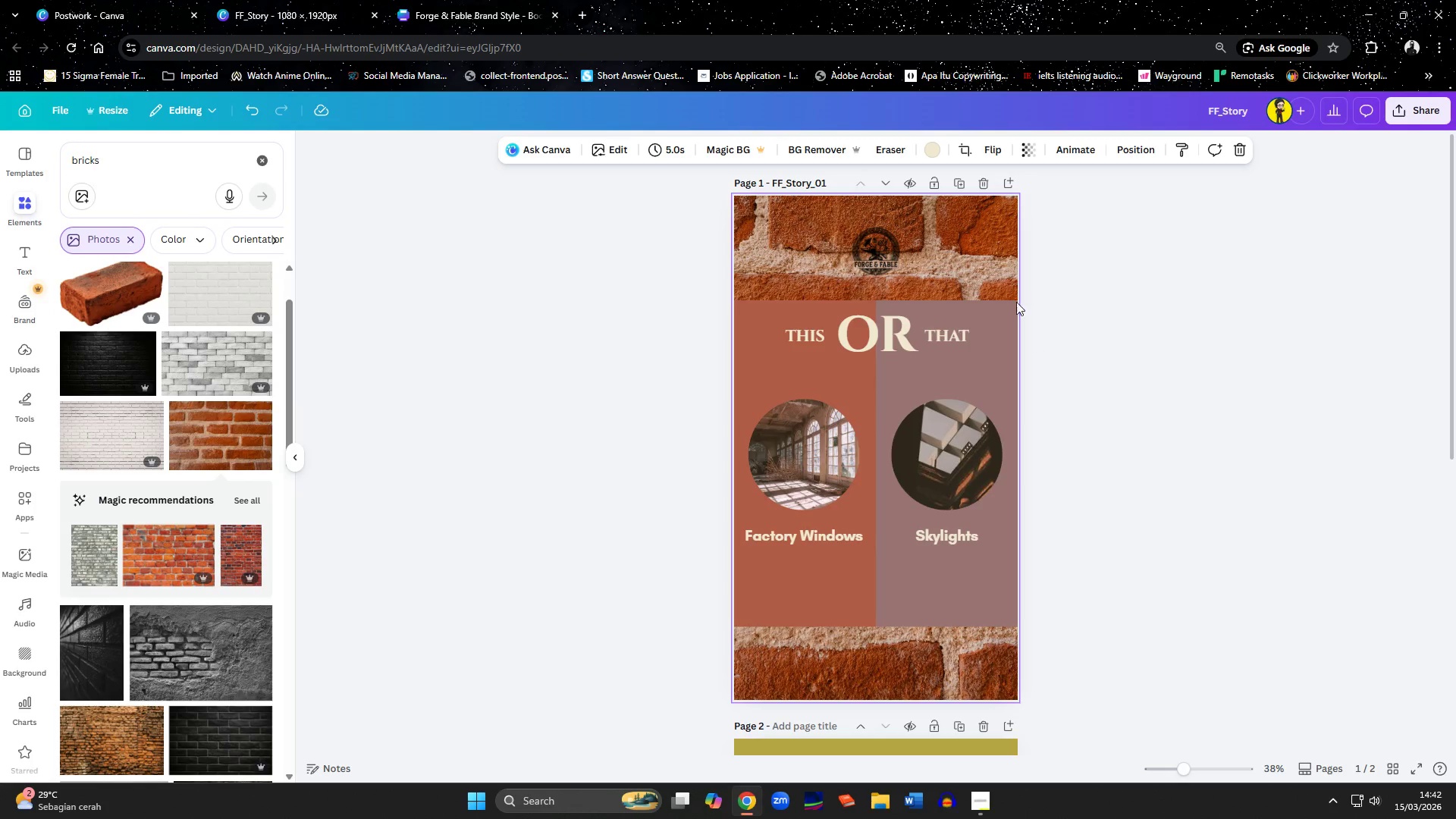 
left_click([990, 255])
 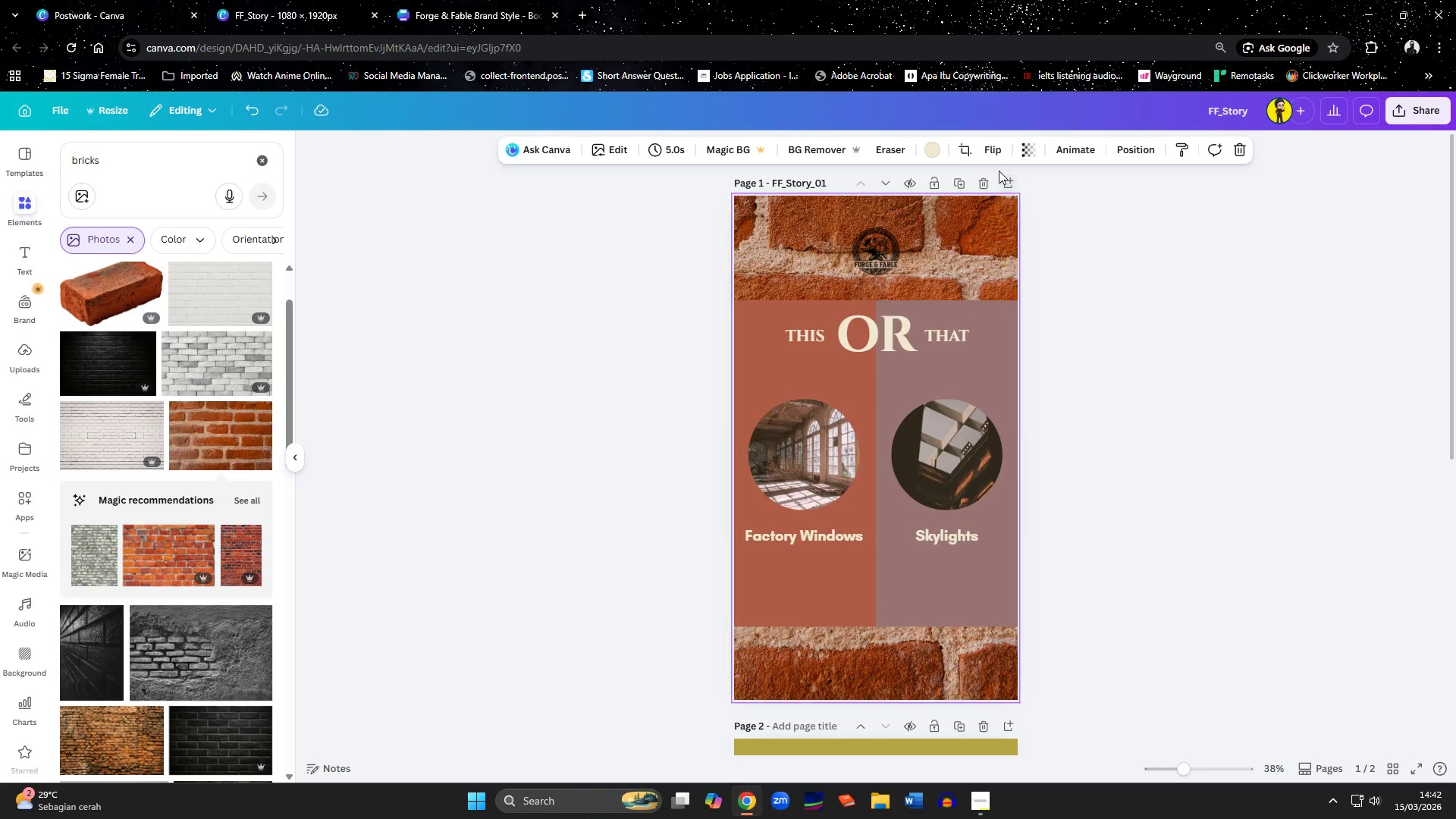 
left_click([1025, 152])
 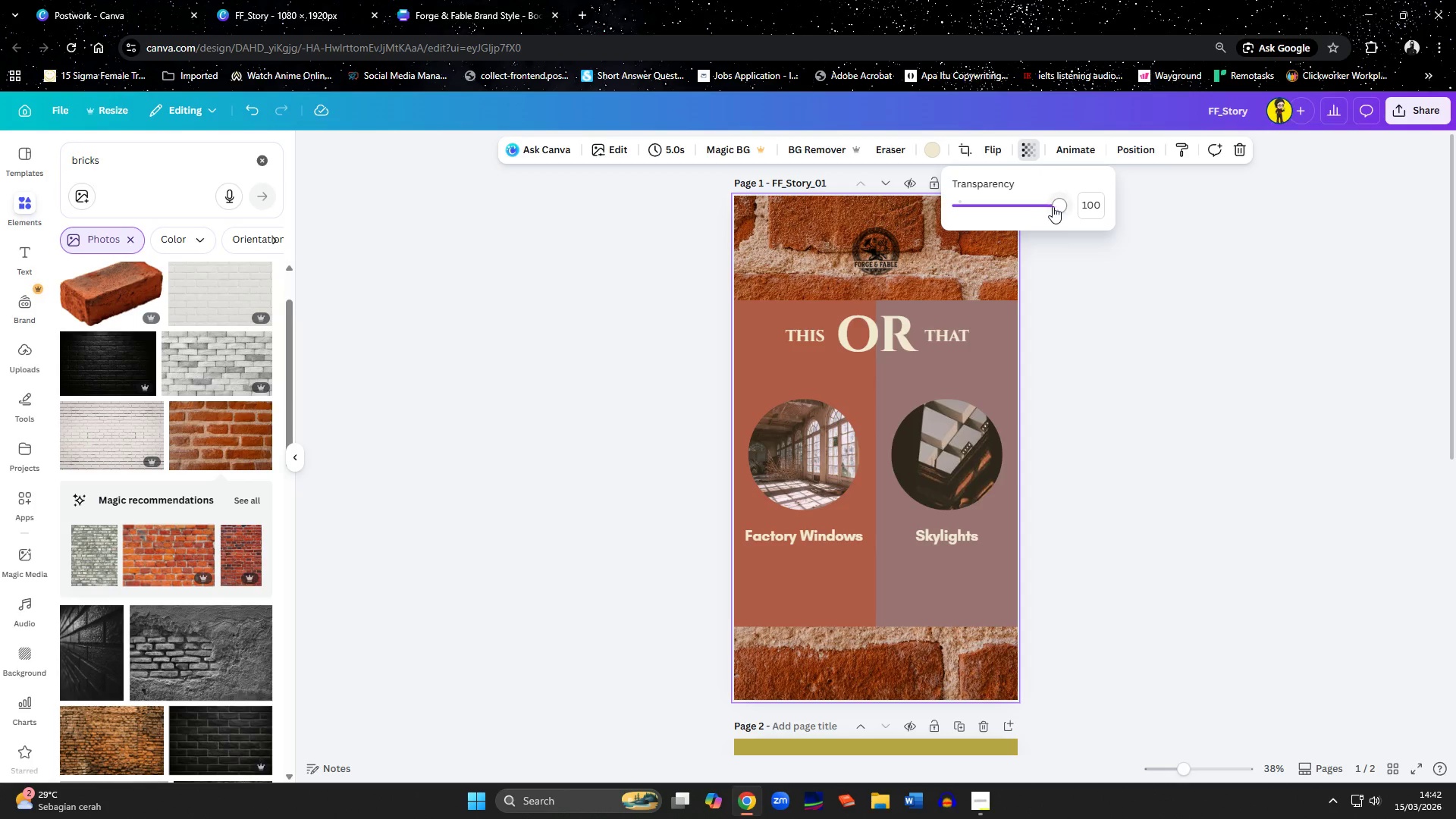 
left_click_drag(start_coordinate=[1058, 206], to_coordinate=[984, 215])
 